 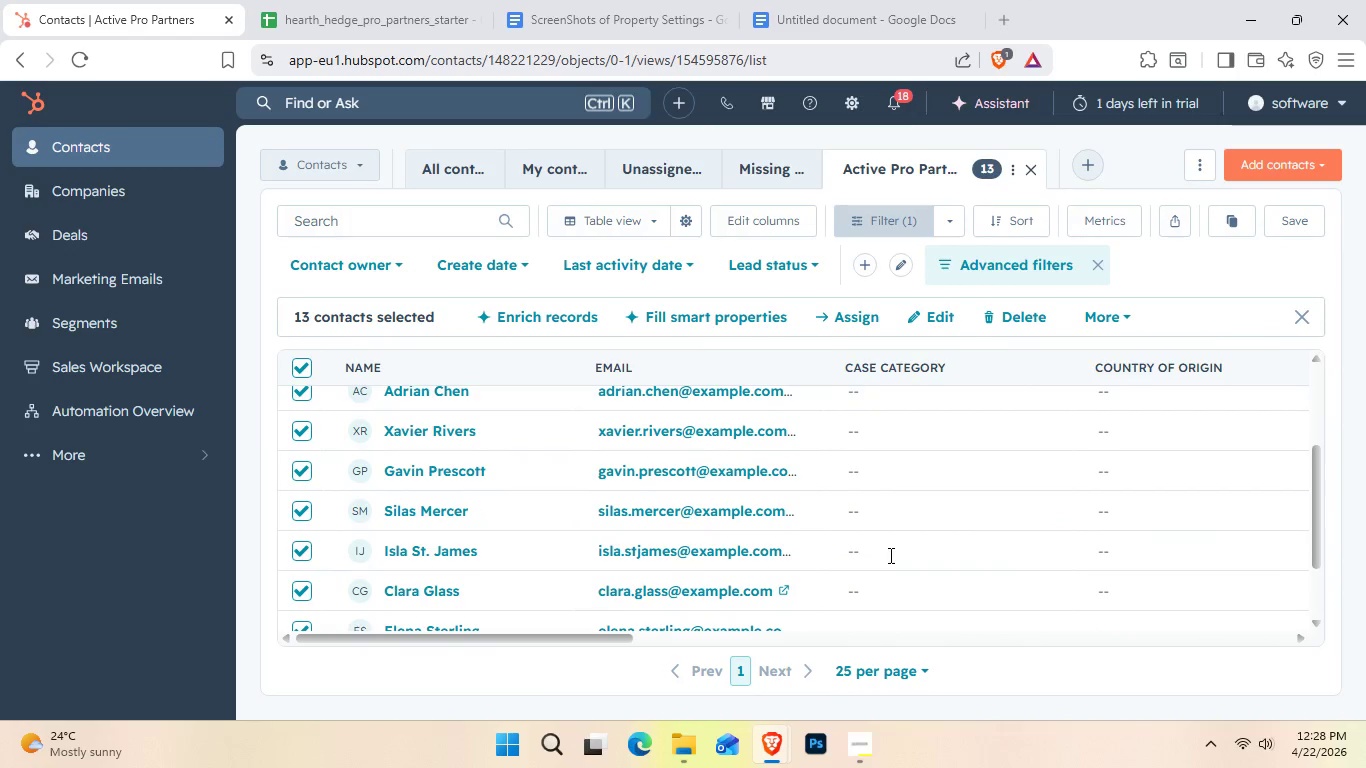 
scroll: coordinate [889, 555], scroll_direction: up, amount: 6.0
 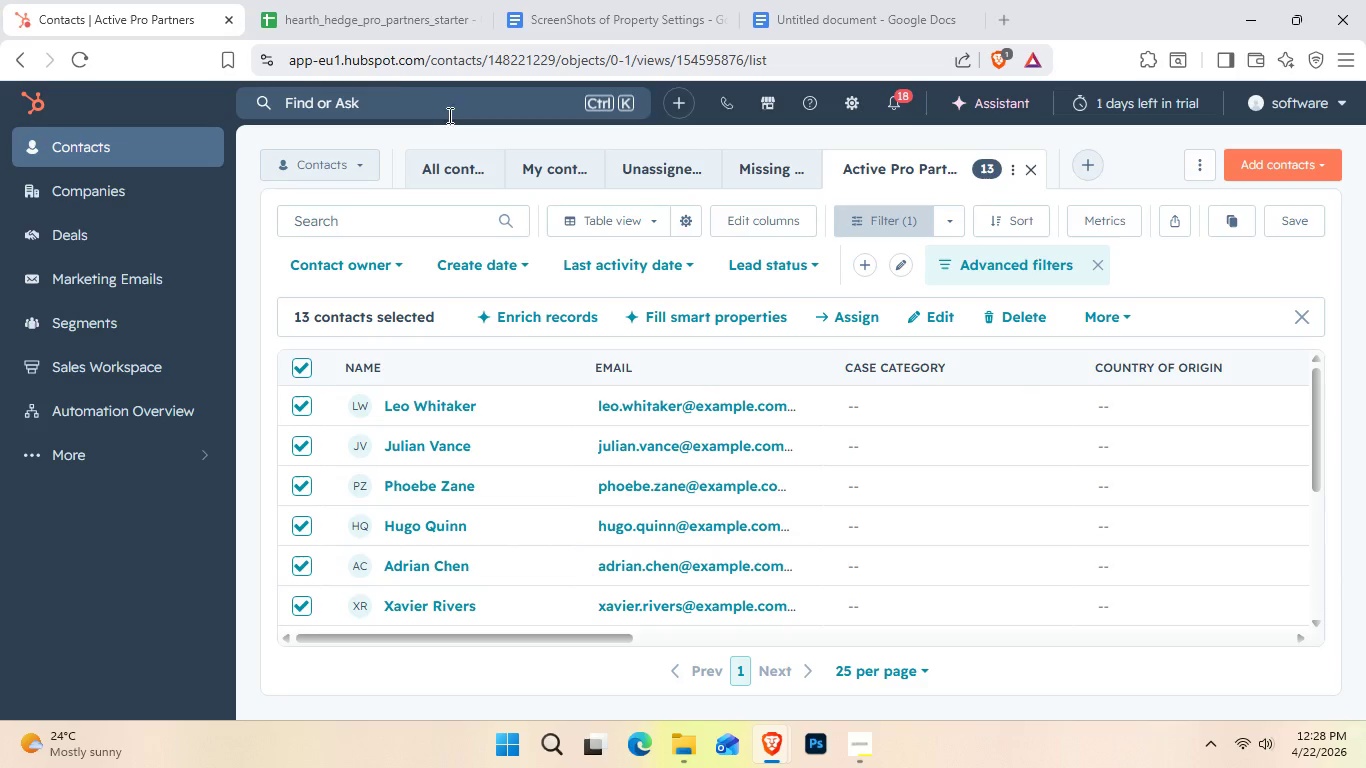 
left_click([295, 0])
 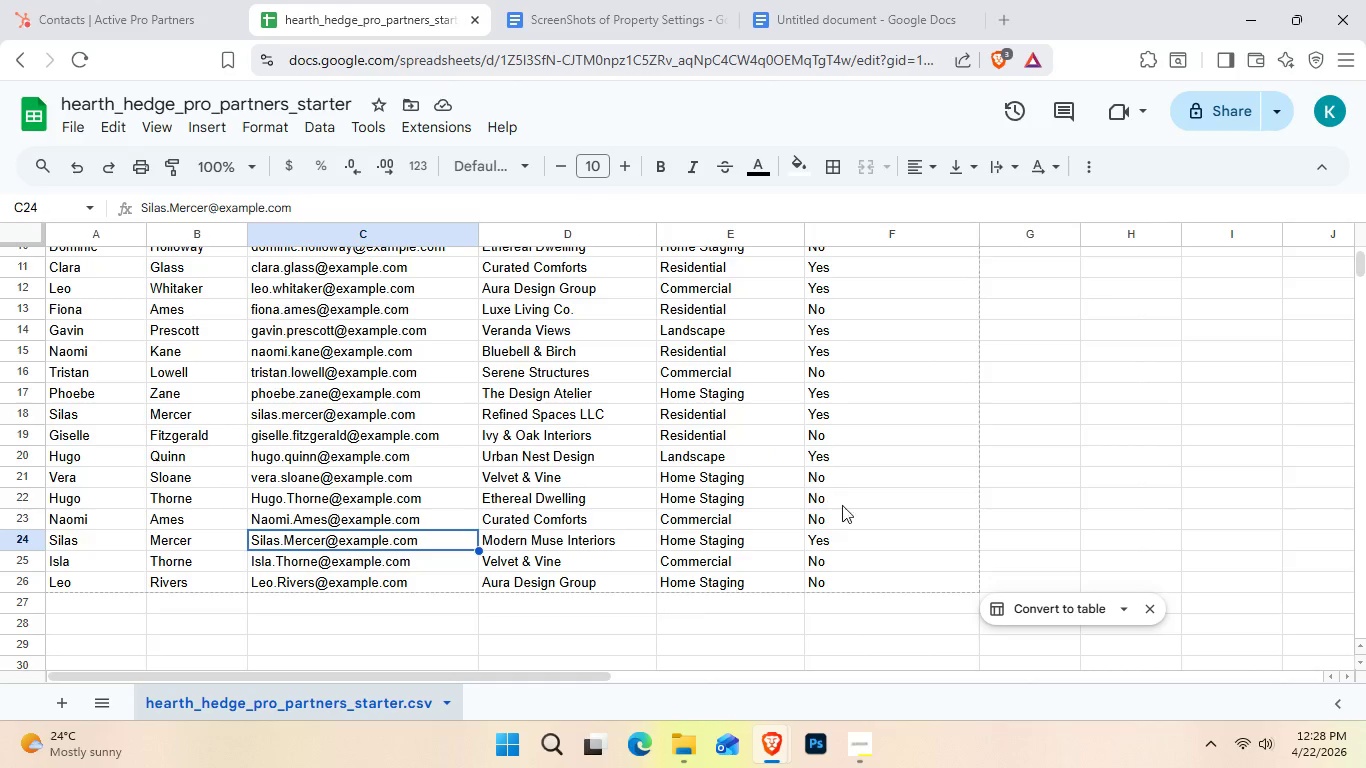 
left_click([864, 535])
 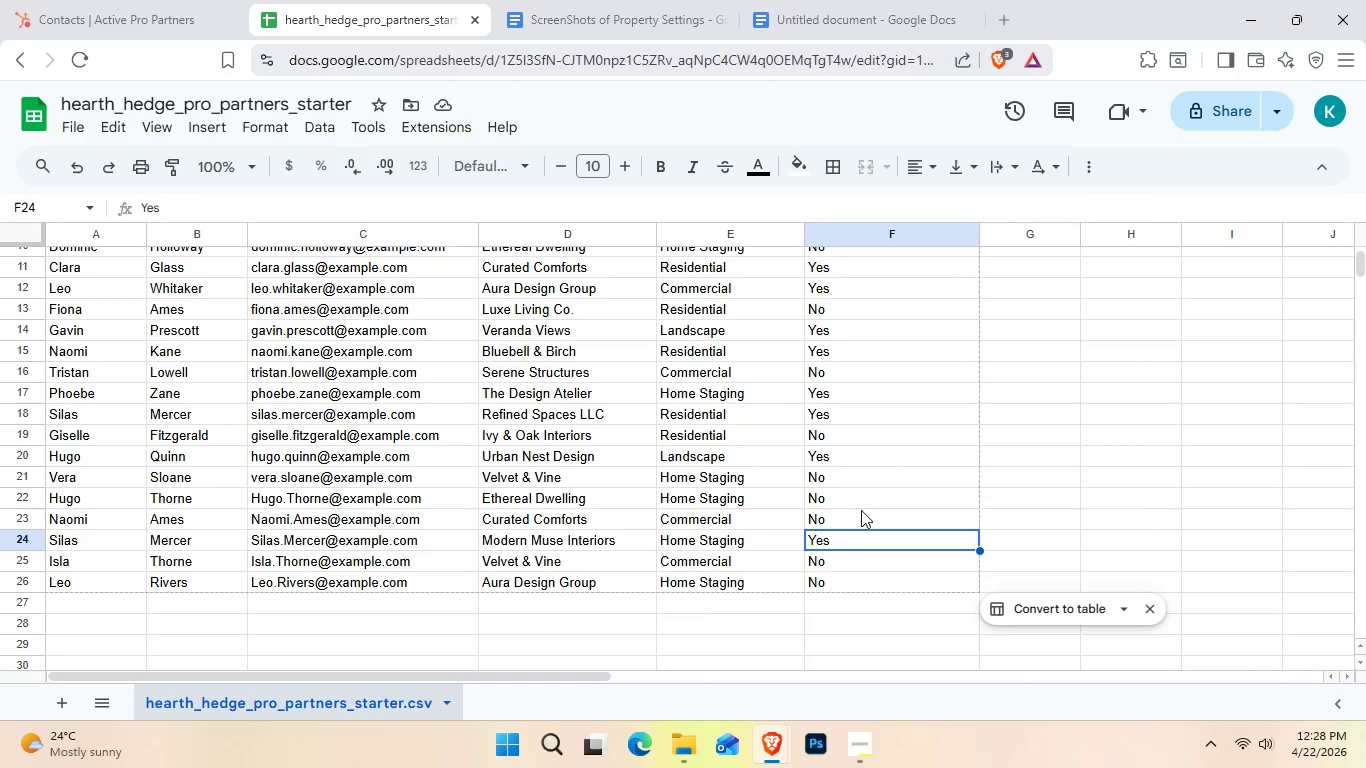 
hold_key(key=ShiftLeft, duration=1.86)
left_click([848, 461])
 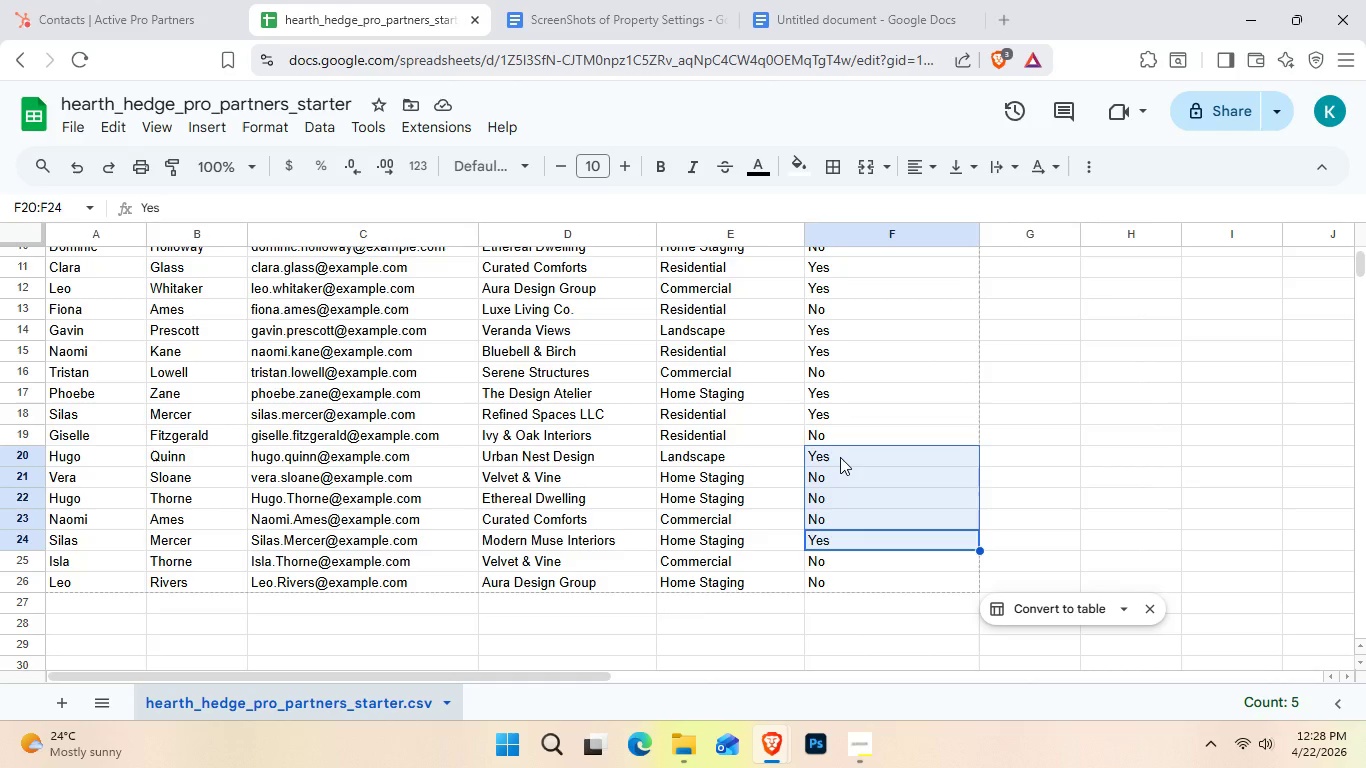 
left_click([840, 457])
 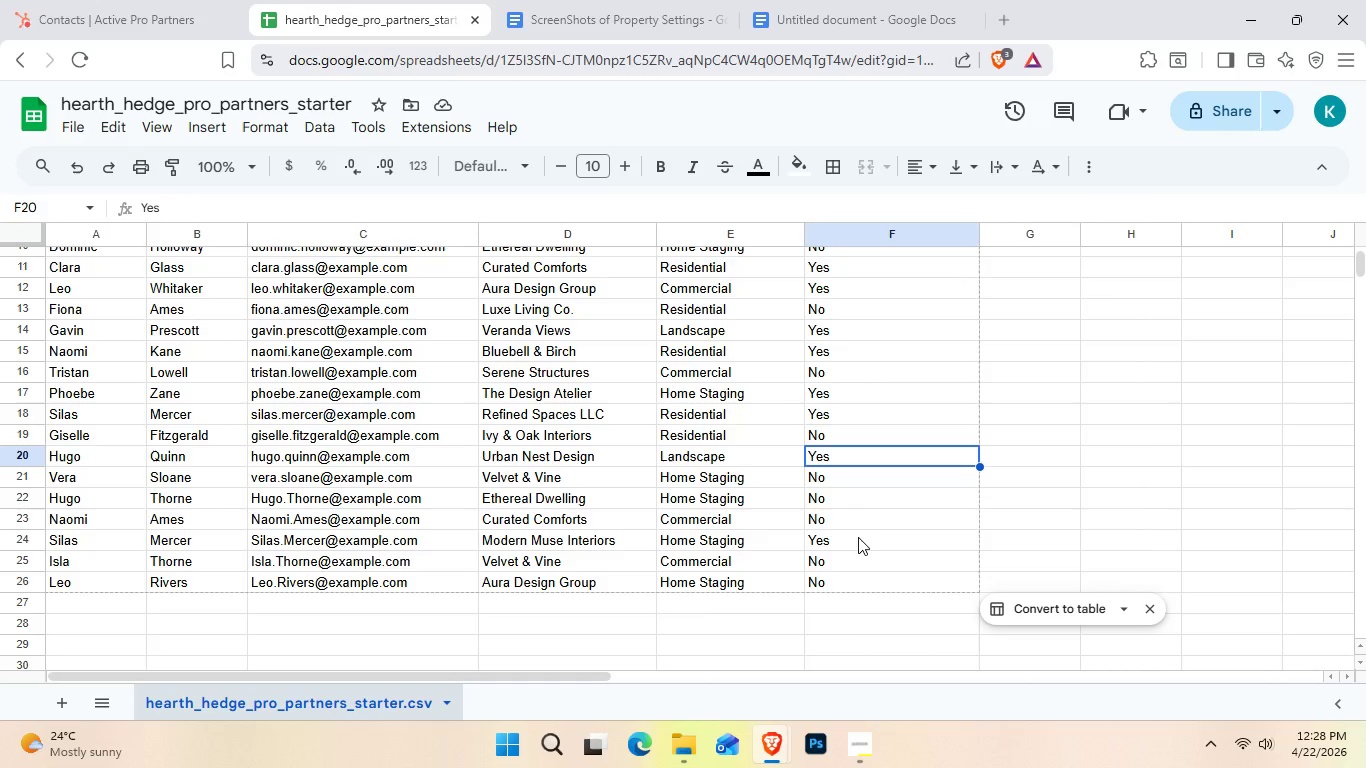 
hold_key(key=ControlLeft, duration=3.42)
left_click([858, 540])
 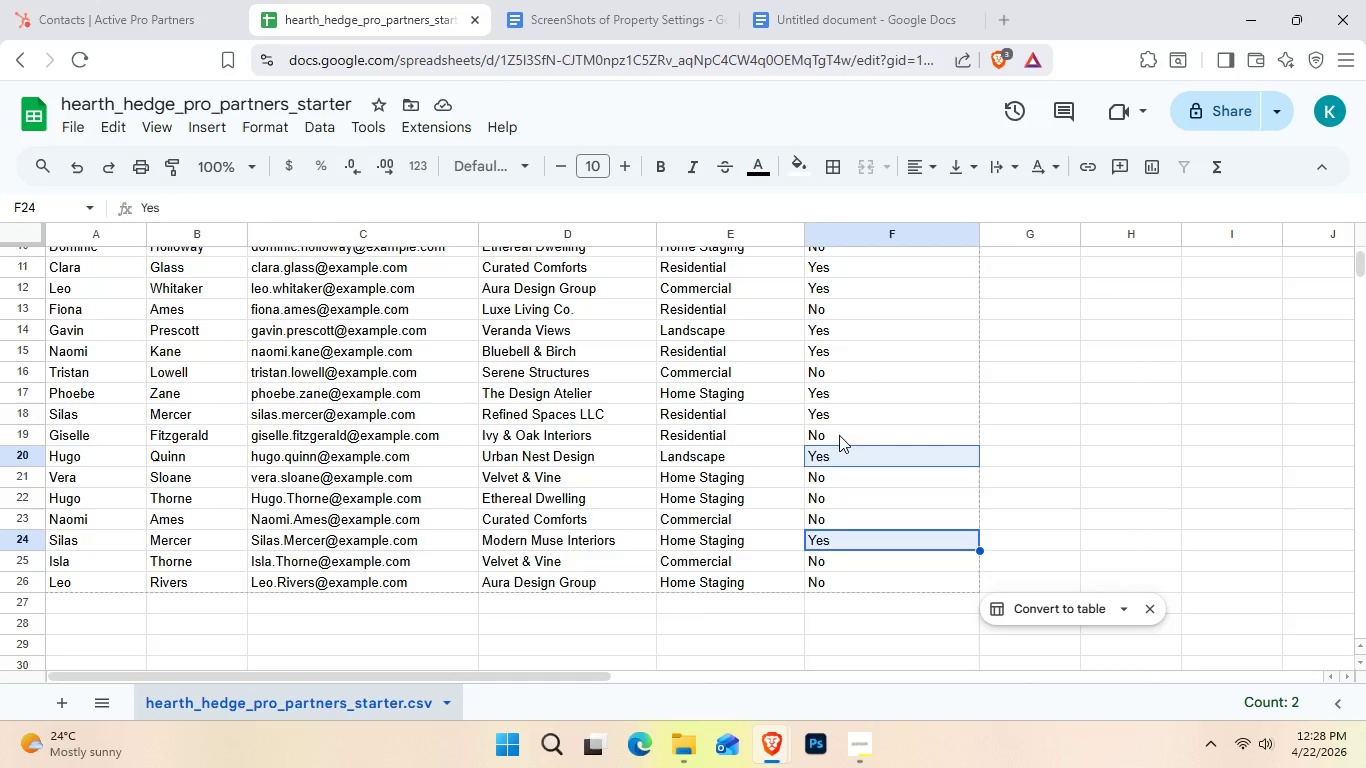 
left_click([851, 404])
 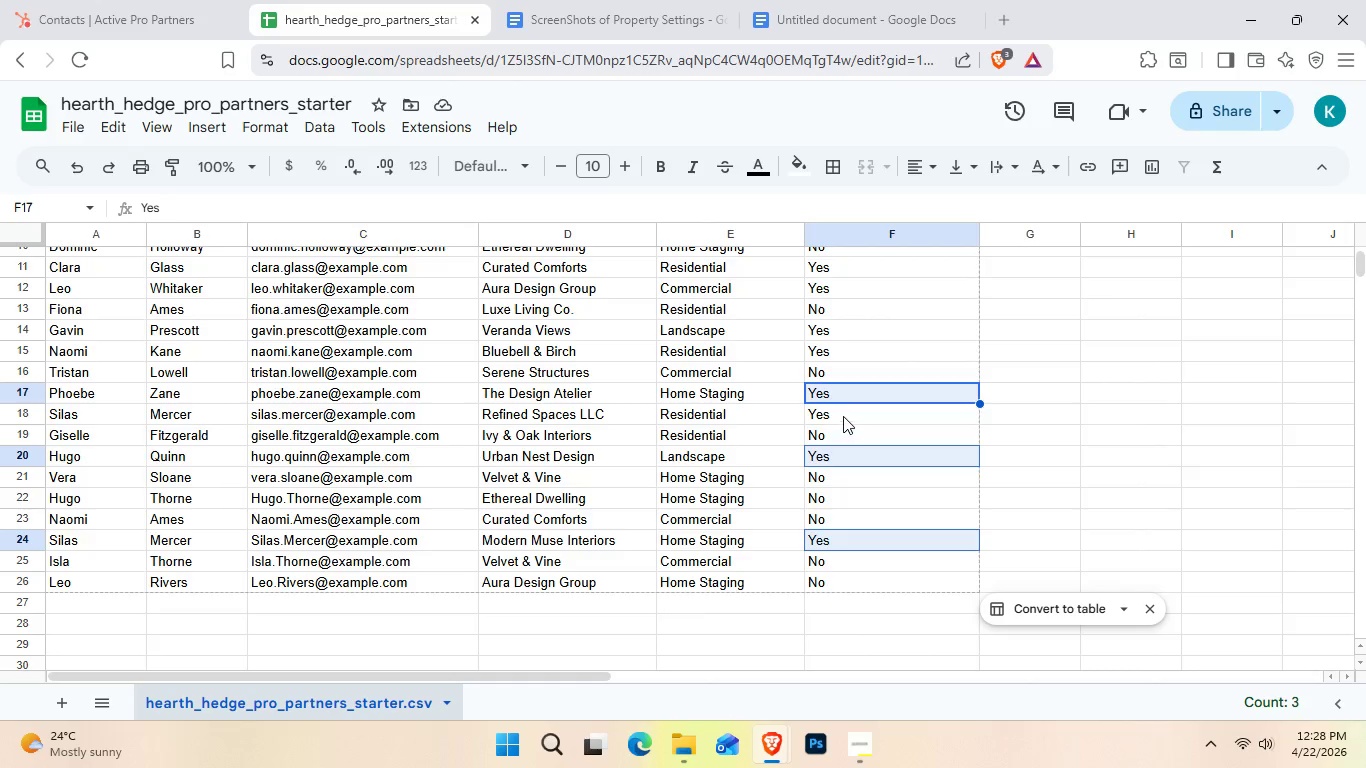 
left_click([844, 415])
 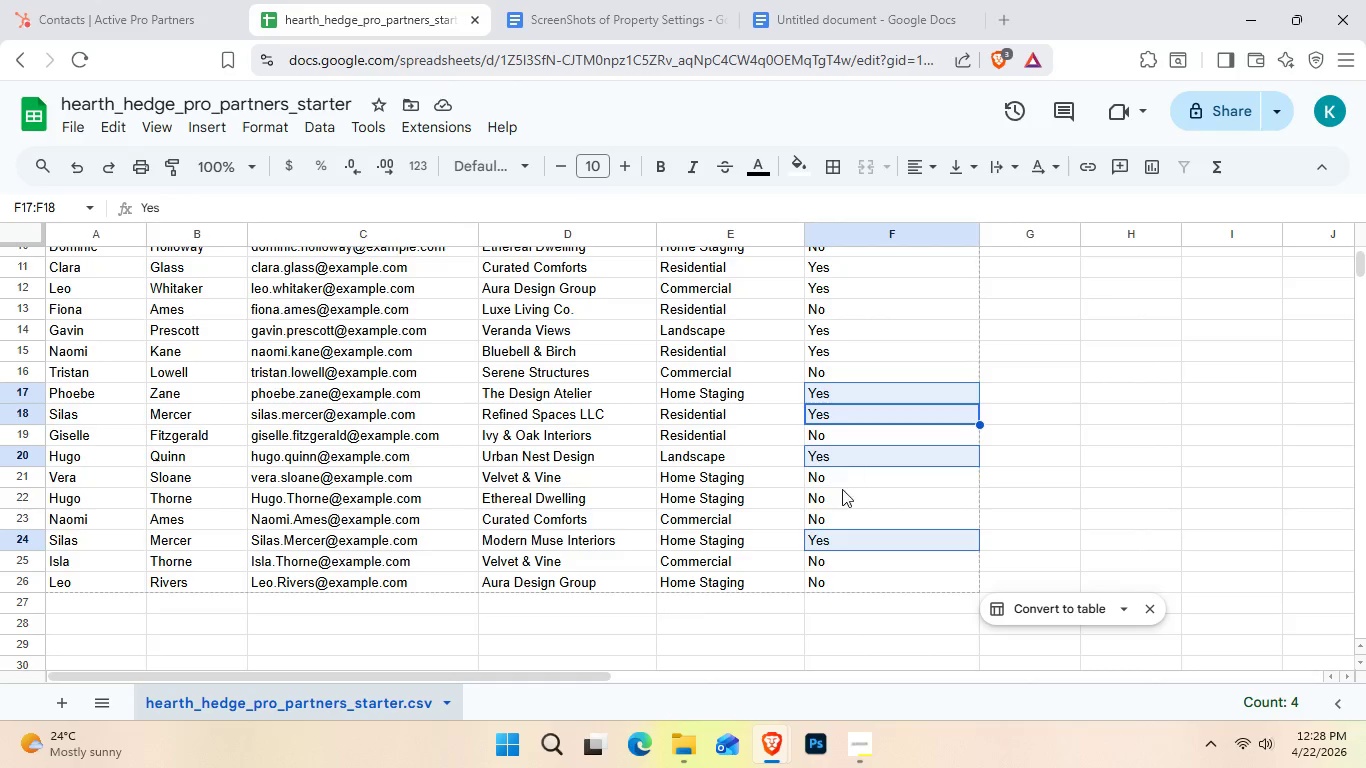 
hold_key(key=ControlLeft, duration=6.56)
 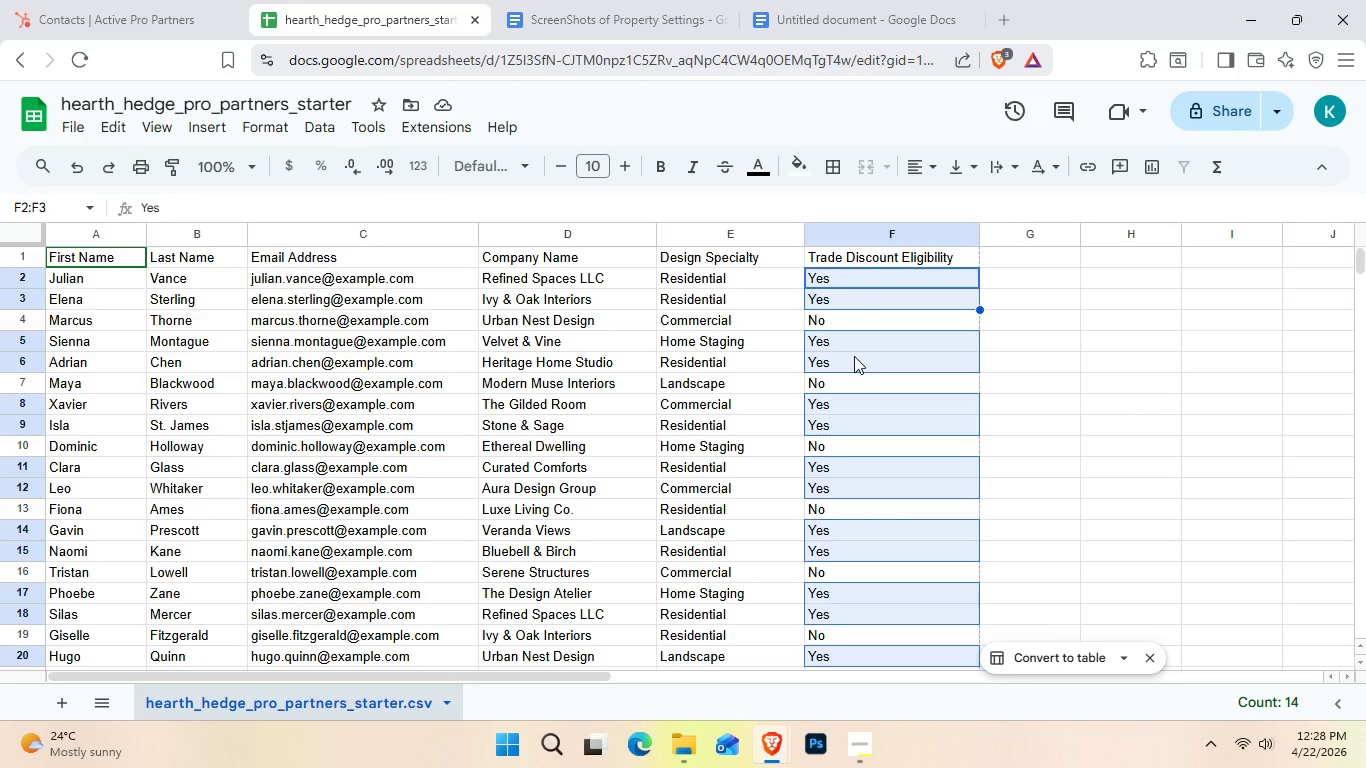 
scroll: coordinate [842, 494], scroll_direction: up, amount: 2.0
 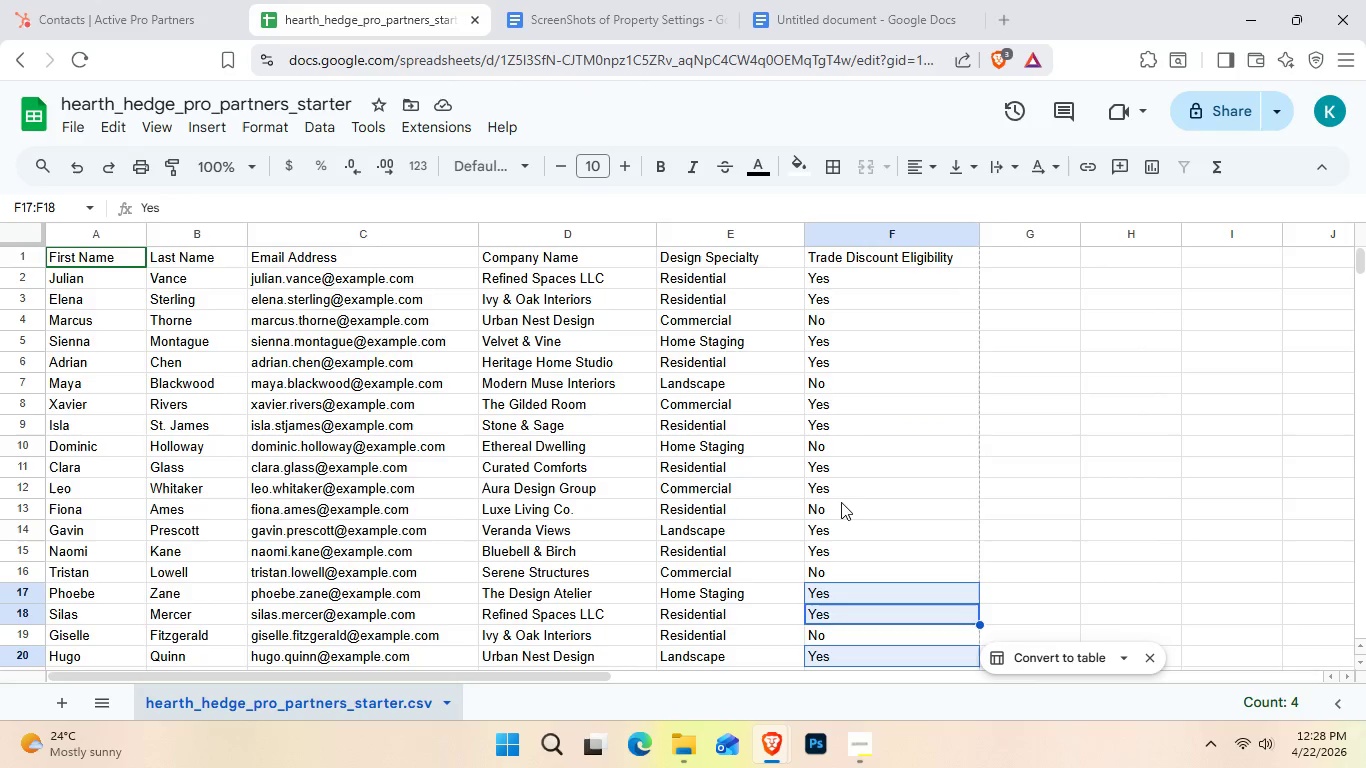 
double_click([829, 531])
 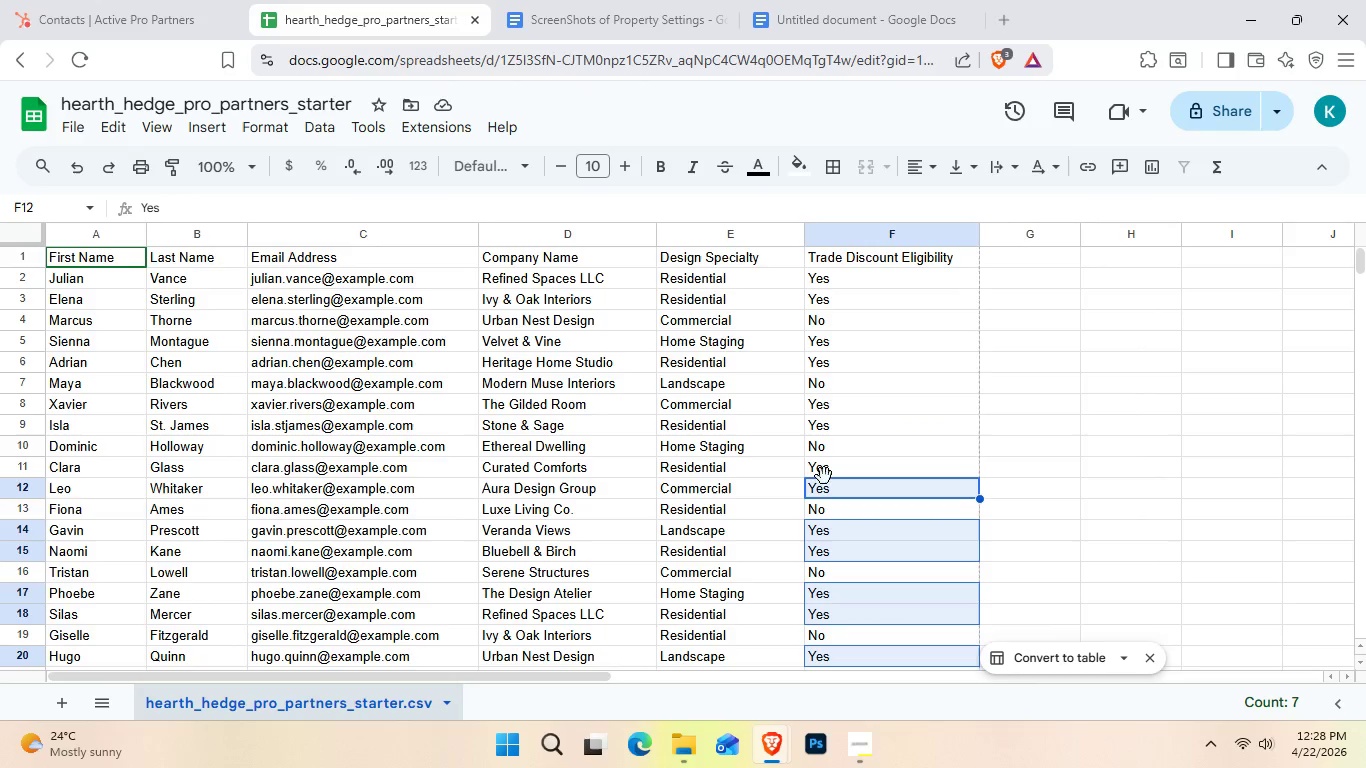 
double_click([828, 464])
 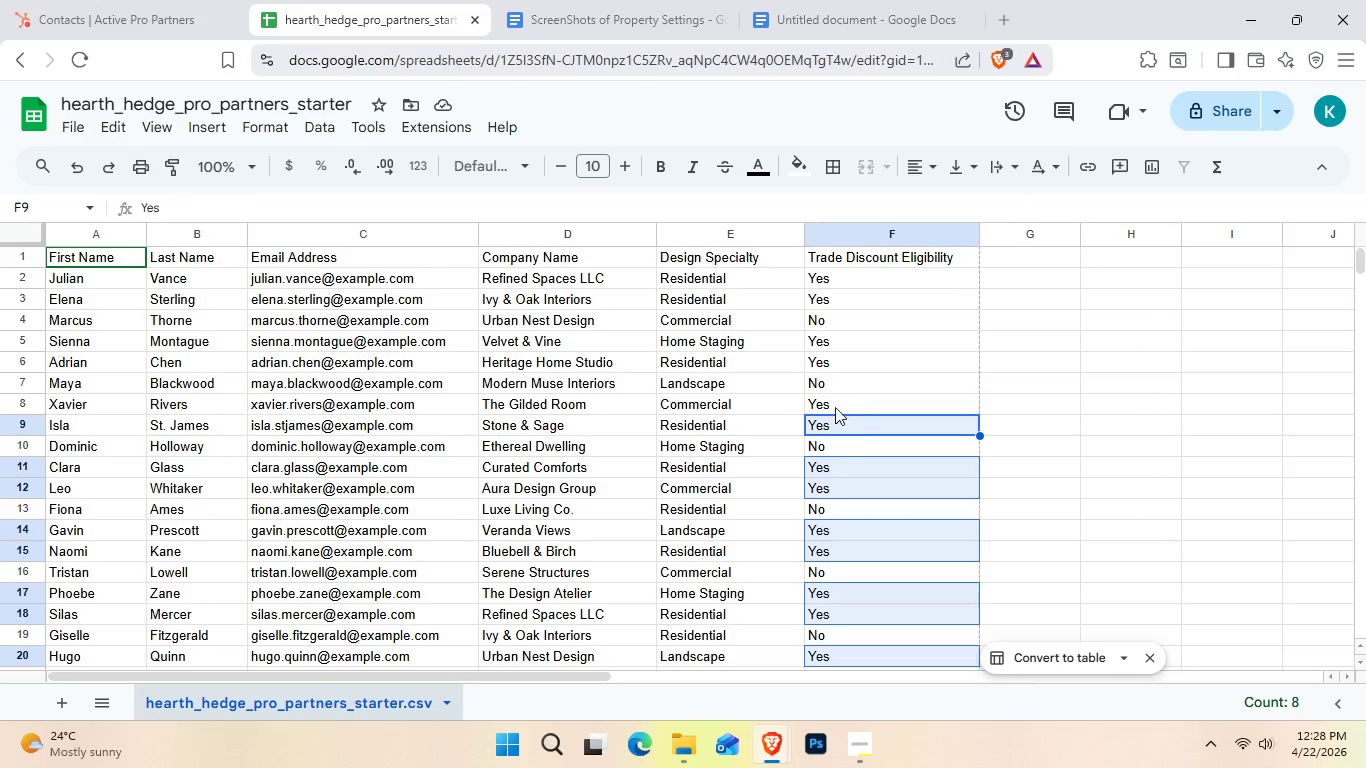 
double_click([835, 396])
 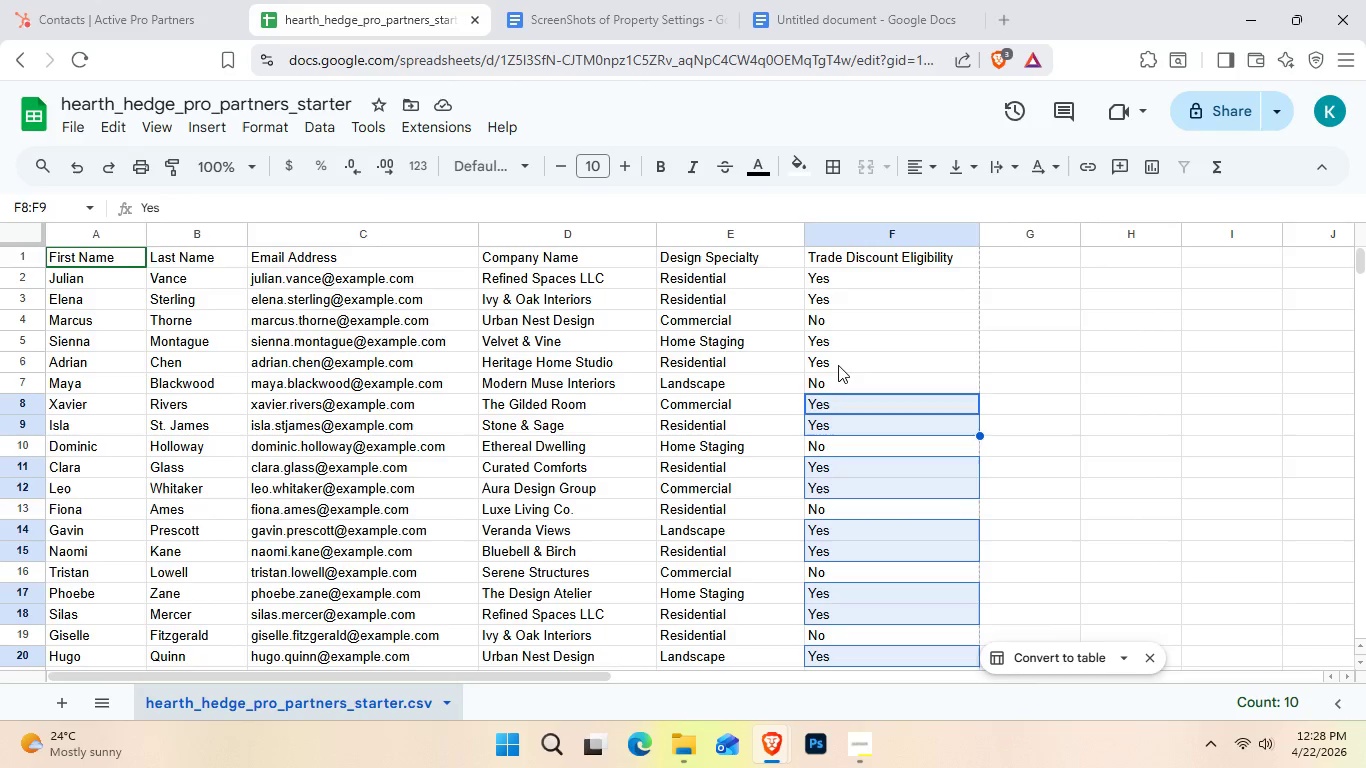 
left_click([839, 363])
 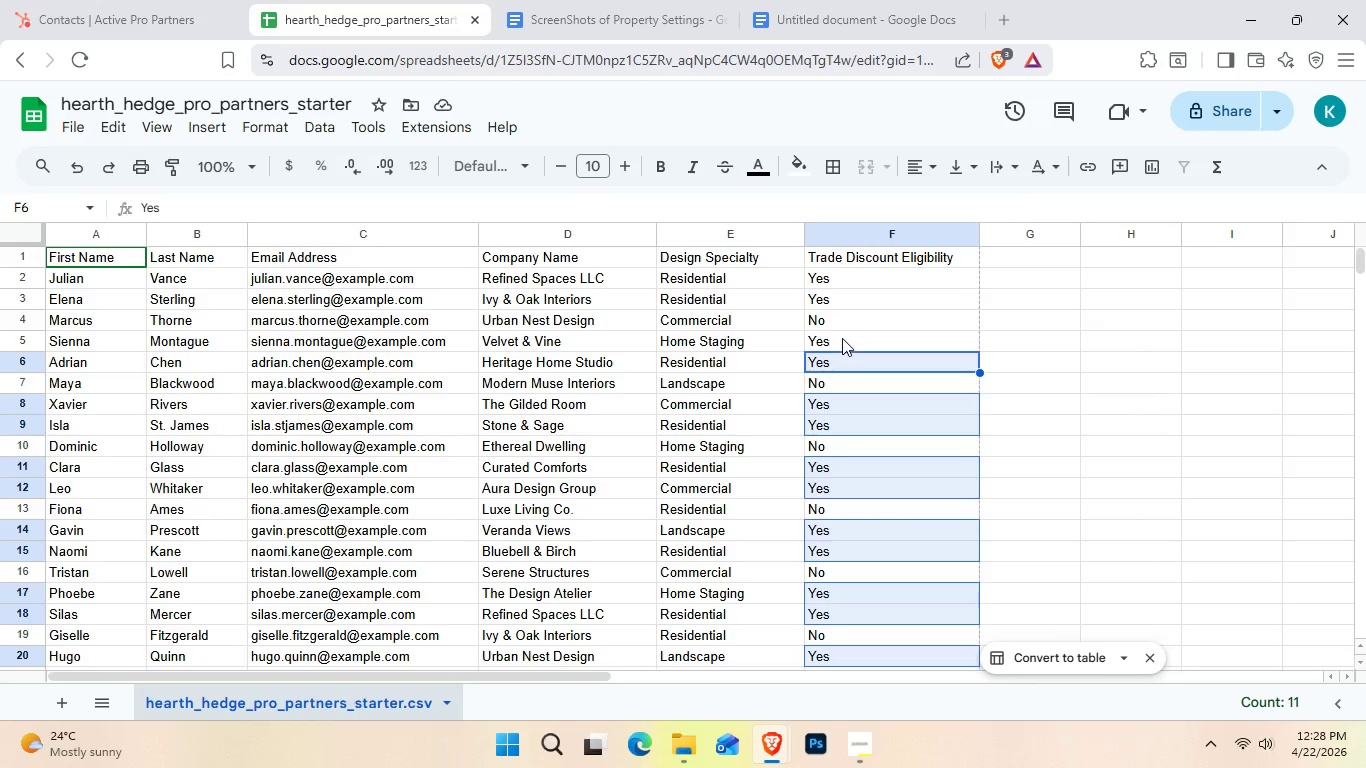 
left_click([842, 338])
 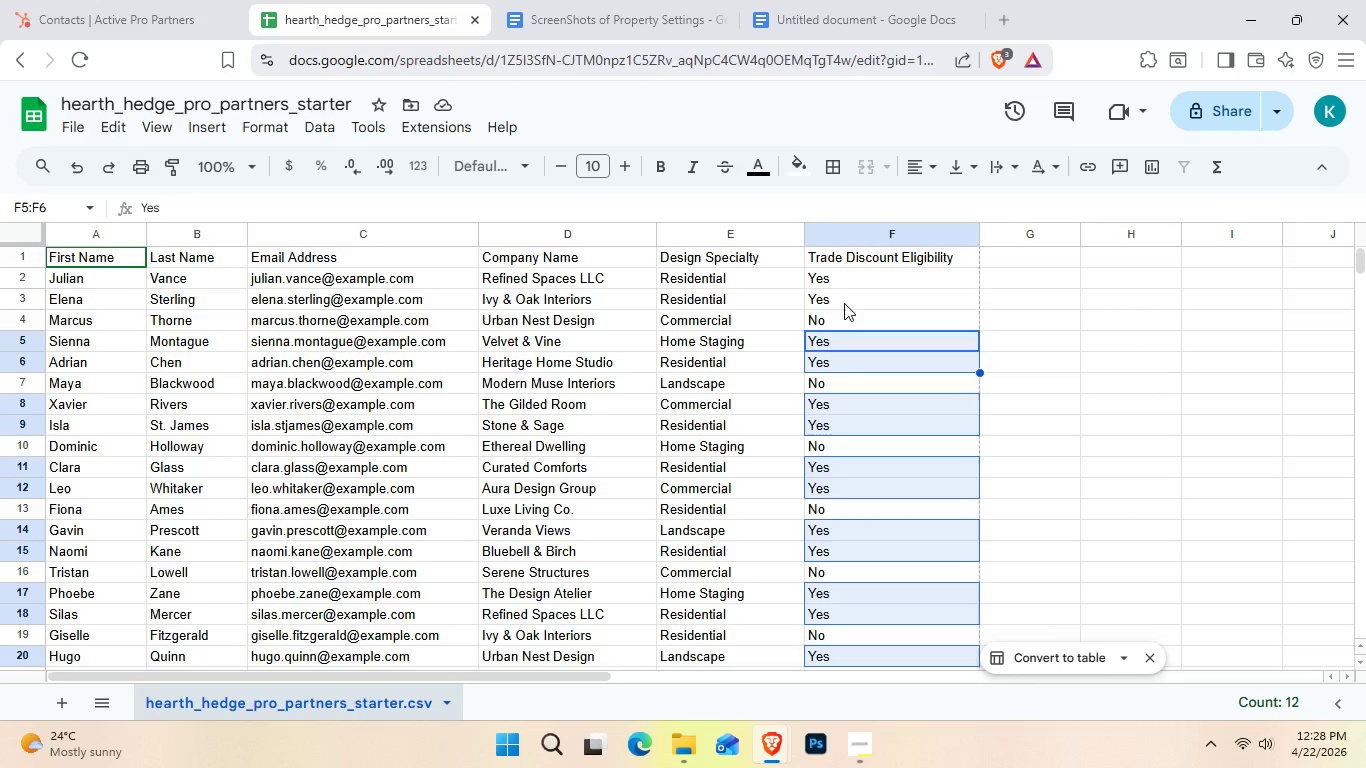 
left_click([844, 303])
 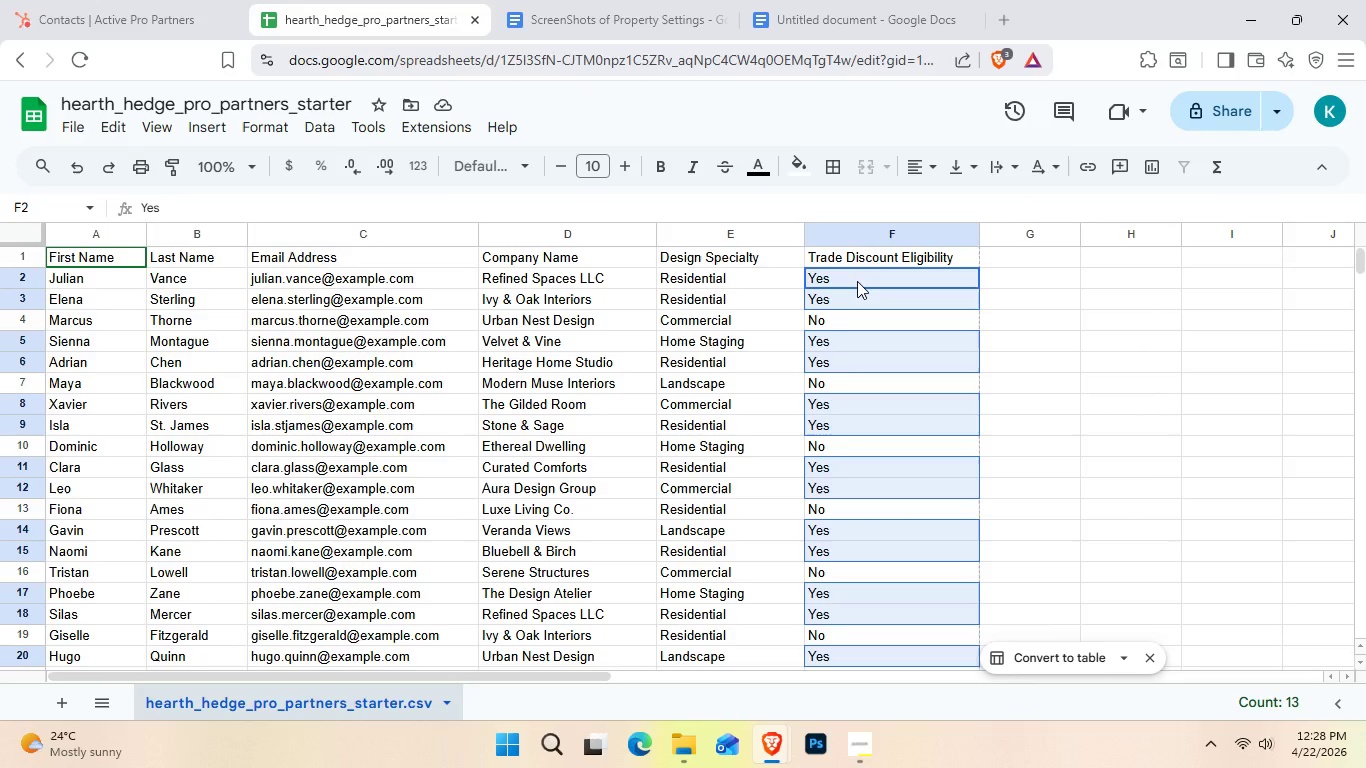 
left_click([857, 281])
 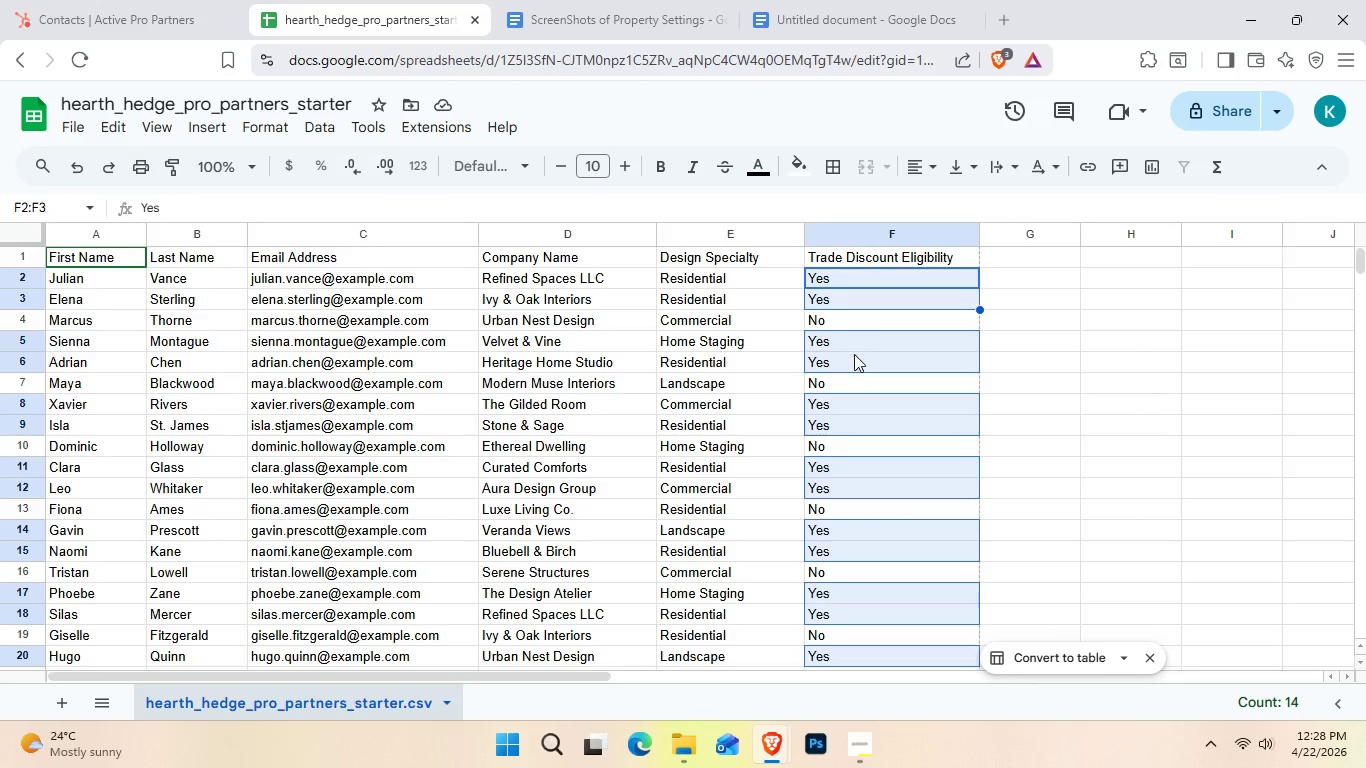 
scroll: coordinate [854, 356], scroll_direction: up, amount: 1.0
 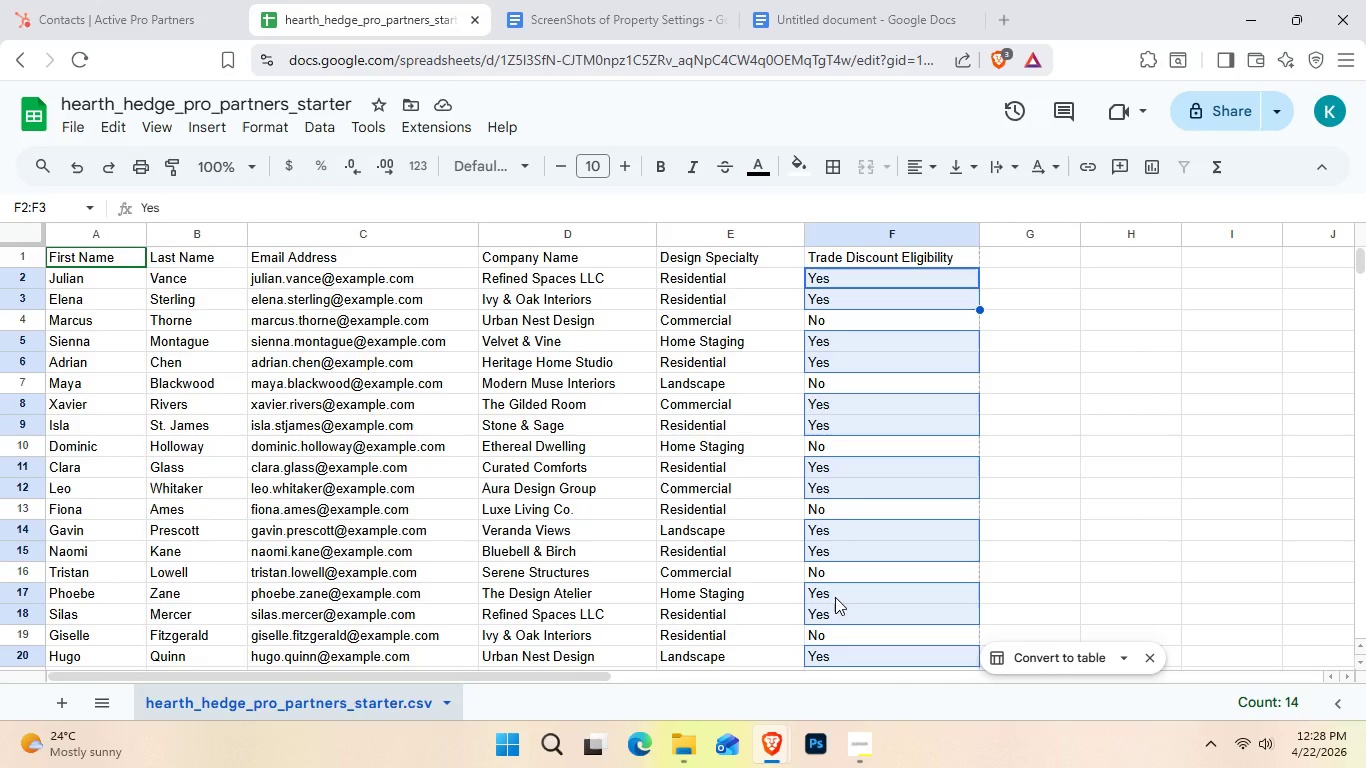 
wait(7.08)
 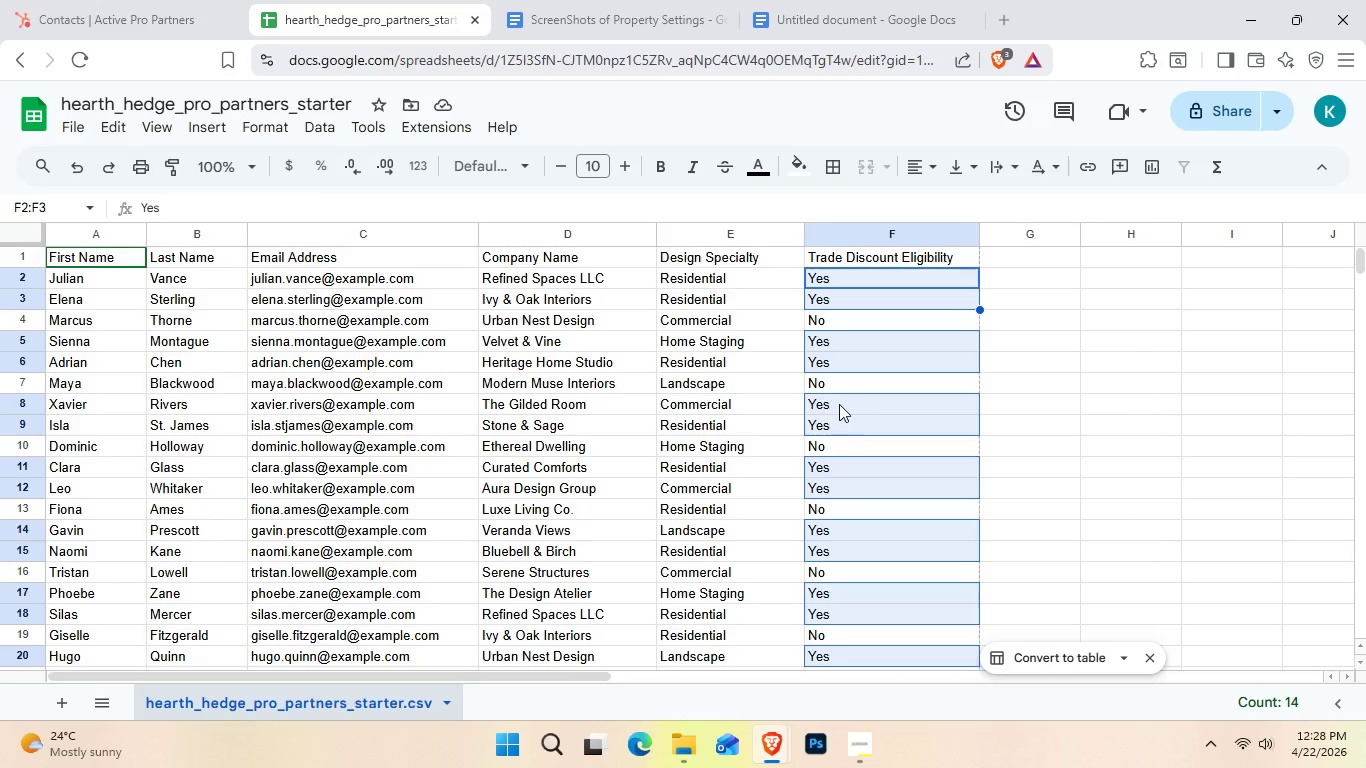 
scroll: coordinate [837, 657], scroll_direction: none, amount: 0.0
 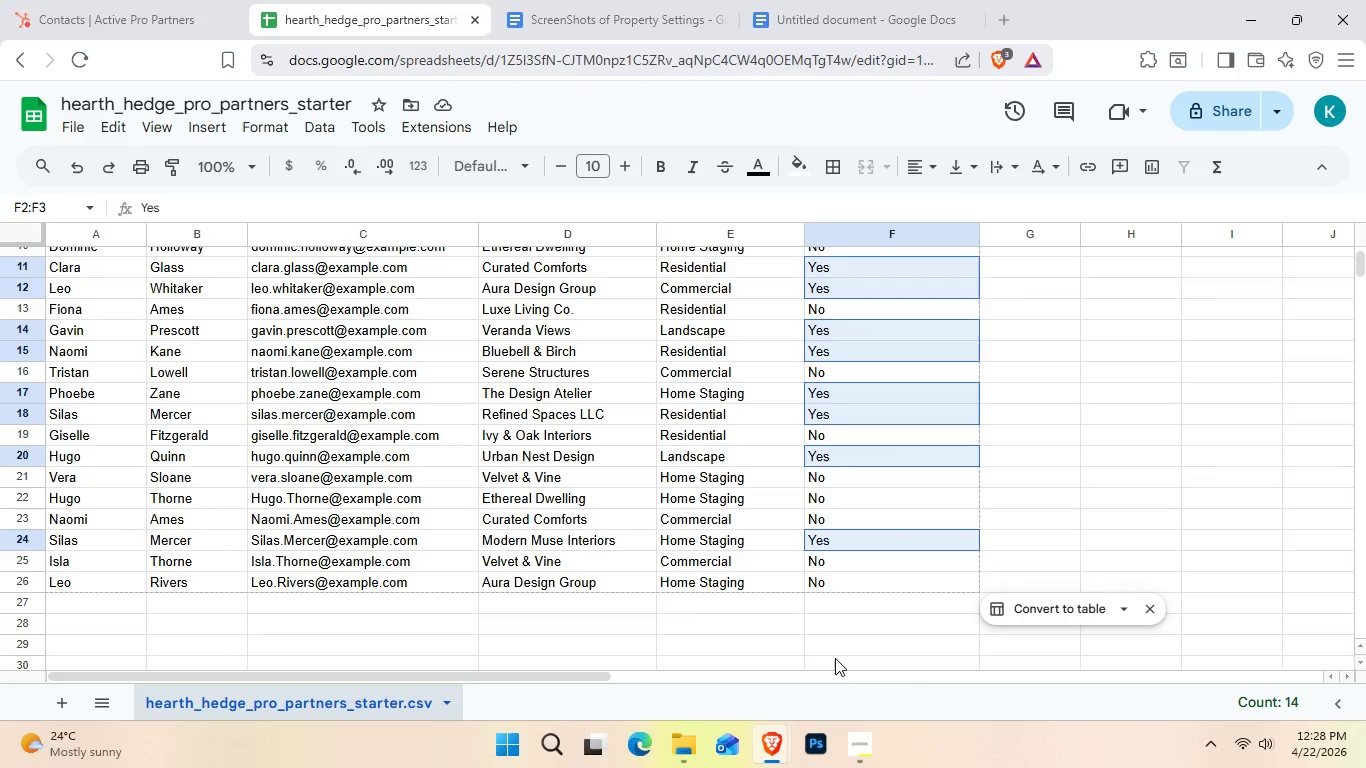 
scroll: coordinate [824, 559], scroll_direction: down, amount: 1.0
 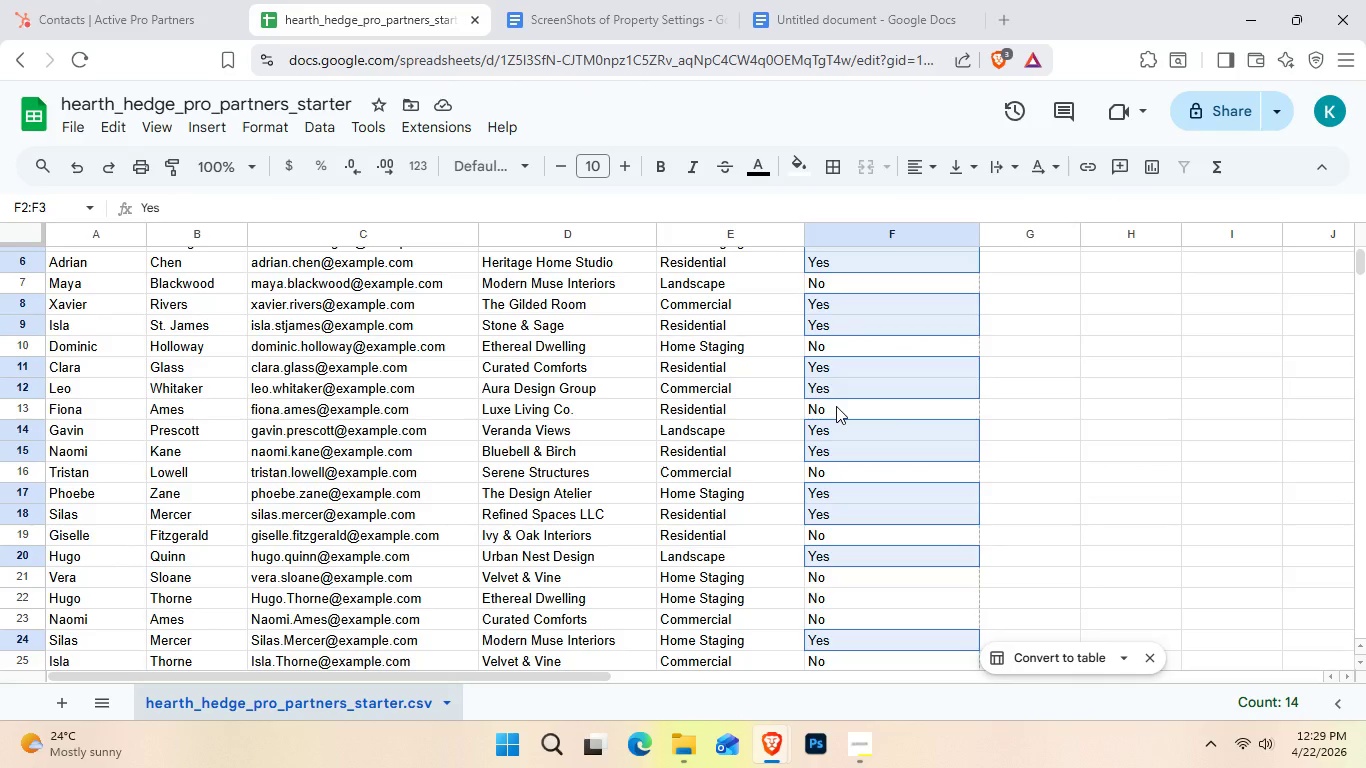 
scroll: coordinate [856, 462], scroll_direction: up, amount: 2.0
 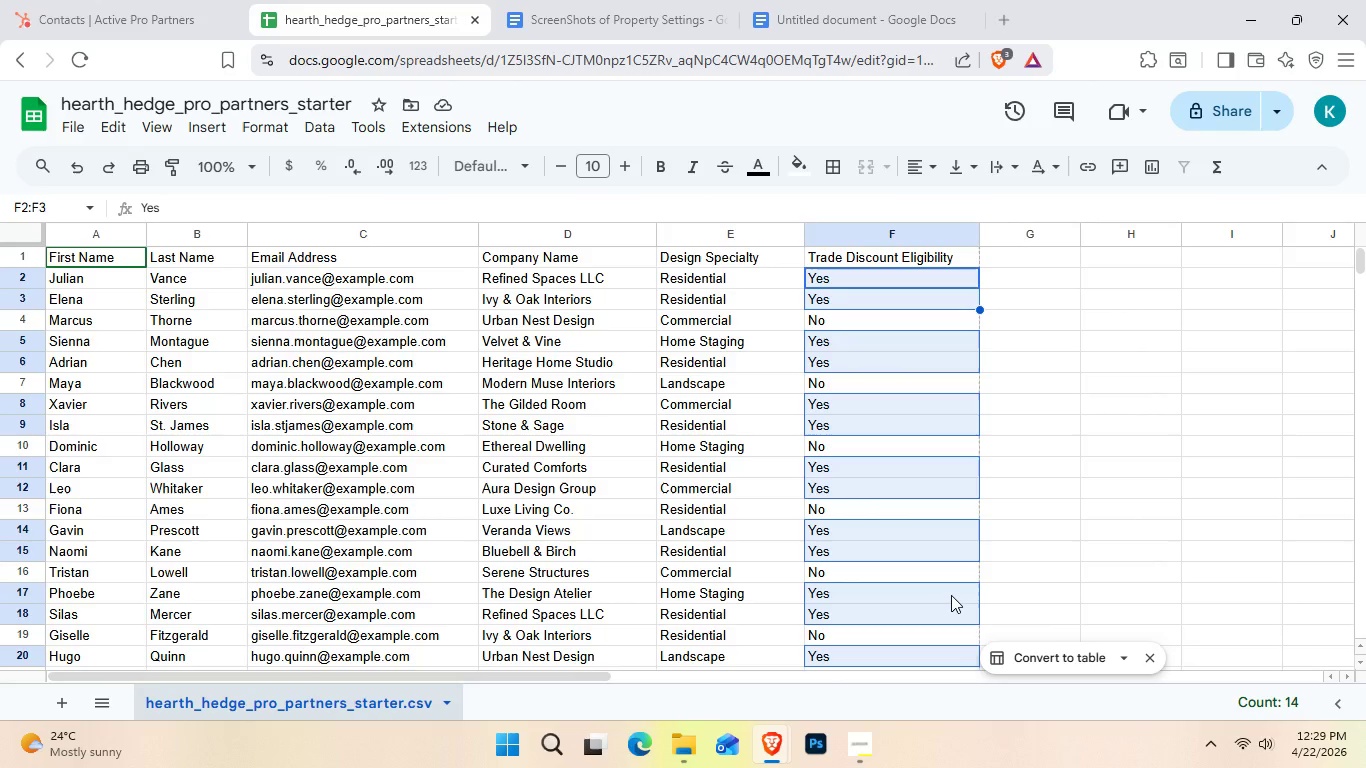 
wait(7.2)
 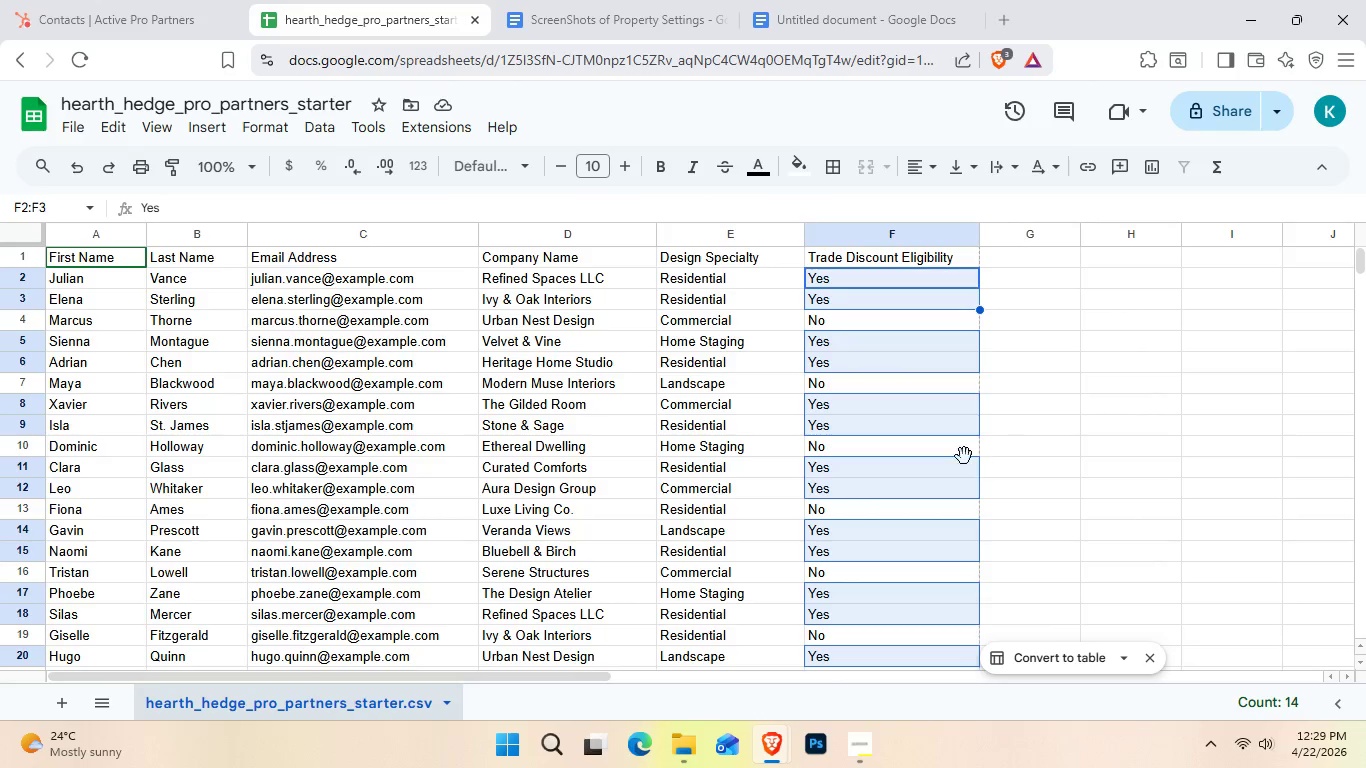 
scroll: coordinate [950, 595], scroll_direction: none, amount: 0.0
 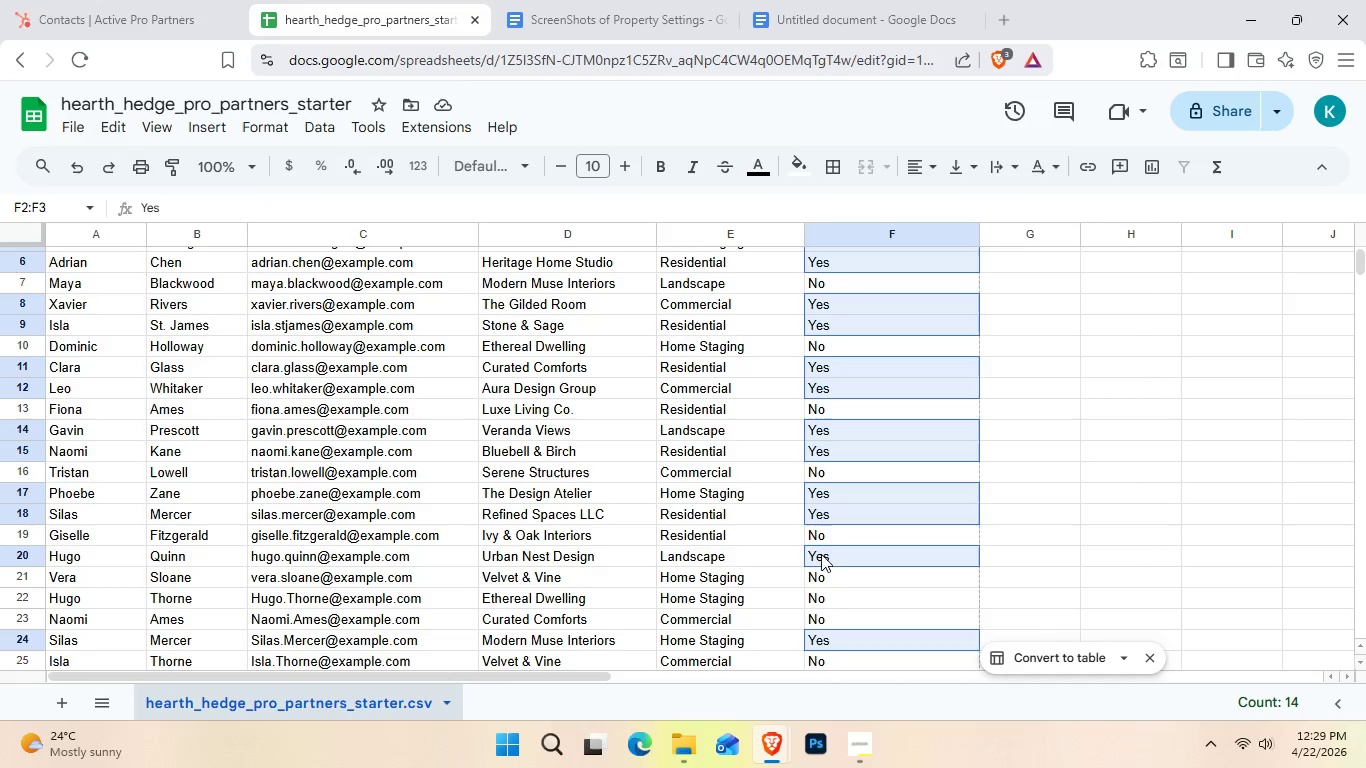 
scroll: coordinate [834, 631], scroll_direction: down, amount: 2.0
 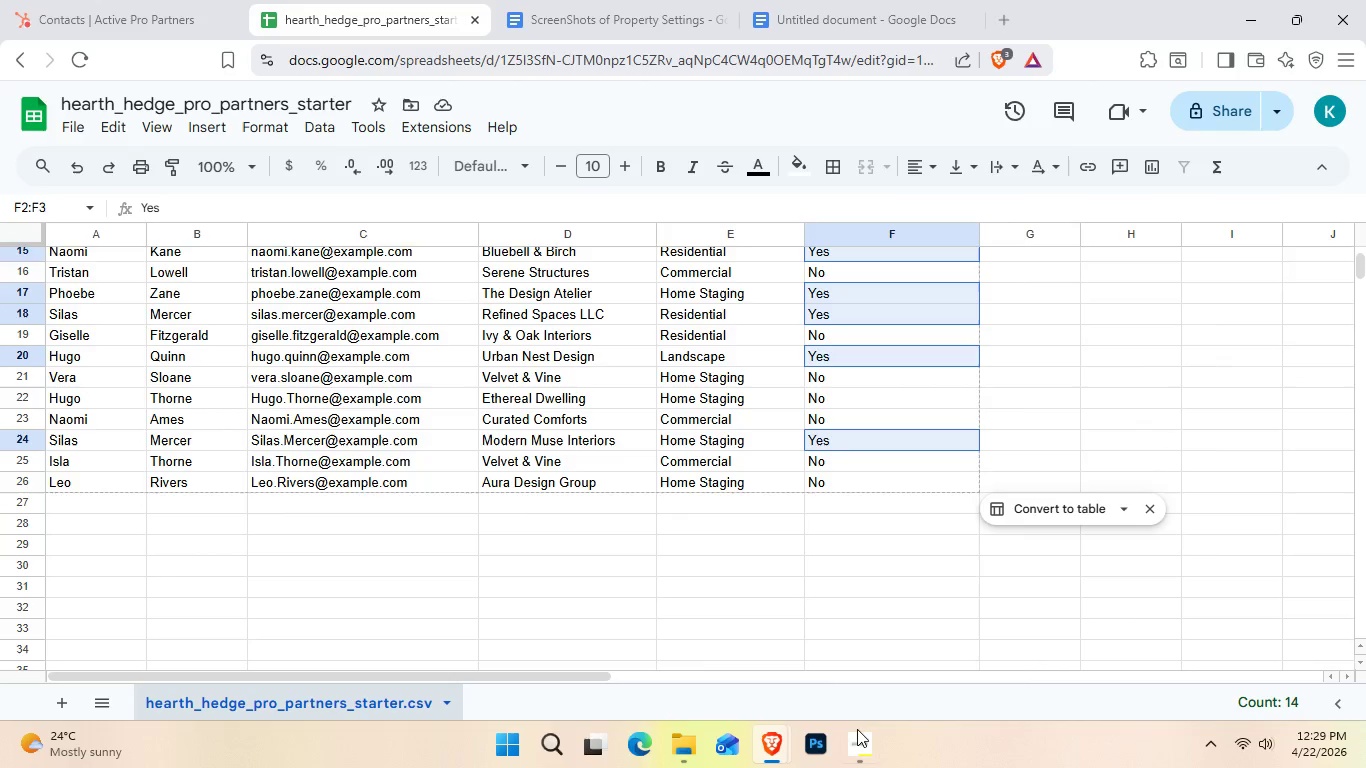 
scroll: coordinate [858, 731], scroll_direction: up, amount: 3.0
 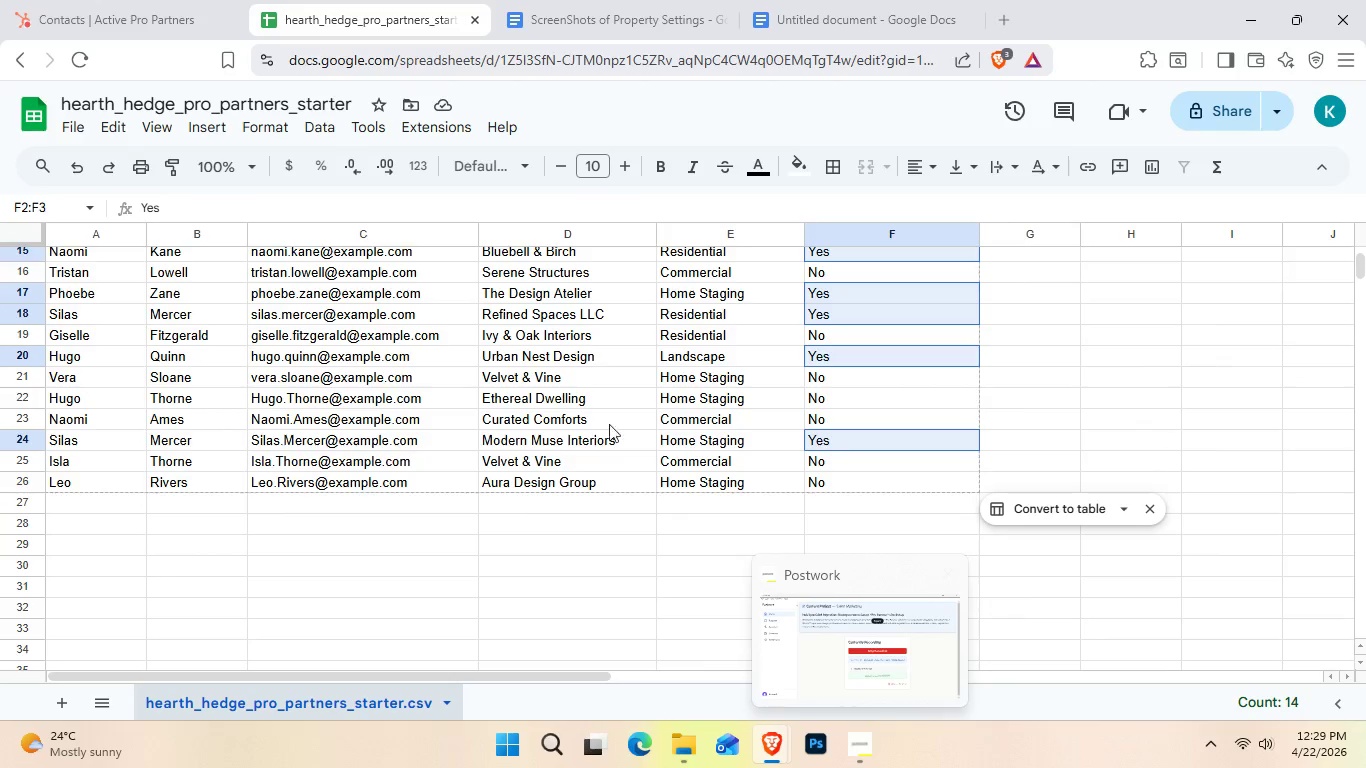 
left_click([100, 0])
 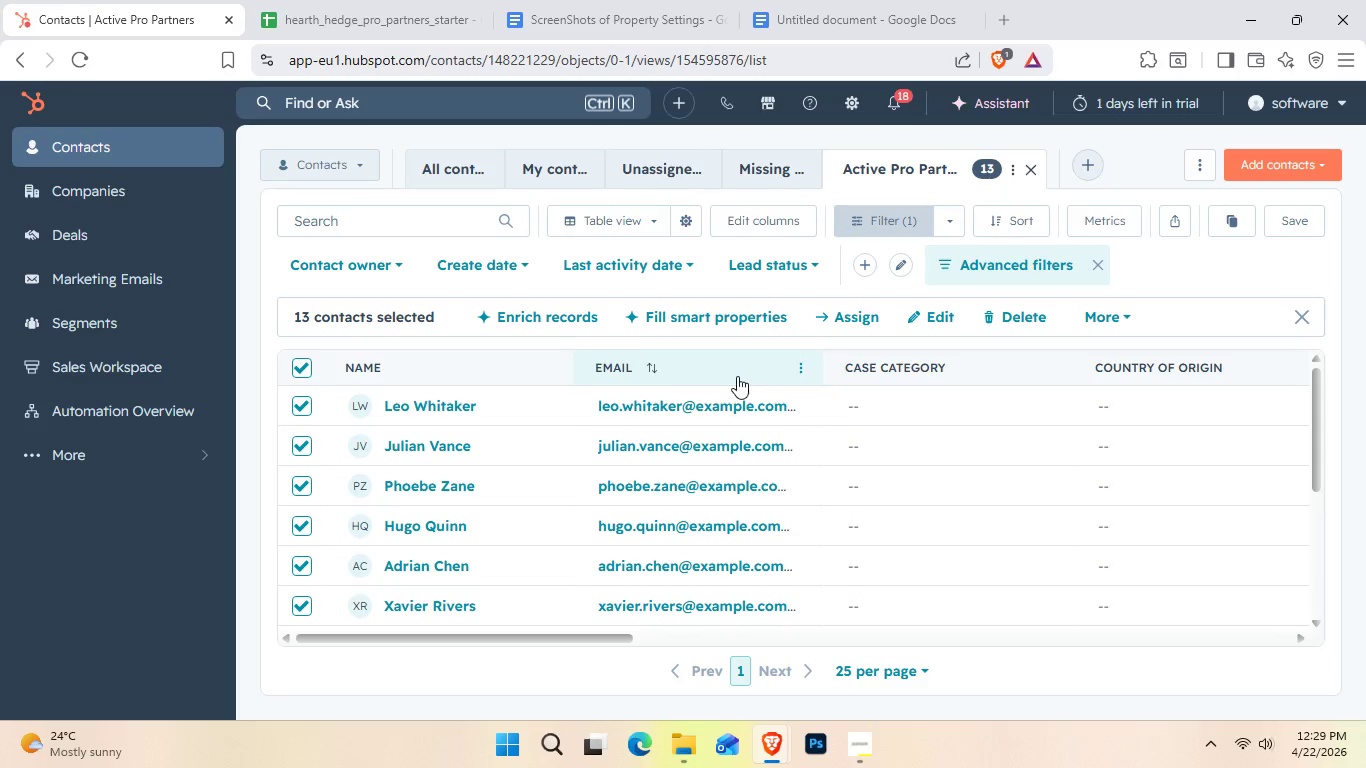 
scroll: coordinate [1092, 482], scroll_direction: up, amount: 6.0
 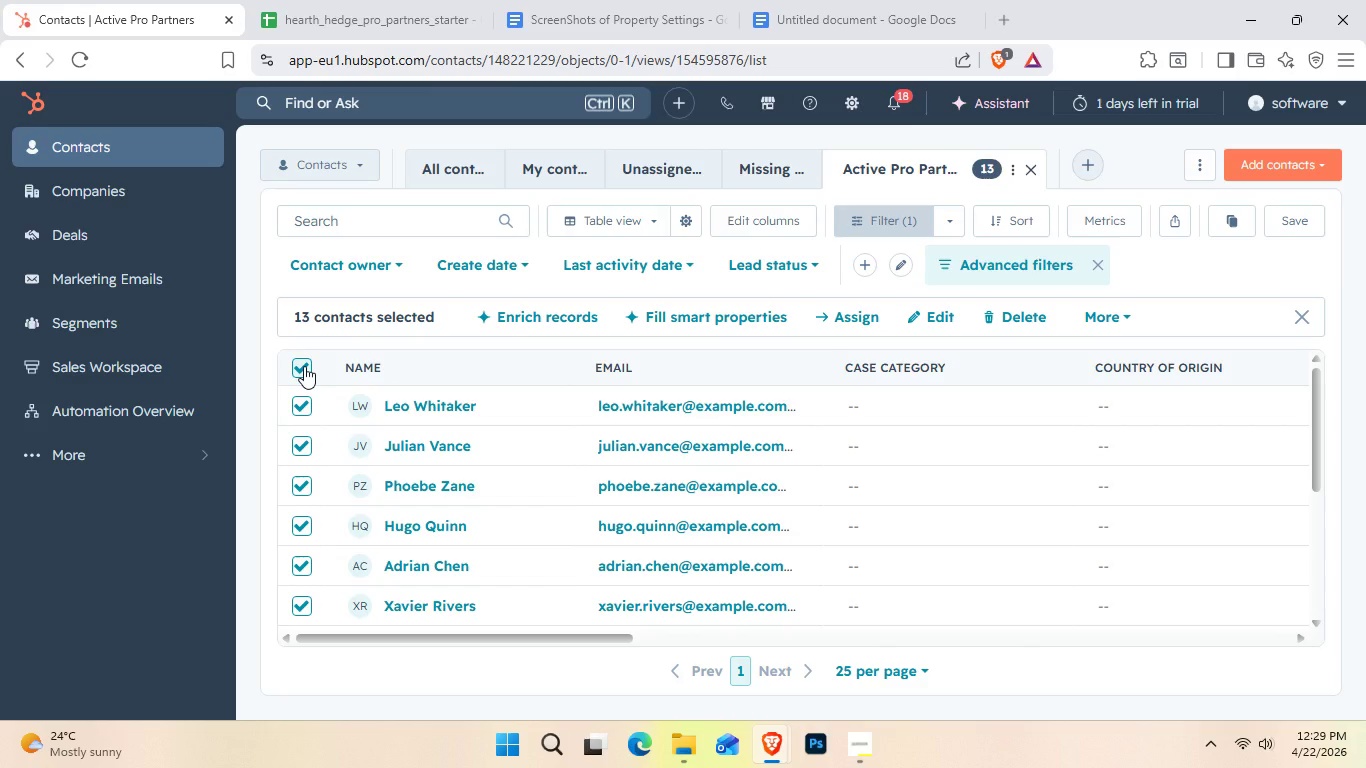 
left_click([304, 366])
 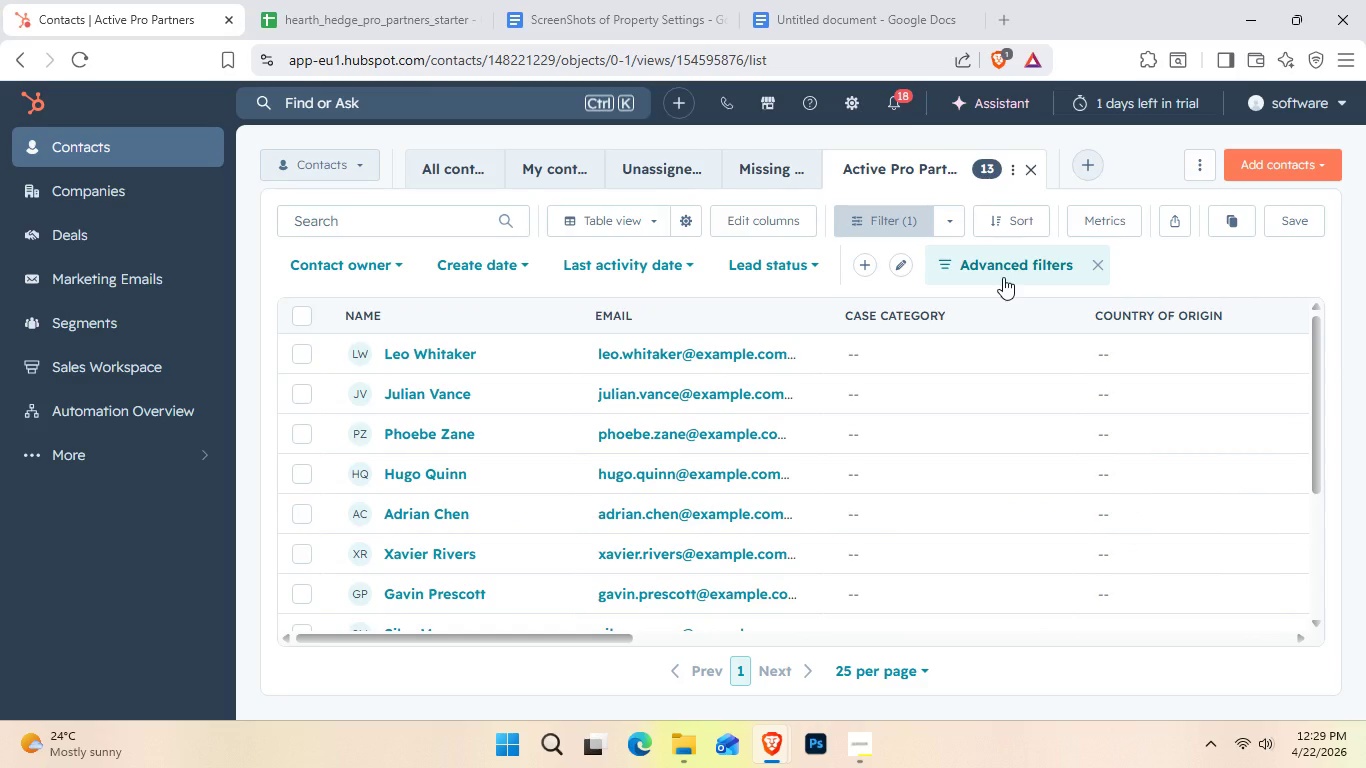 
wait(9.16)
 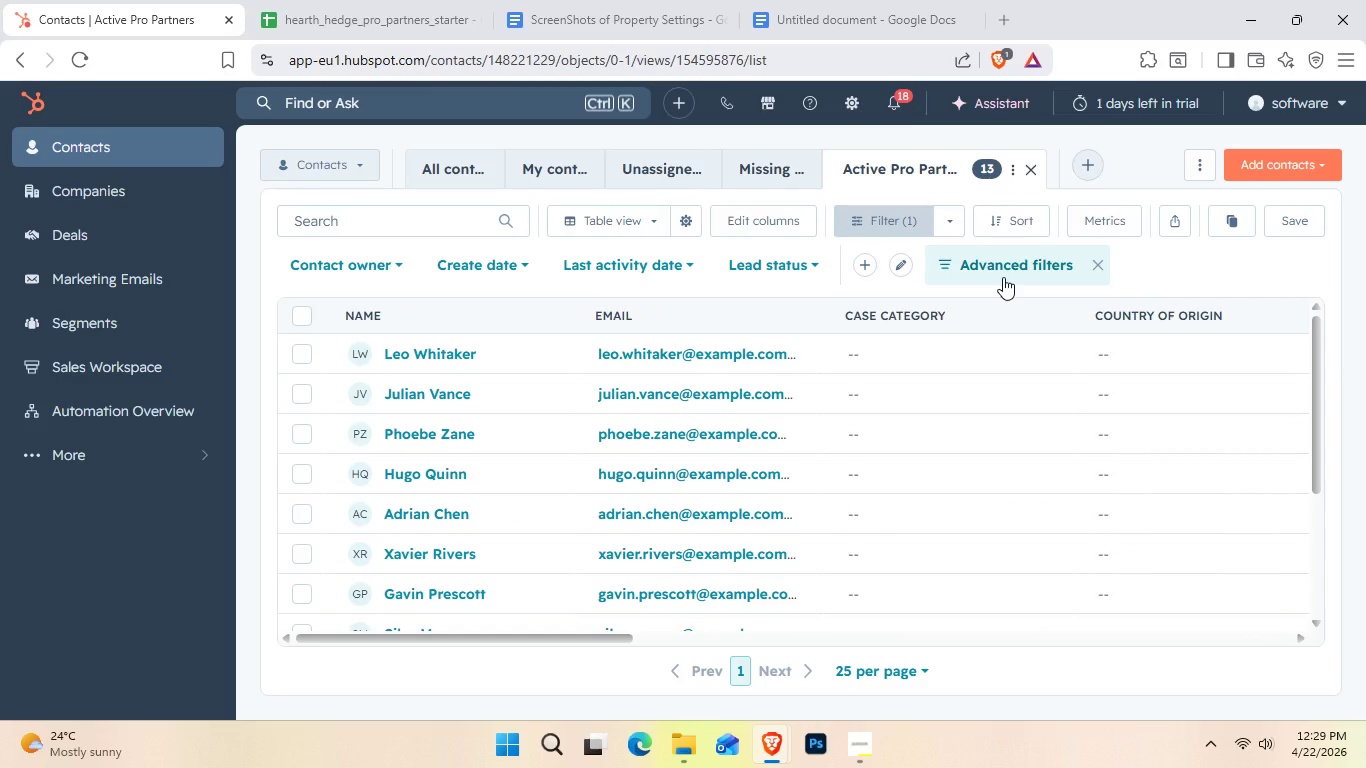 
scroll: coordinate [1009, 431], scroll_direction: up, amount: 2.0
 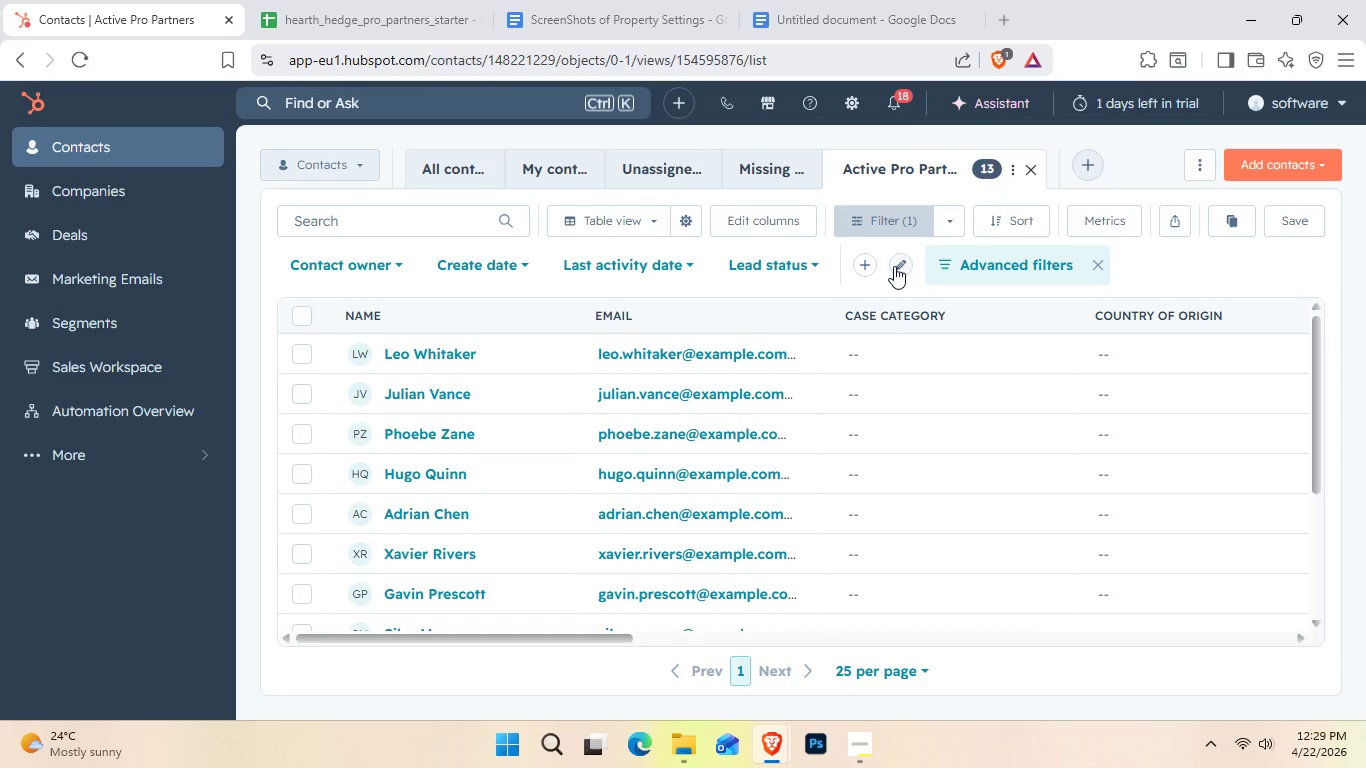 
left_click([894, 266])
 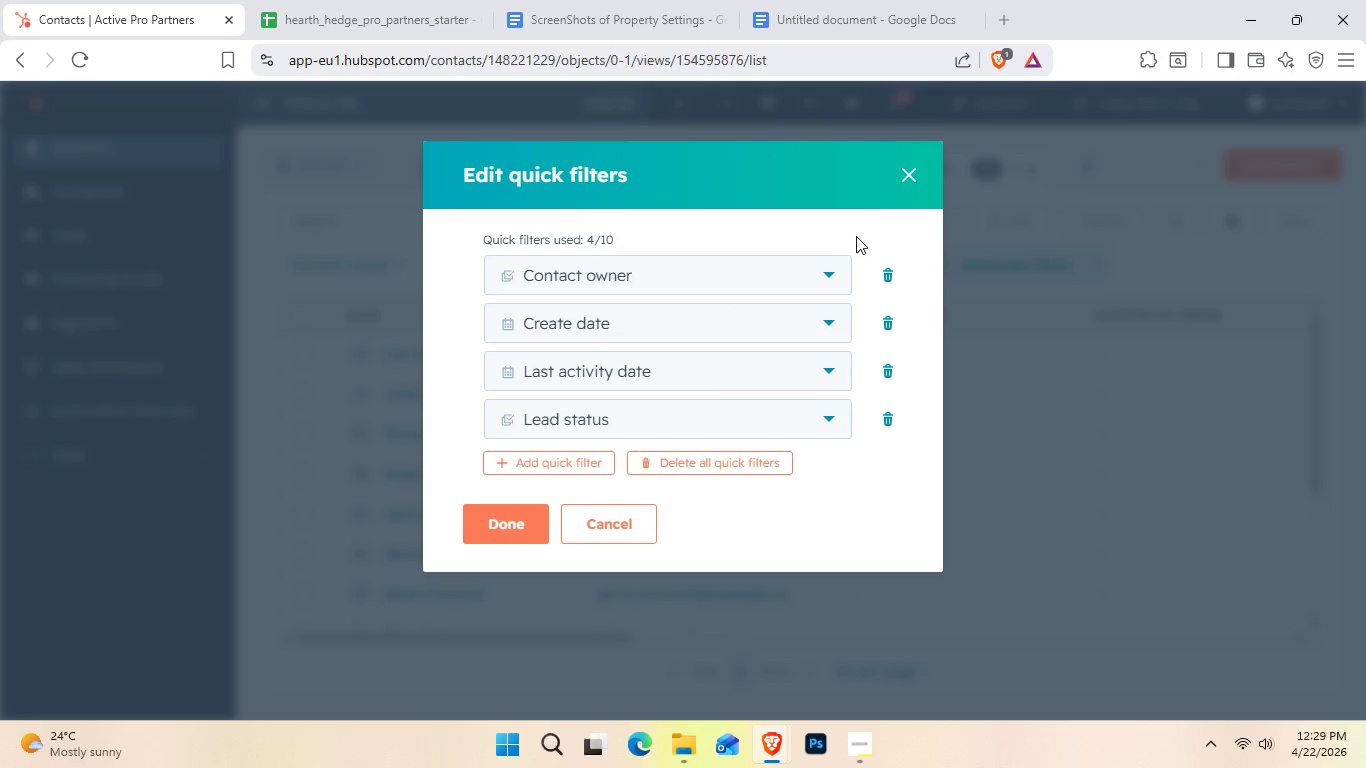 
left_click([904, 181])
 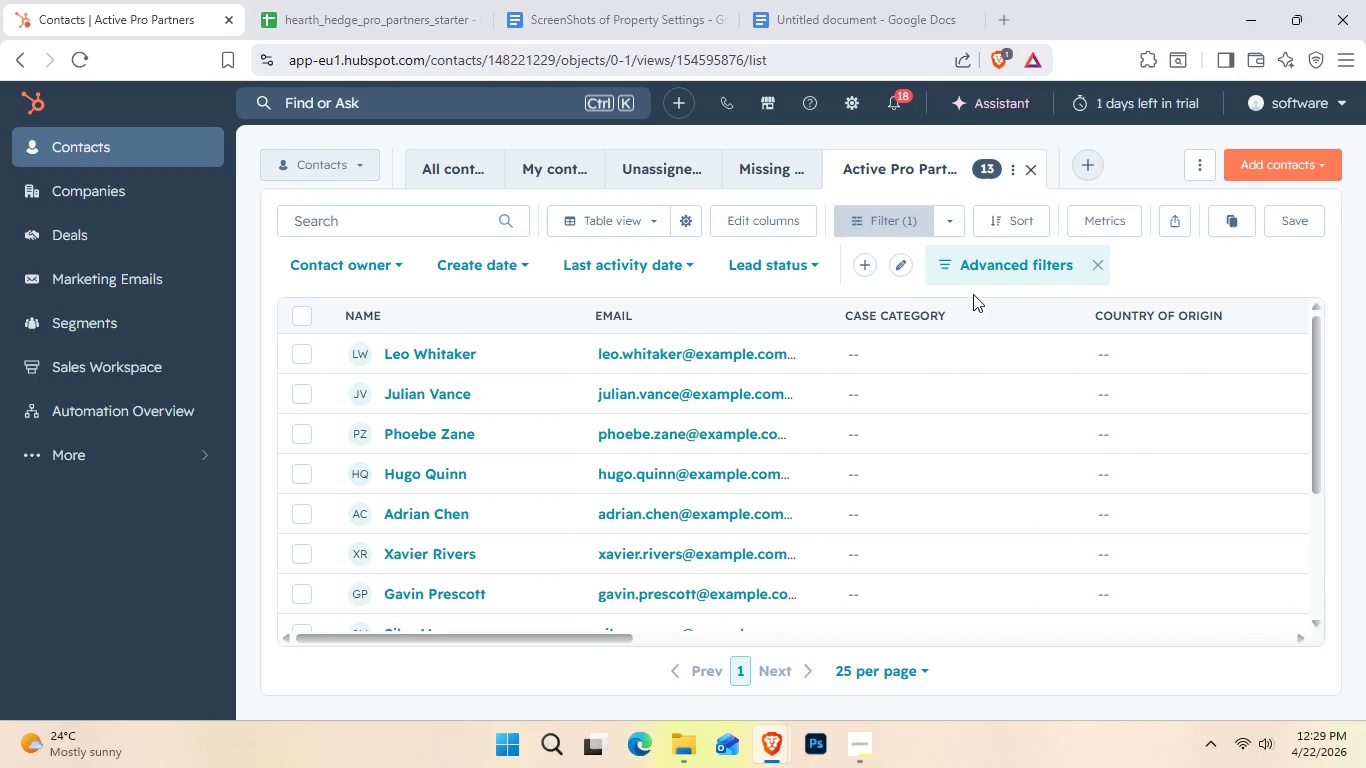 
left_click([974, 276])
 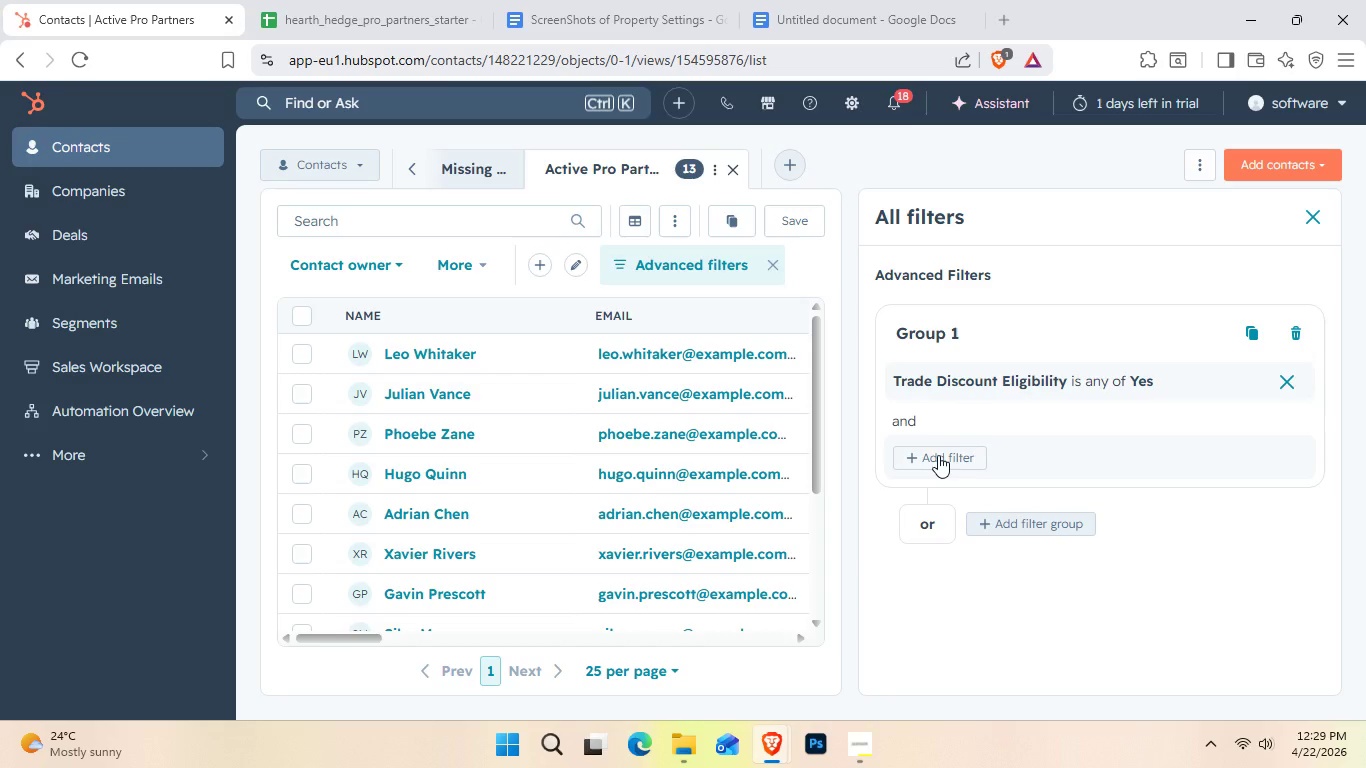 
wait(13.95)
 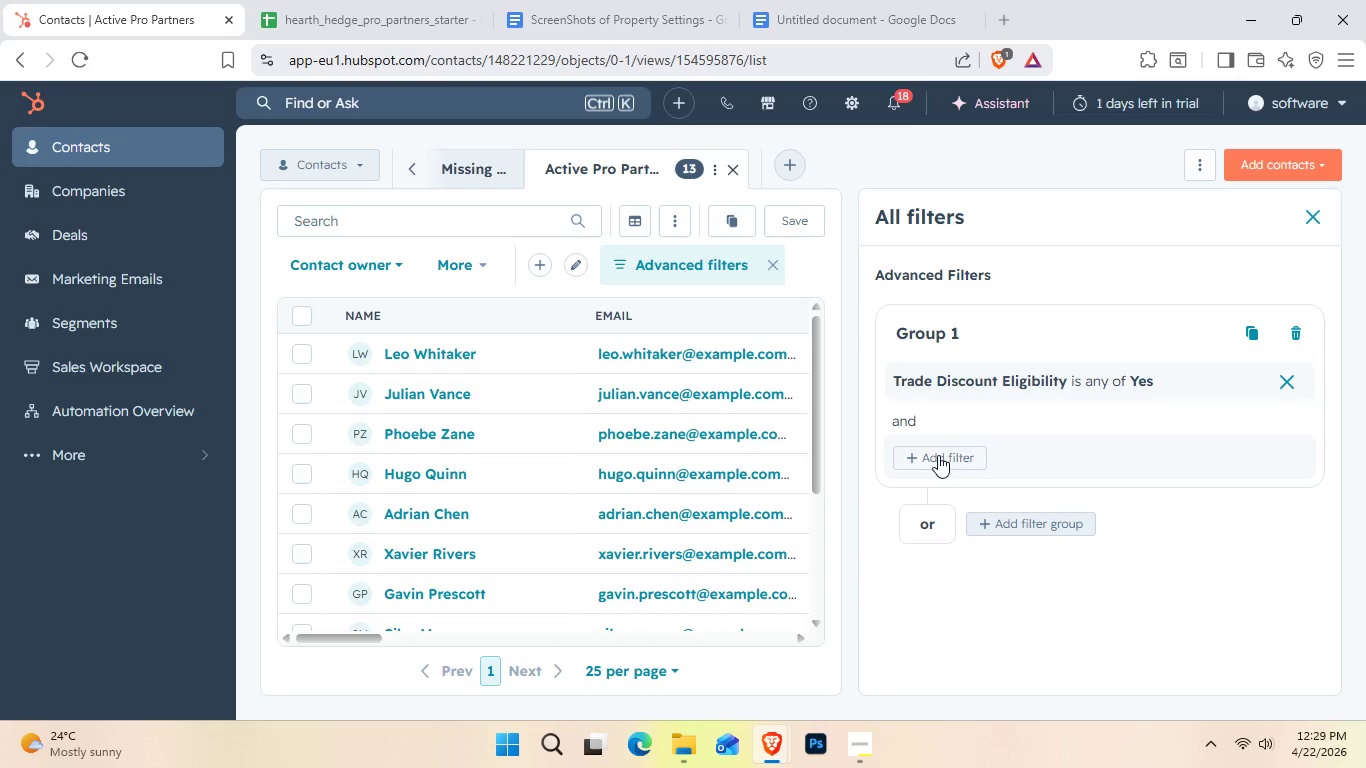 
left_click([1322, 216])
 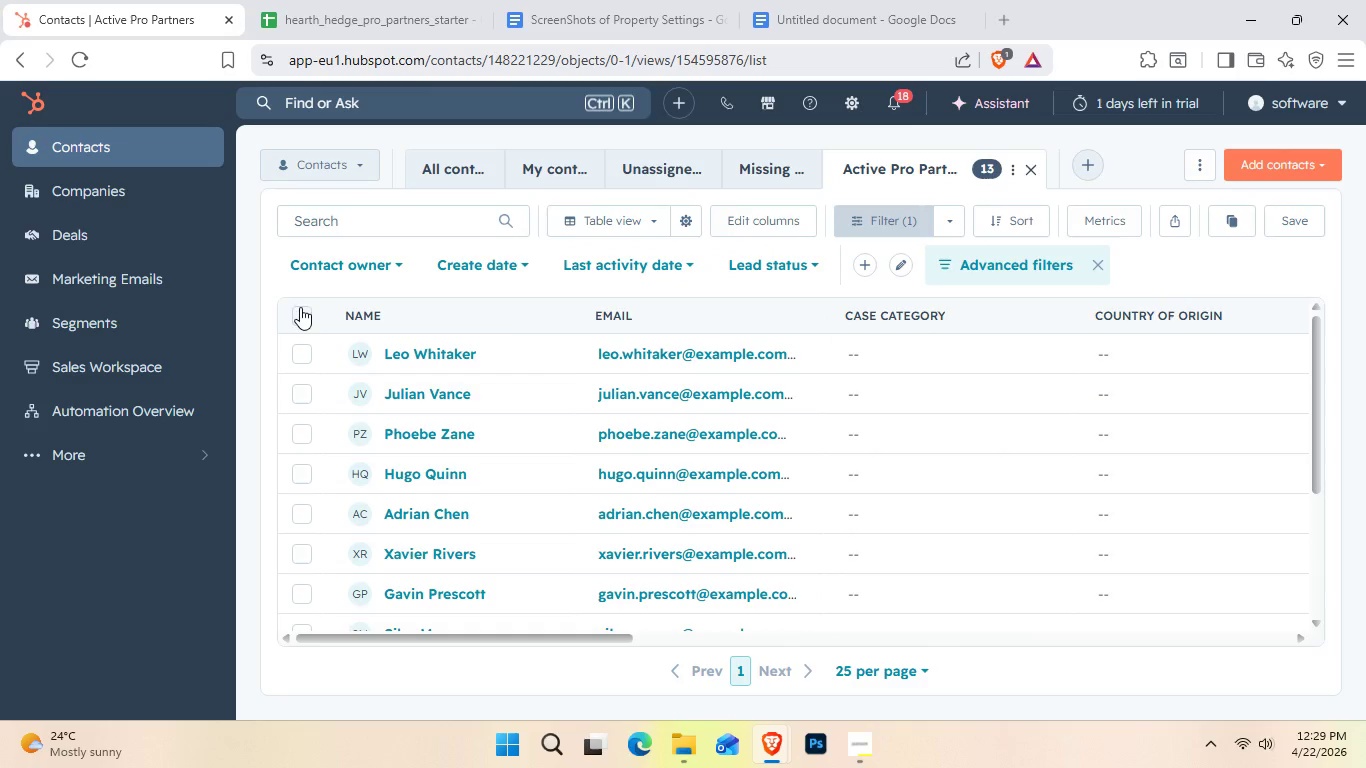 
left_click([295, 314])
 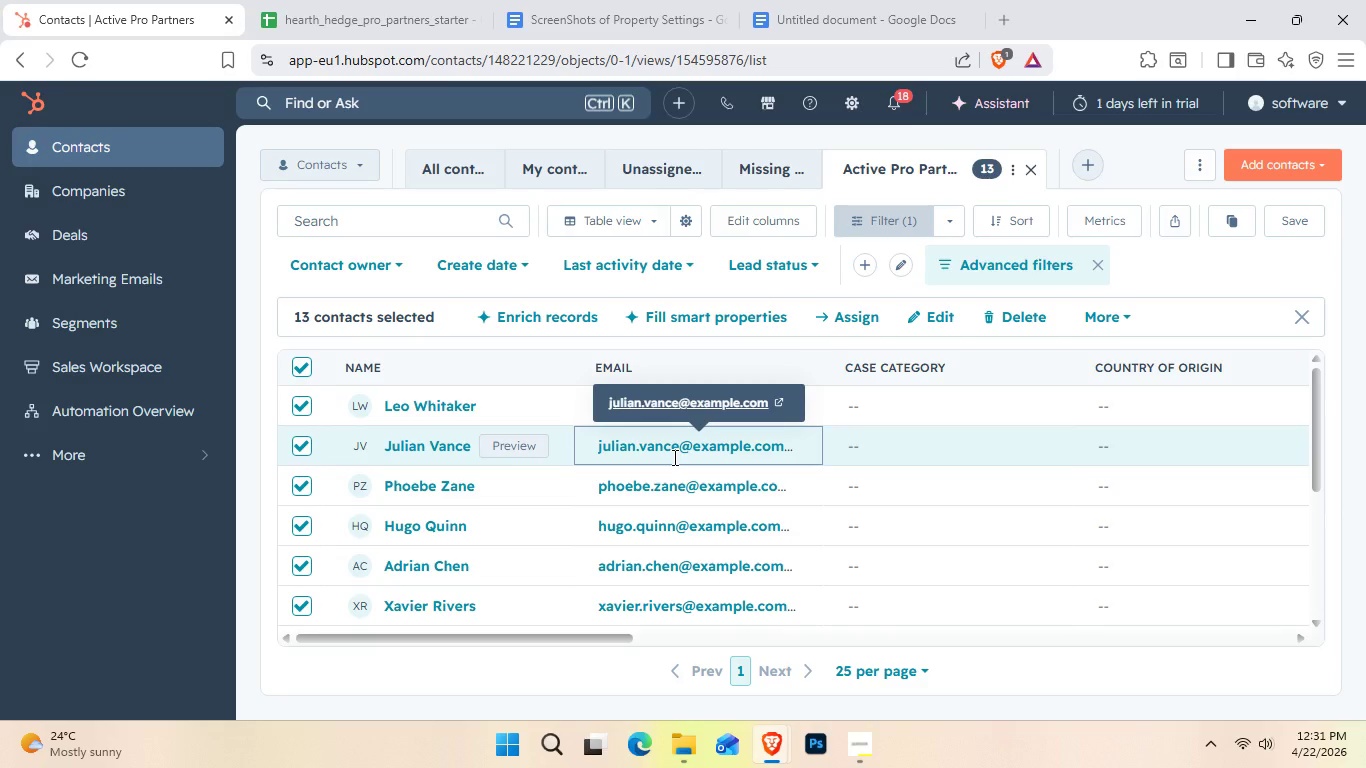 
wait(124.66)
 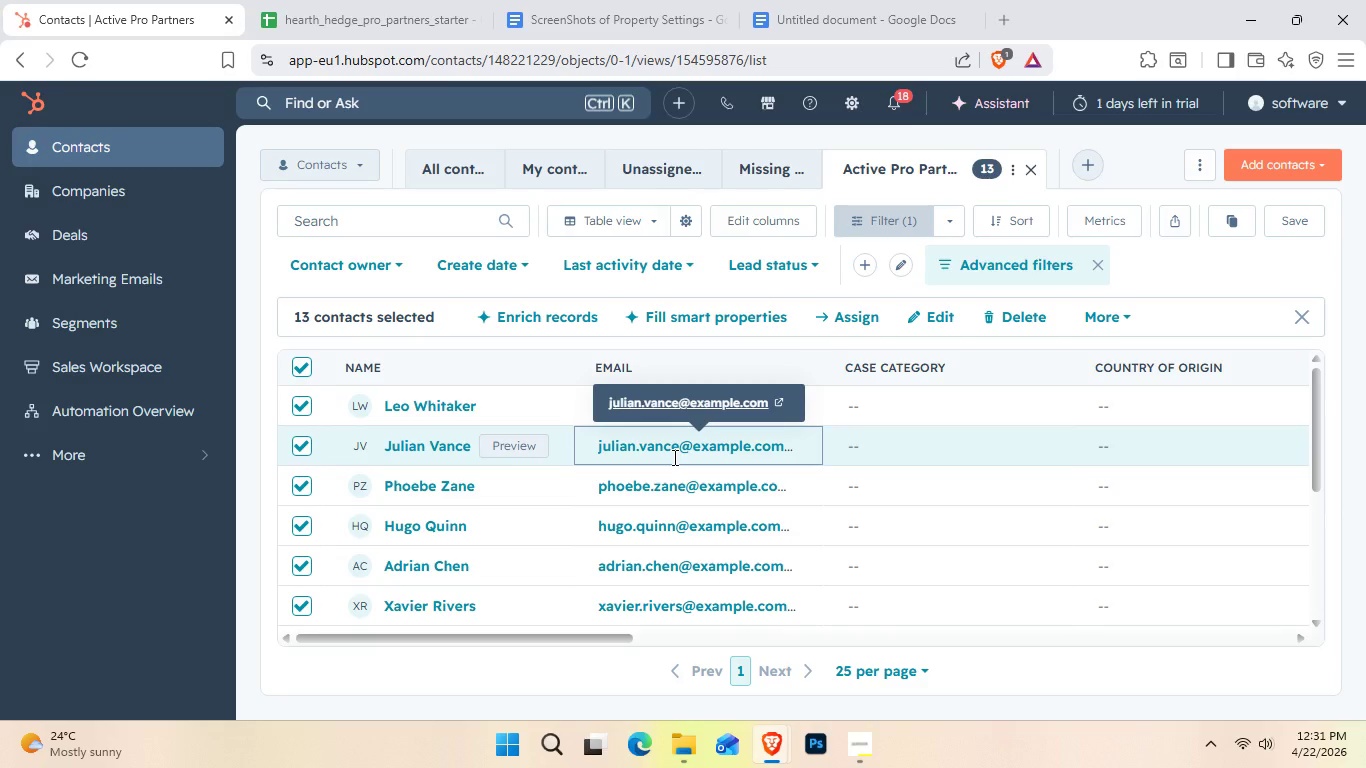 
left_click([384, 0])
 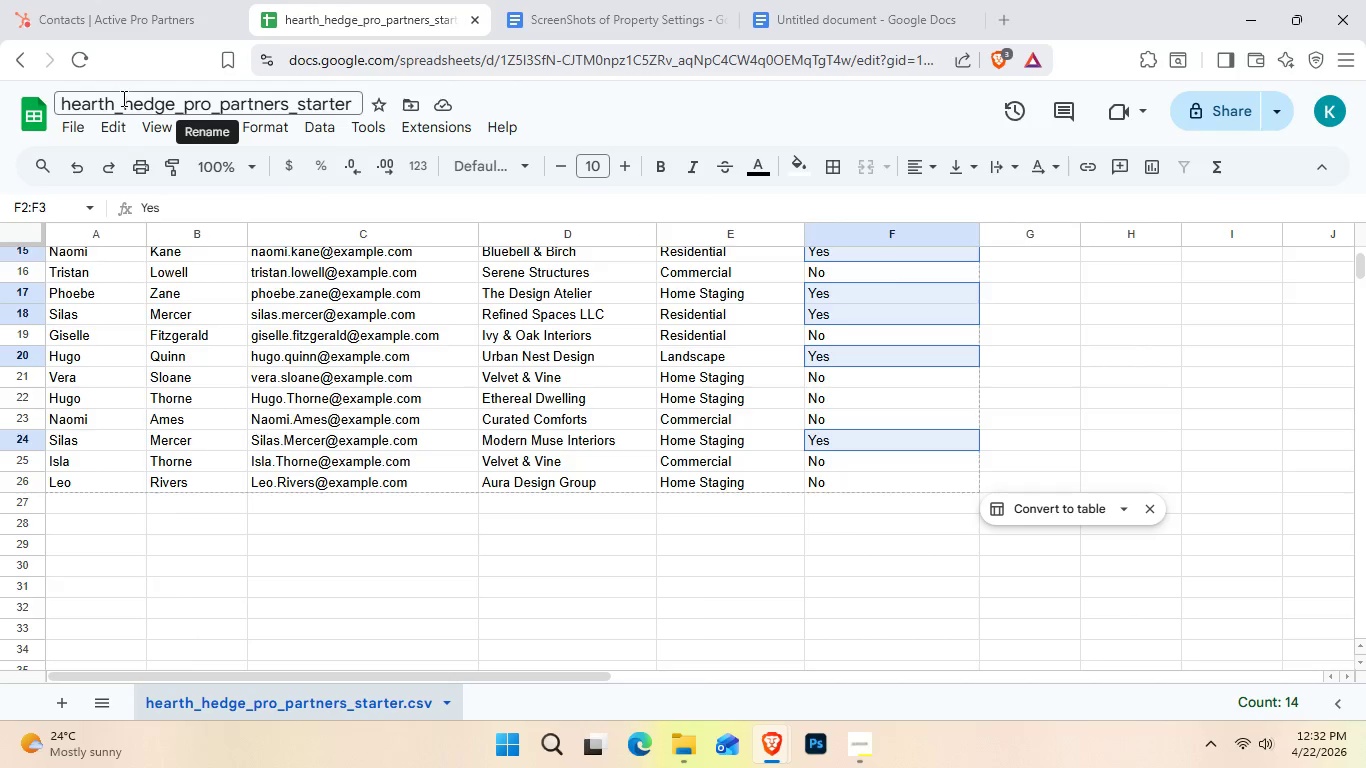 
wait(10.83)
 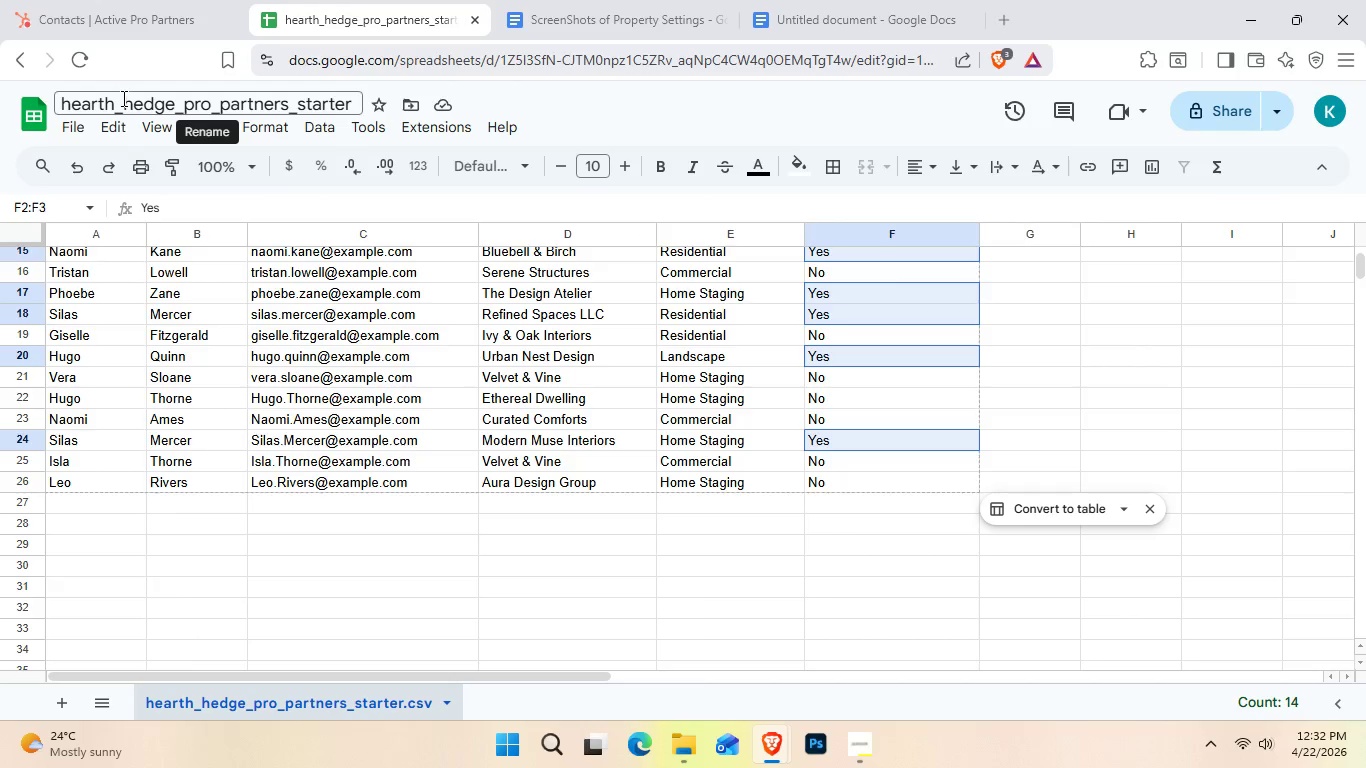 
left_click([92, 0])
 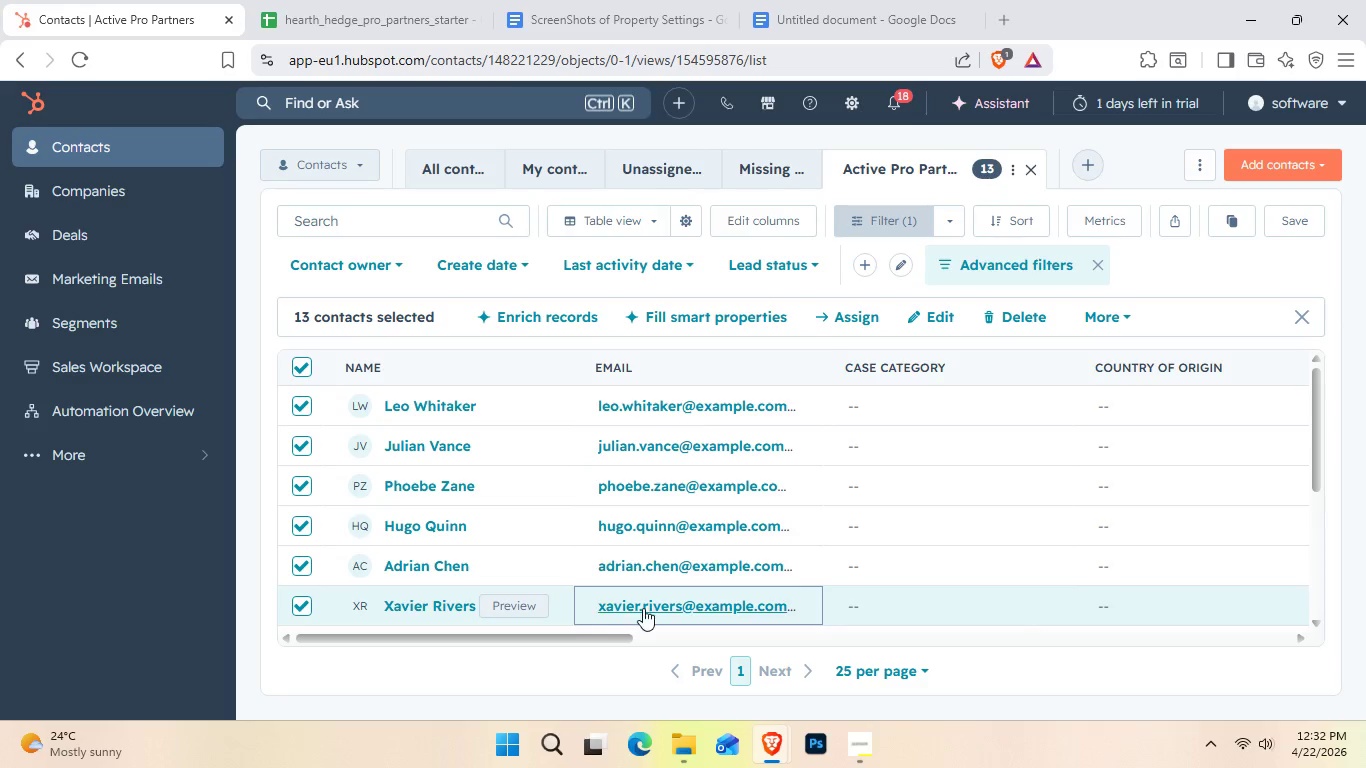 
scroll: coordinate [654, 551], scroll_direction: down, amount: 4.0
 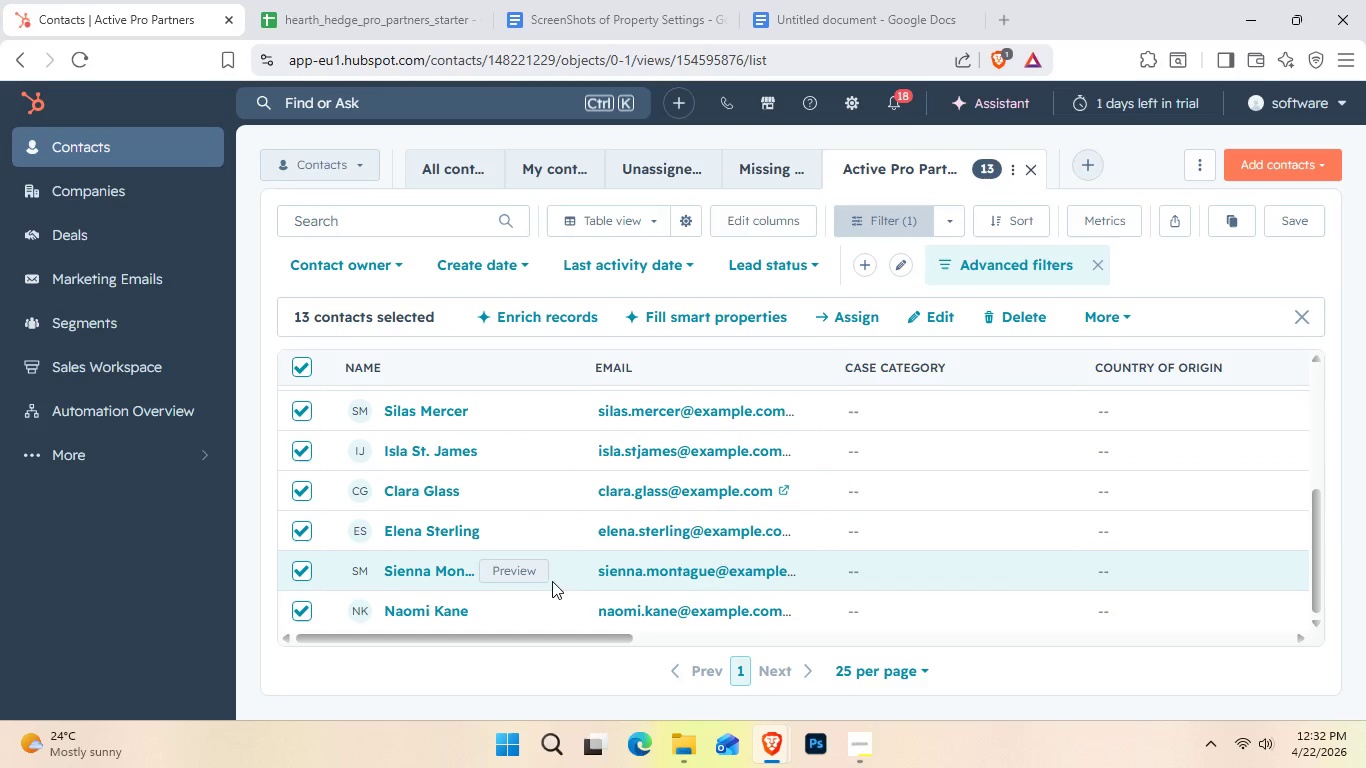 
scroll: coordinate [473, 574], scroll_direction: none, amount: 0.0
 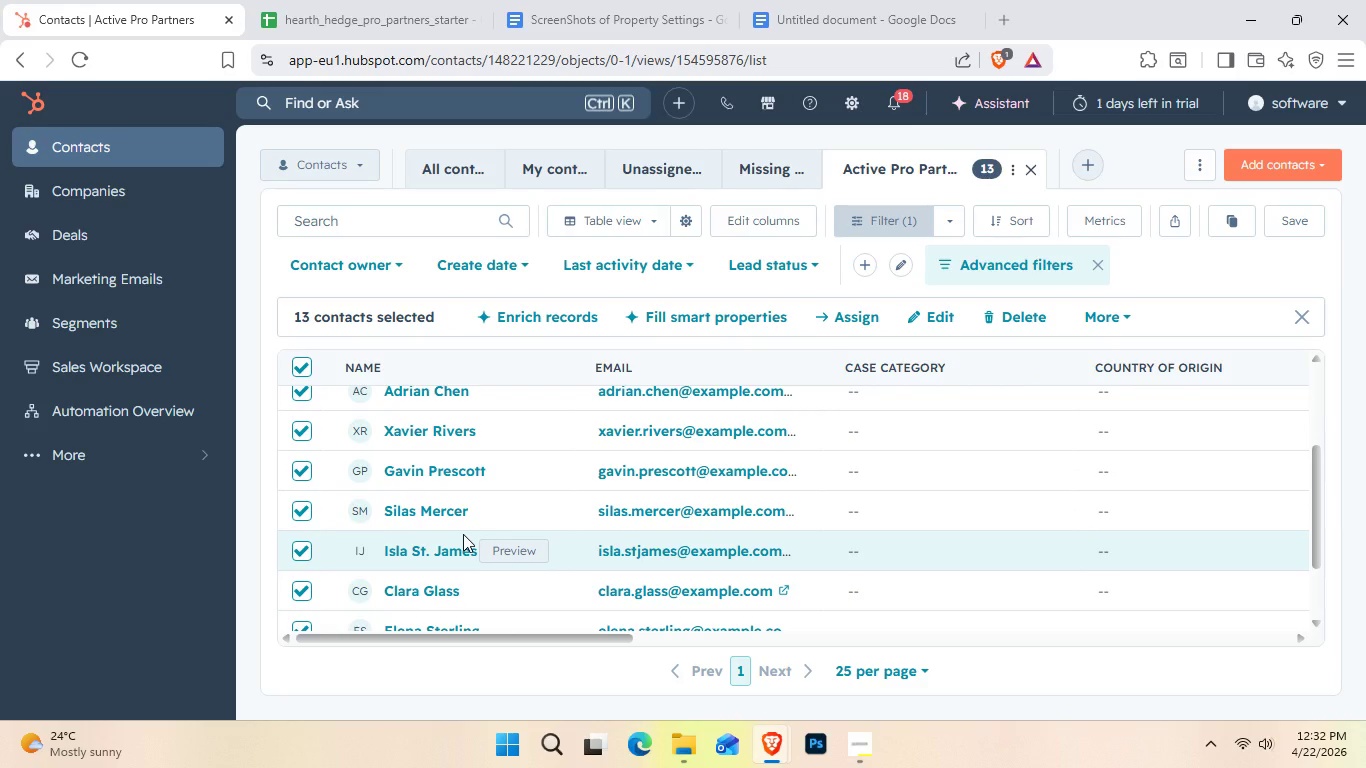 
scroll: coordinate [463, 534], scroll_direction: up, amount: 4.0
 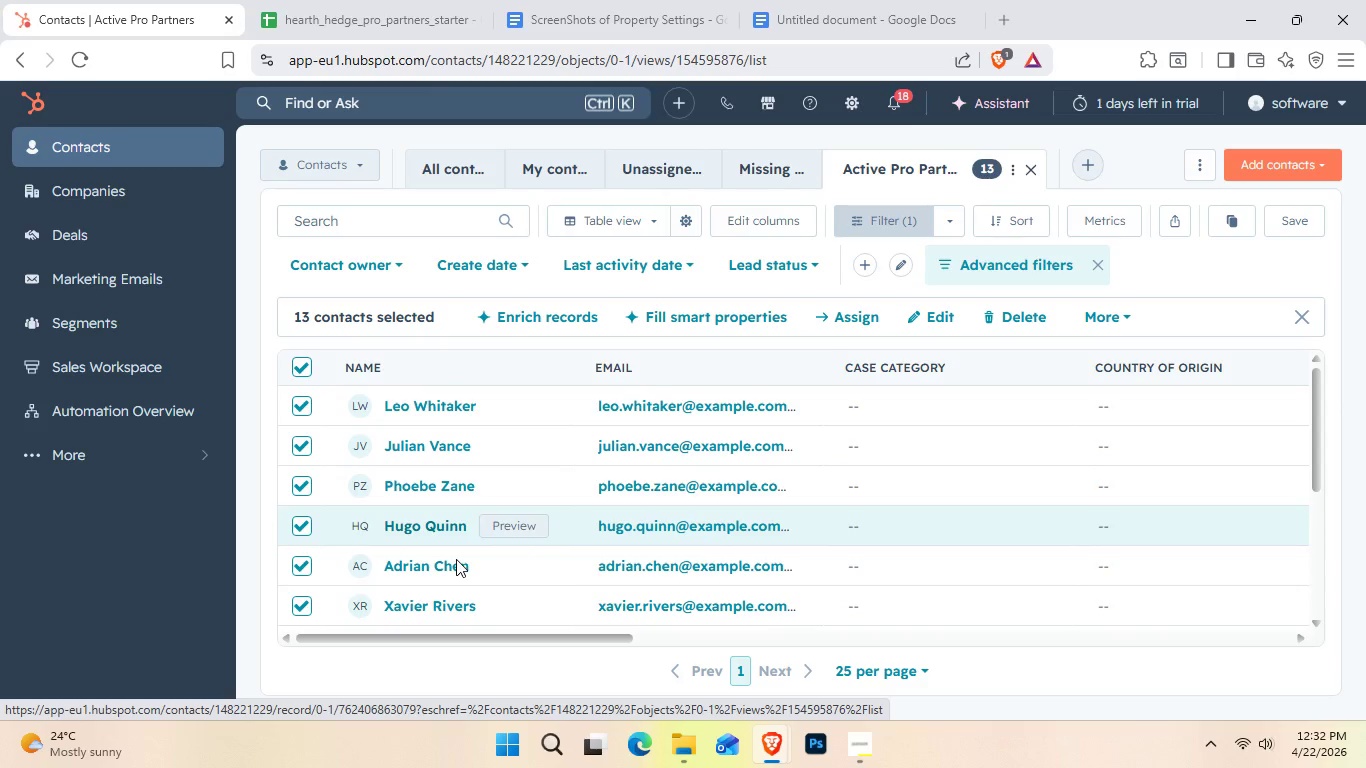 
mouse_move([405, 456])
 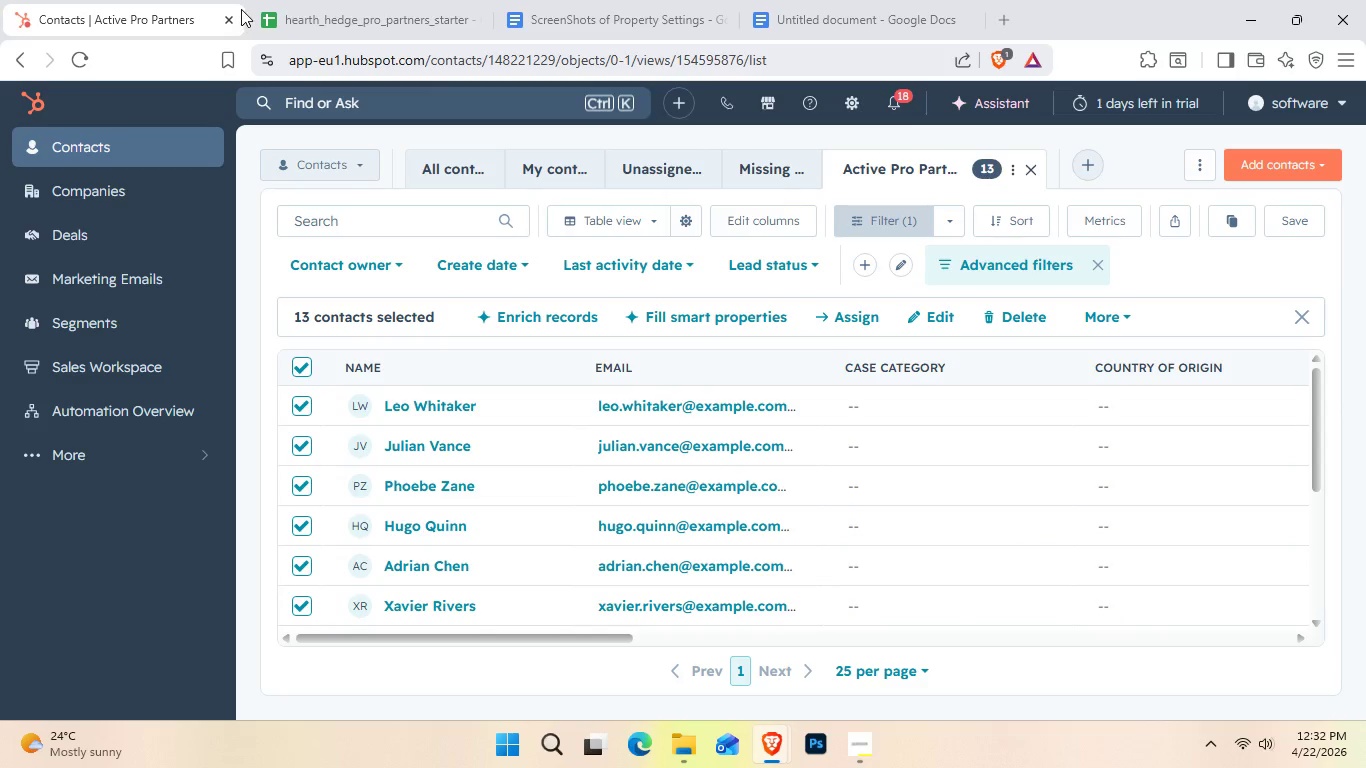 
left_click([321, 0])
 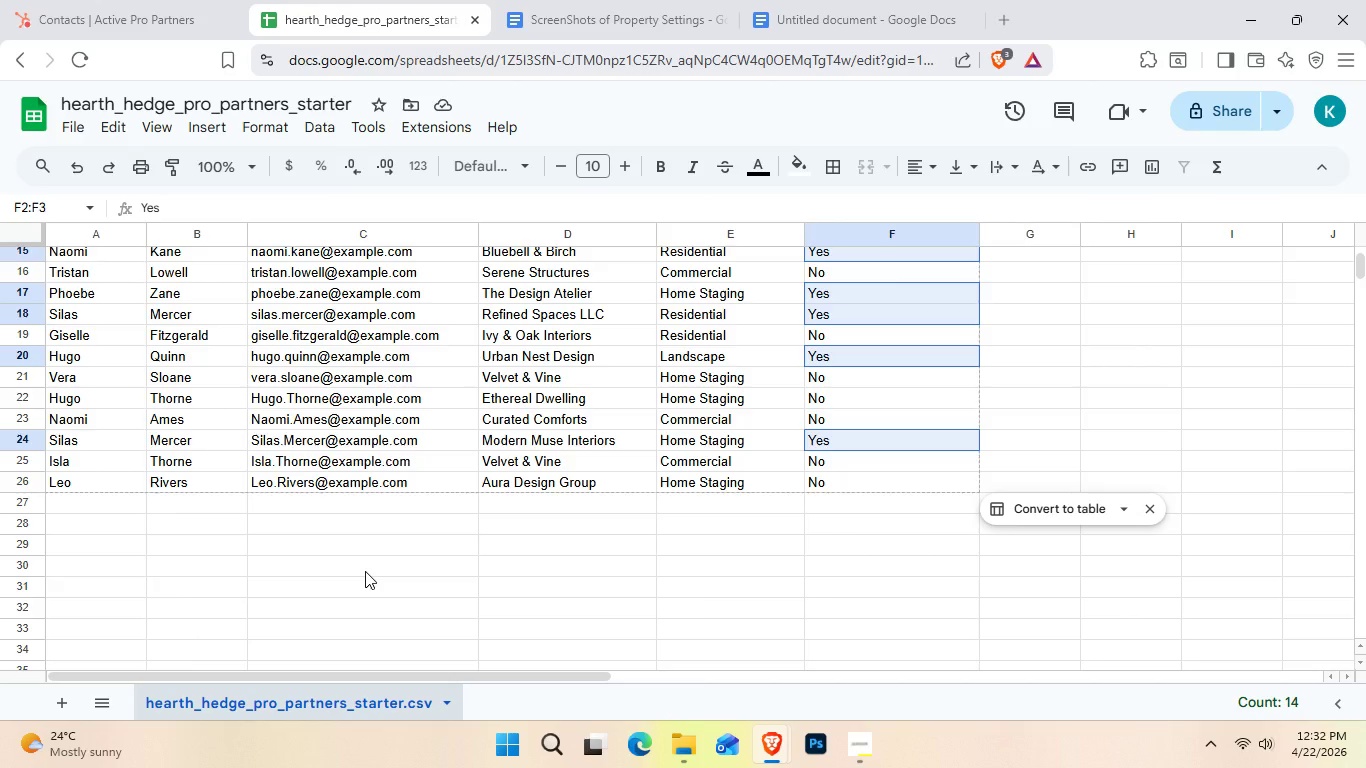 
scroll: coordinate [365, 570], scroll_direction: up, amount: 1.0
 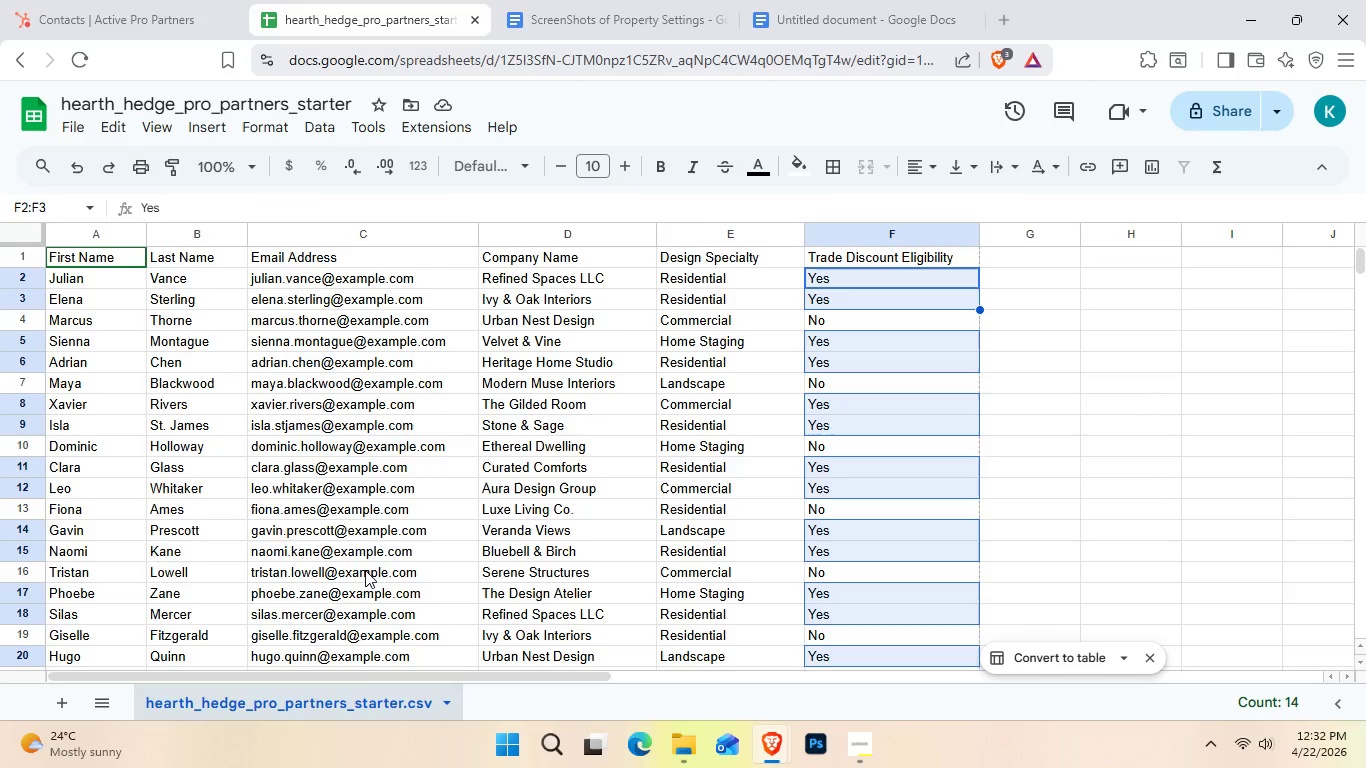 
wait(13.22)
 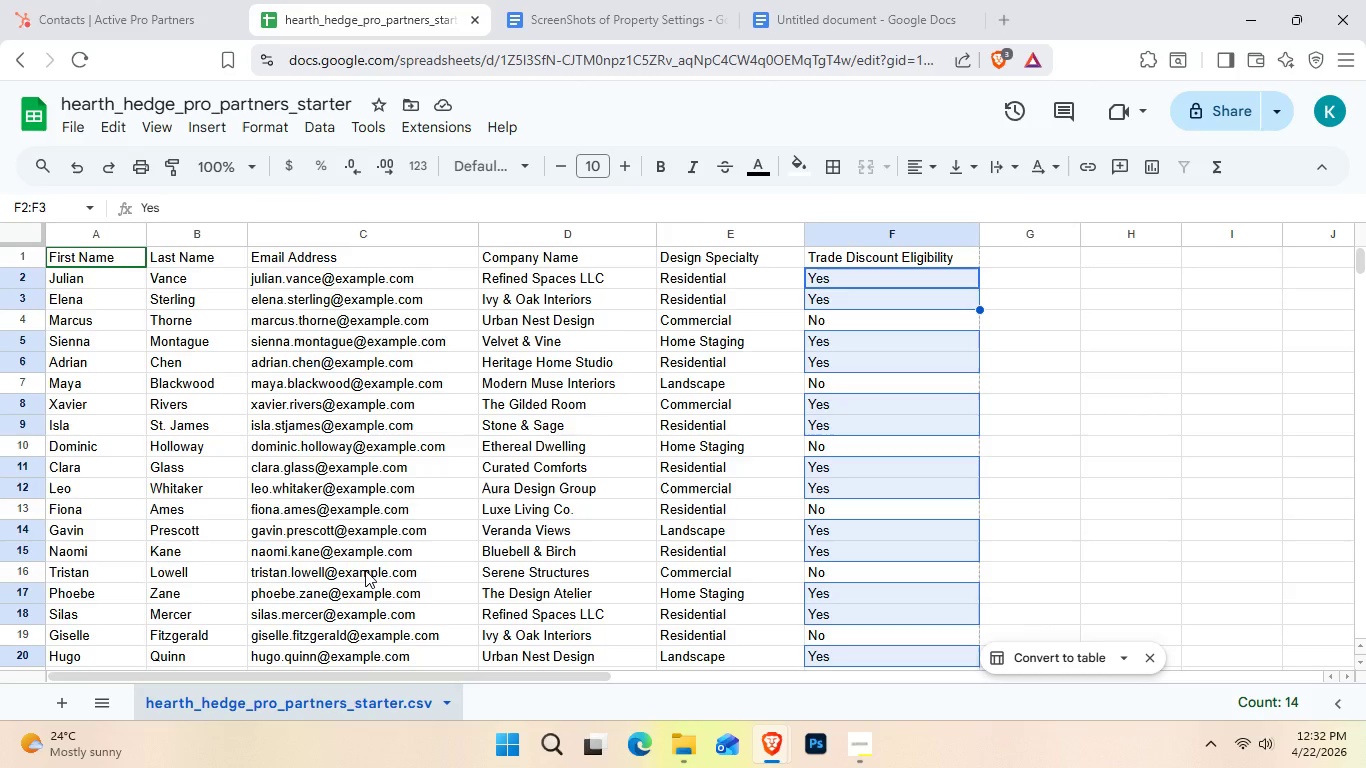 
scroll: coordinate [365, 570], scroll_direction: none, amount: 0.0
 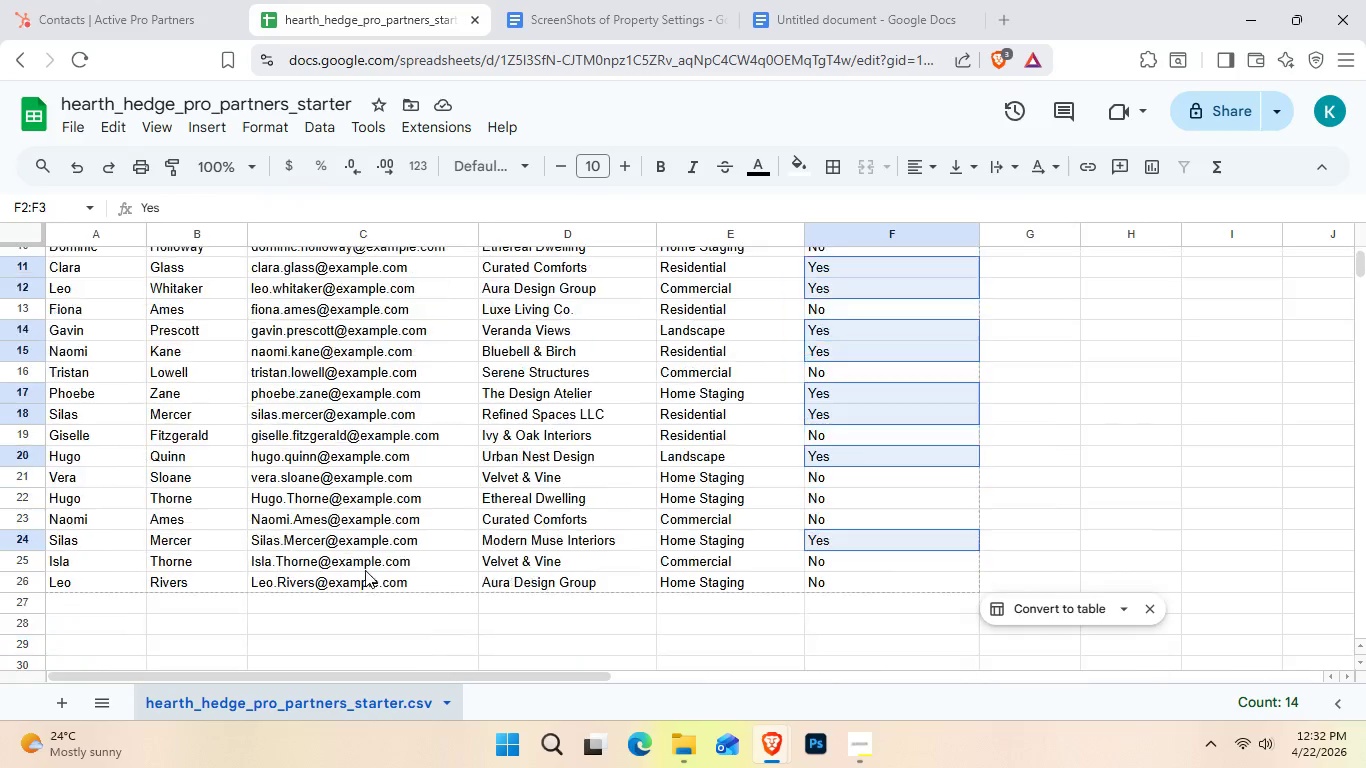 
scroll: coordinate [365, 570], scroll_direction: down, amount: 1.0
 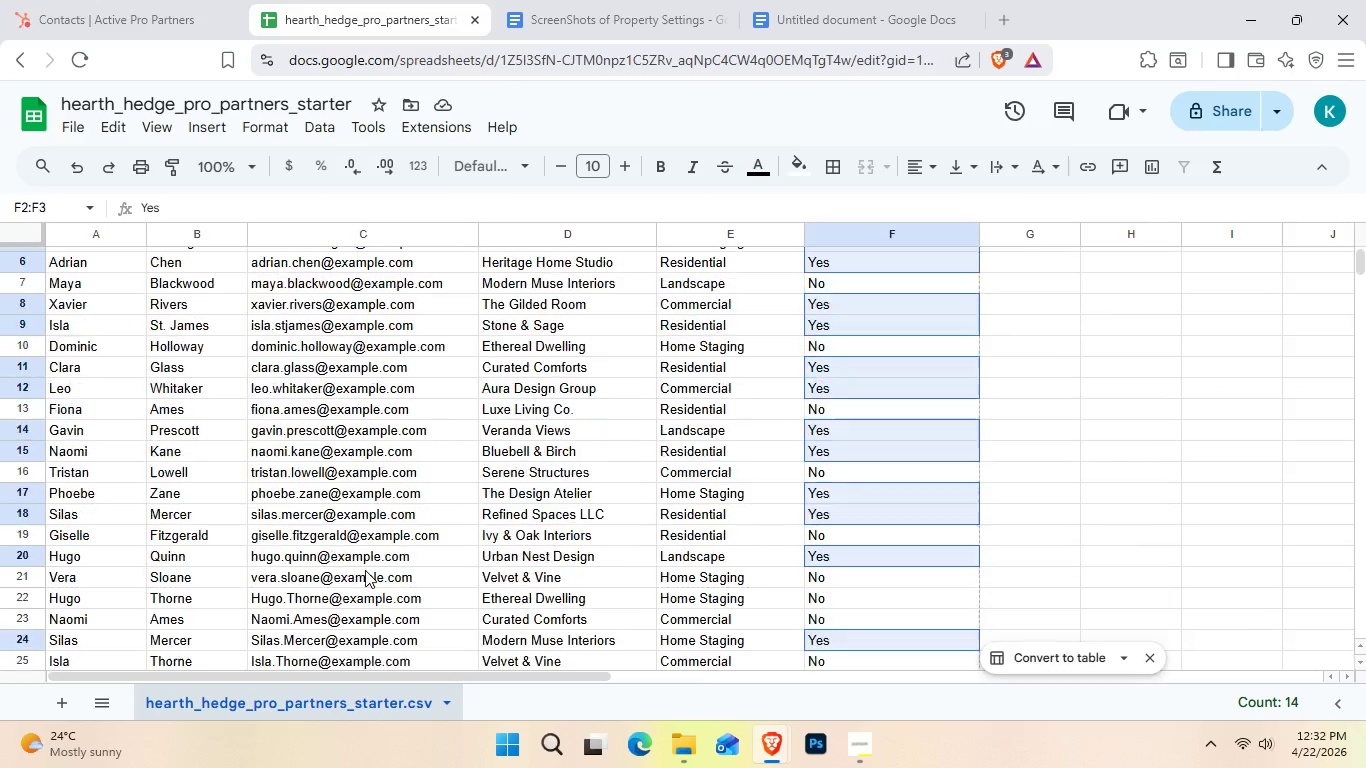 
scroll: coordinate [365, 570], scroll_direction: none, amount: 0.0
 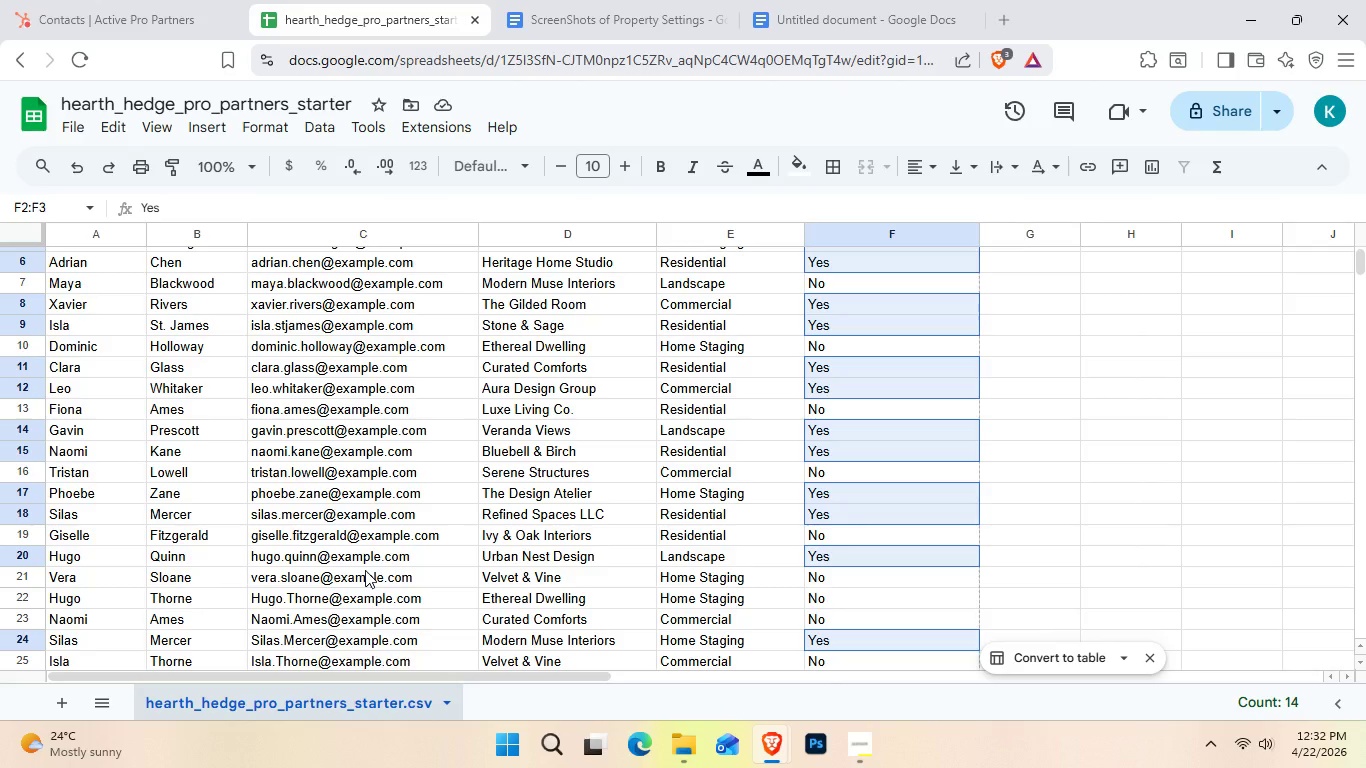 
wait(9.71)
 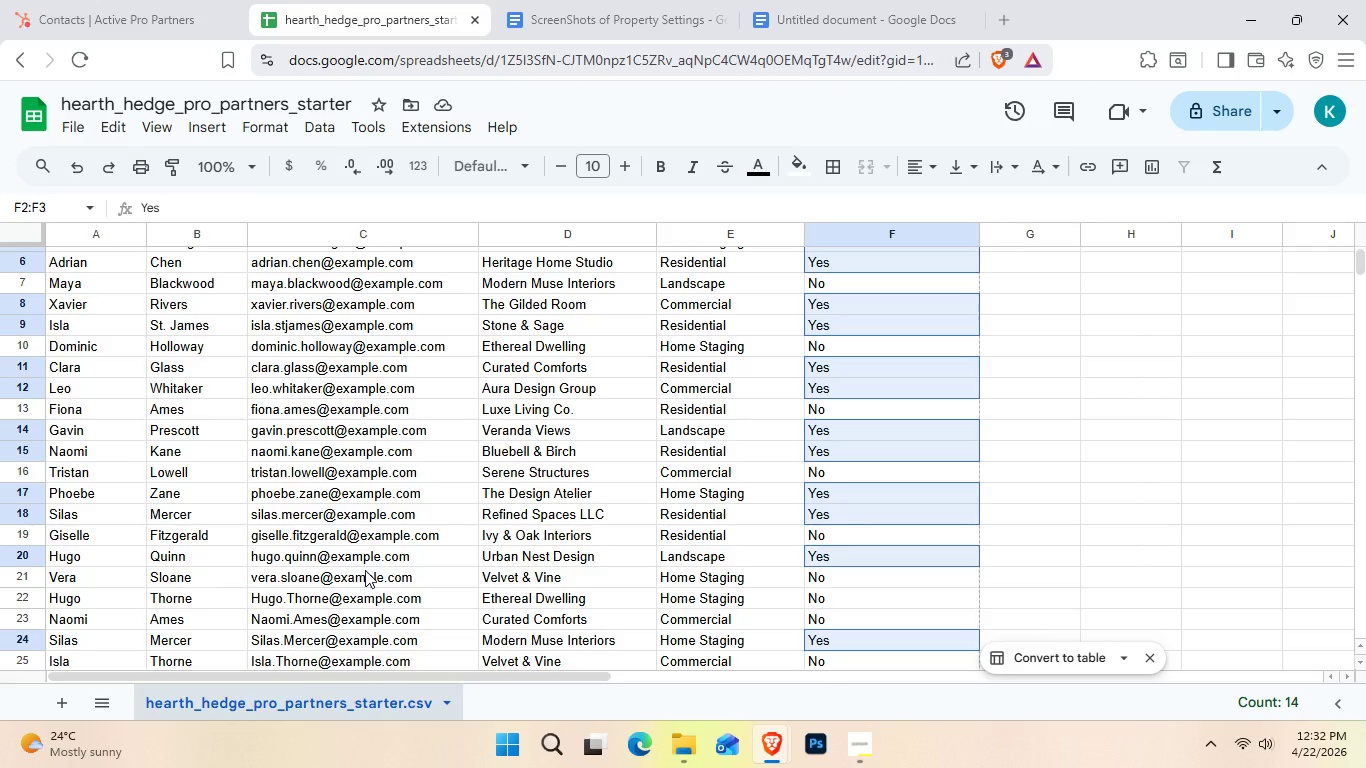 
left_click([162, 0])
 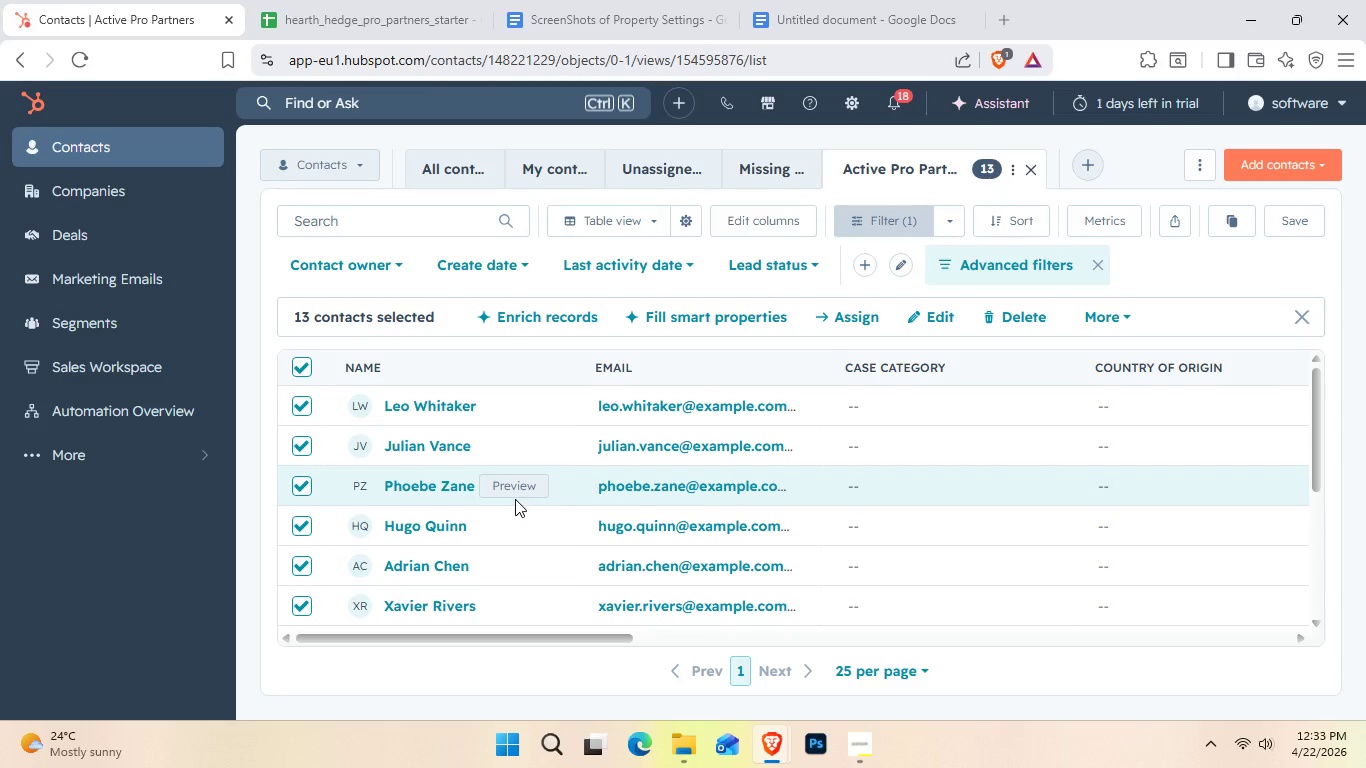 
scroll: coordinate [515, 499], scroll_direction: down, amount: 1.0
 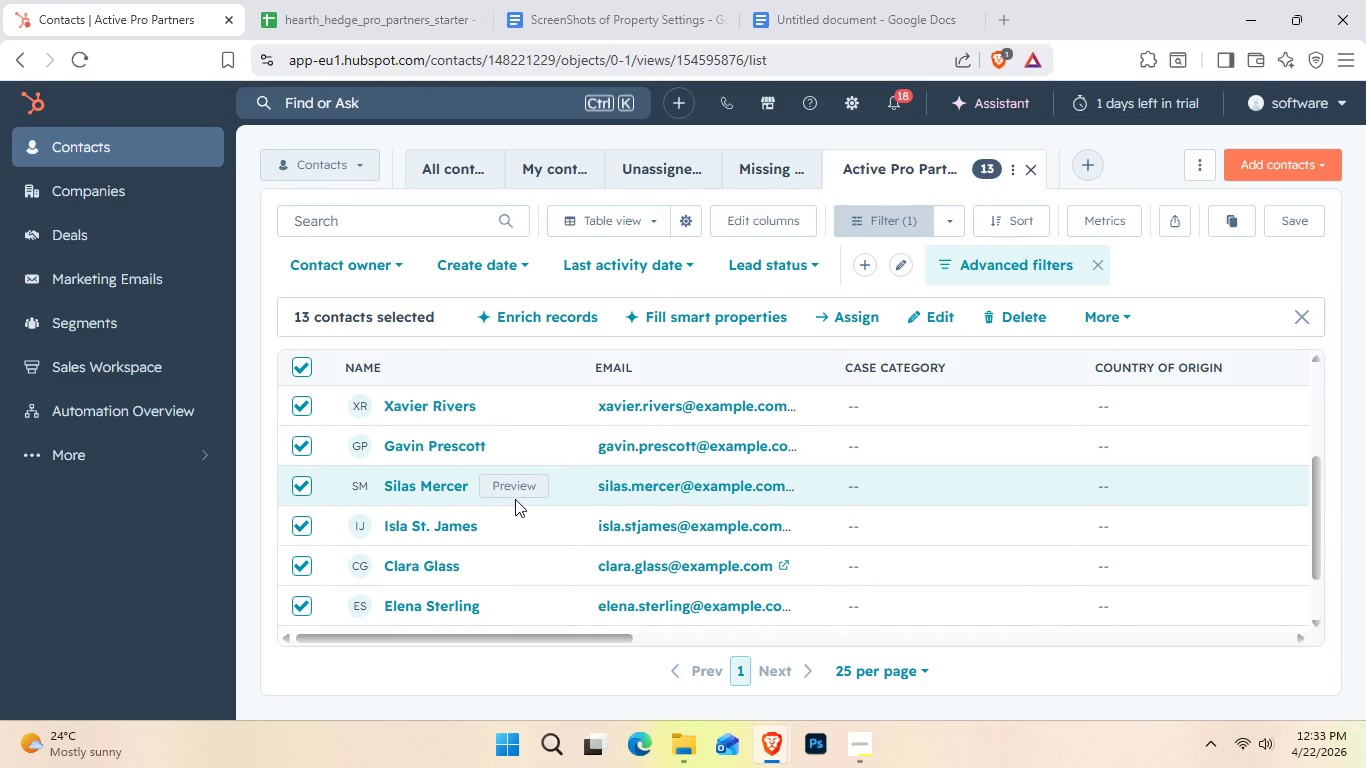 
mouse_move([625, 465])
 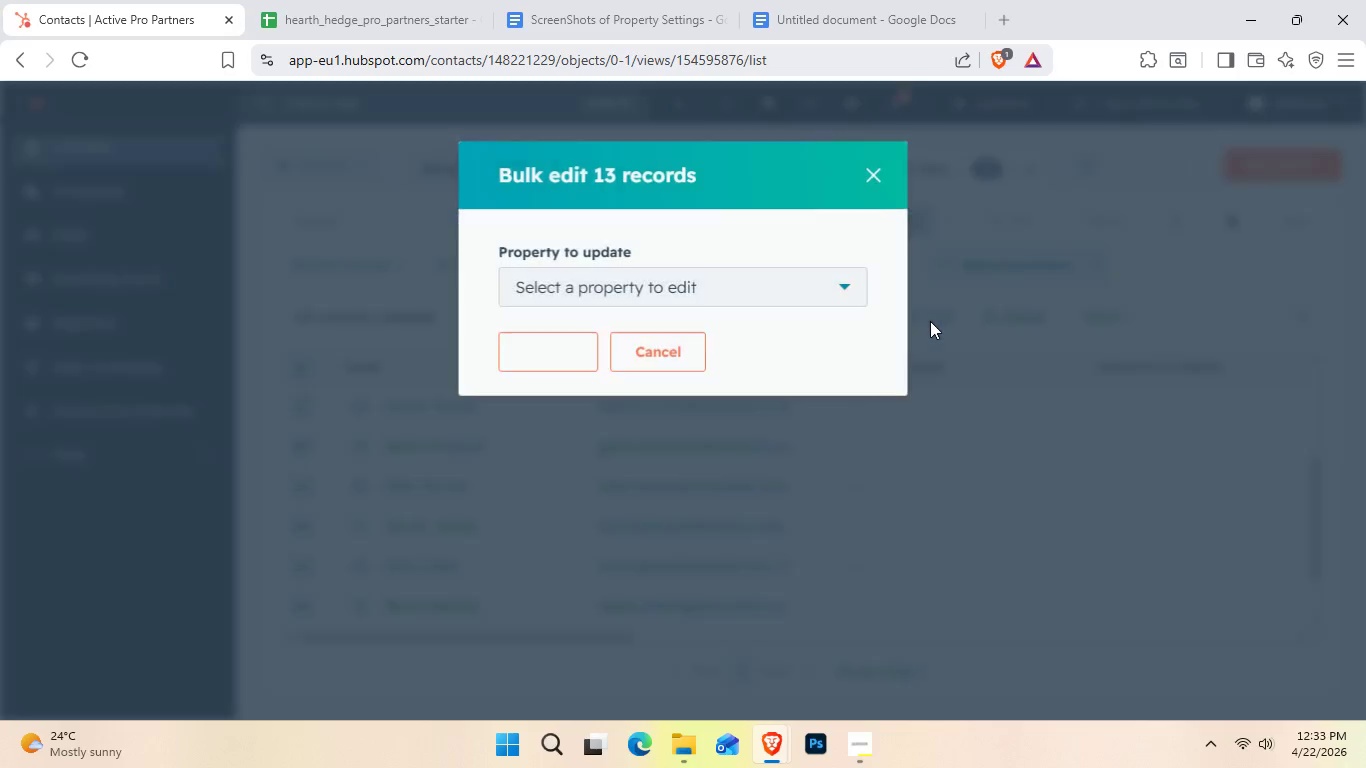 
left_click([828, 296])
 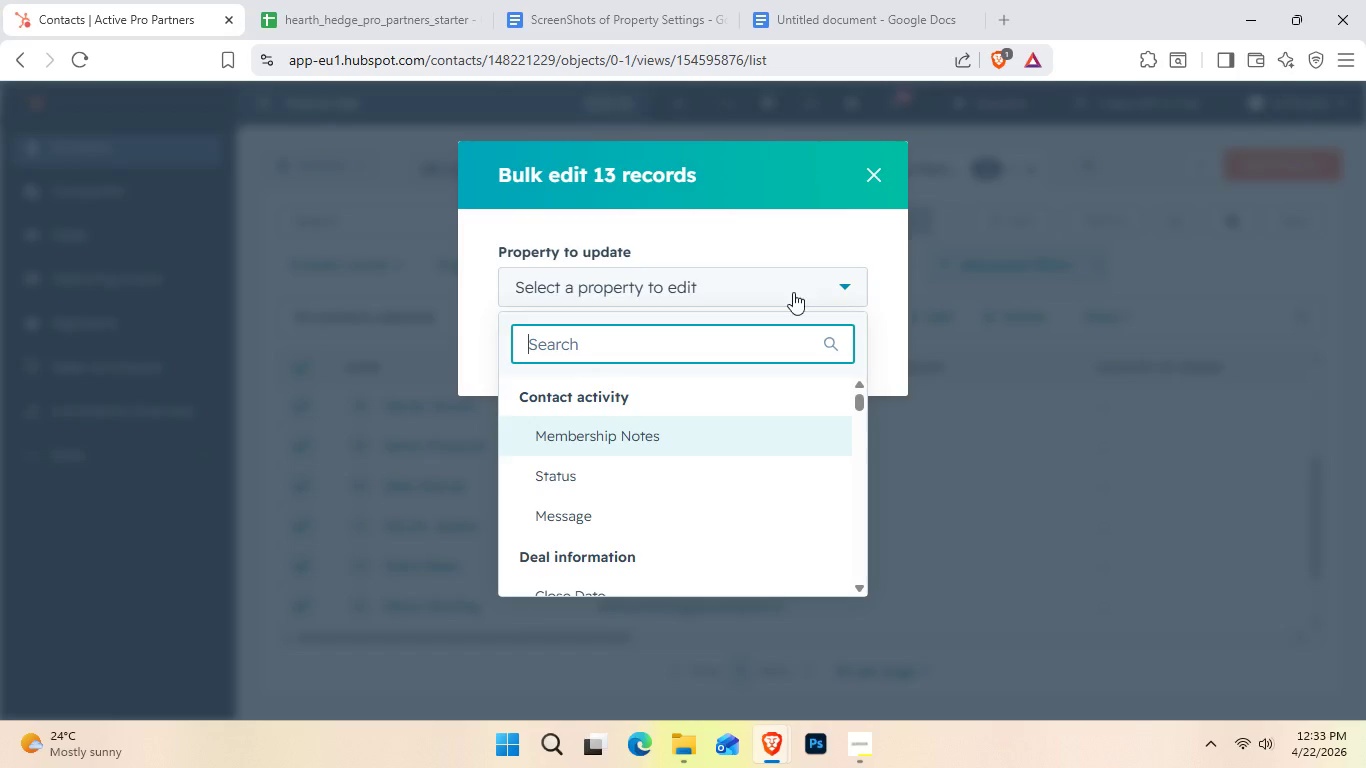 
scroll: coordinate [791, 416], scroll_direction: down, amount: 4.0
 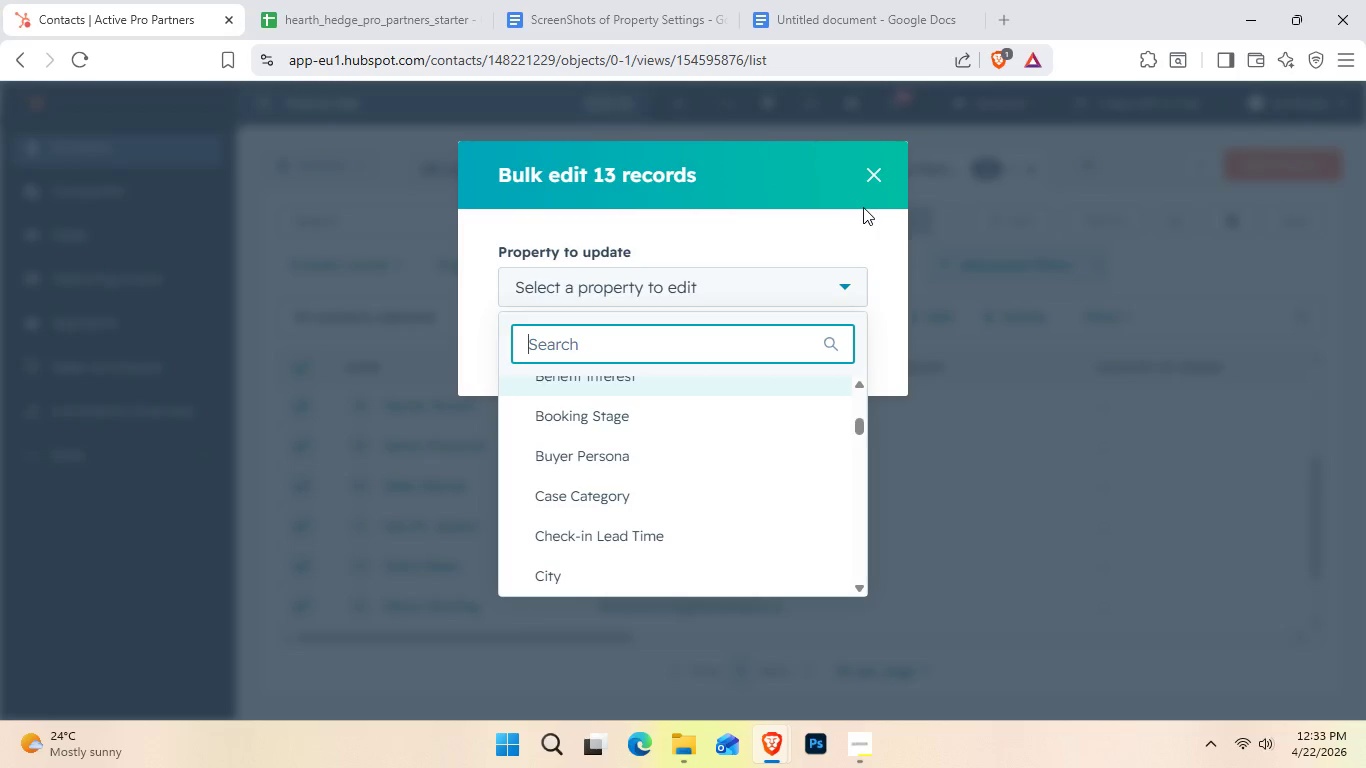 
left_click([881, 176])
 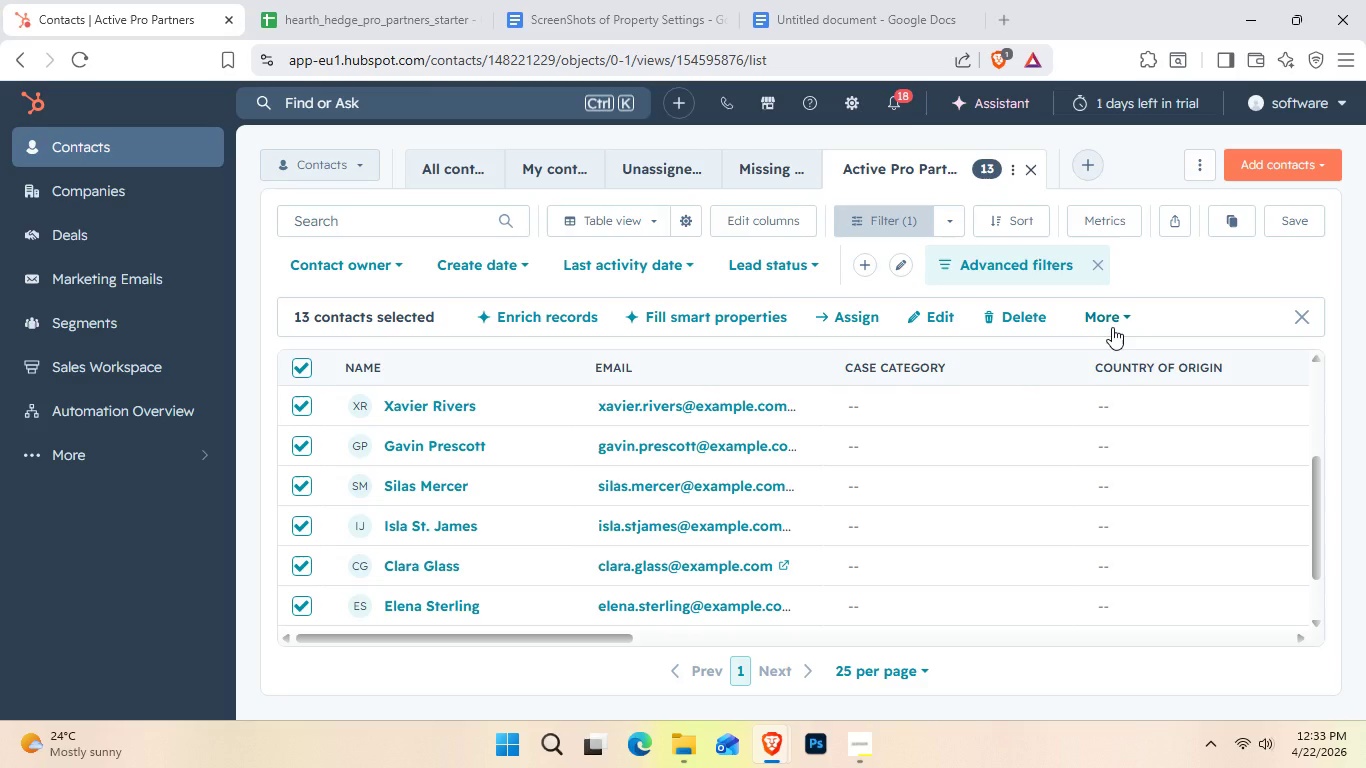 
left_click([1112, 327])
 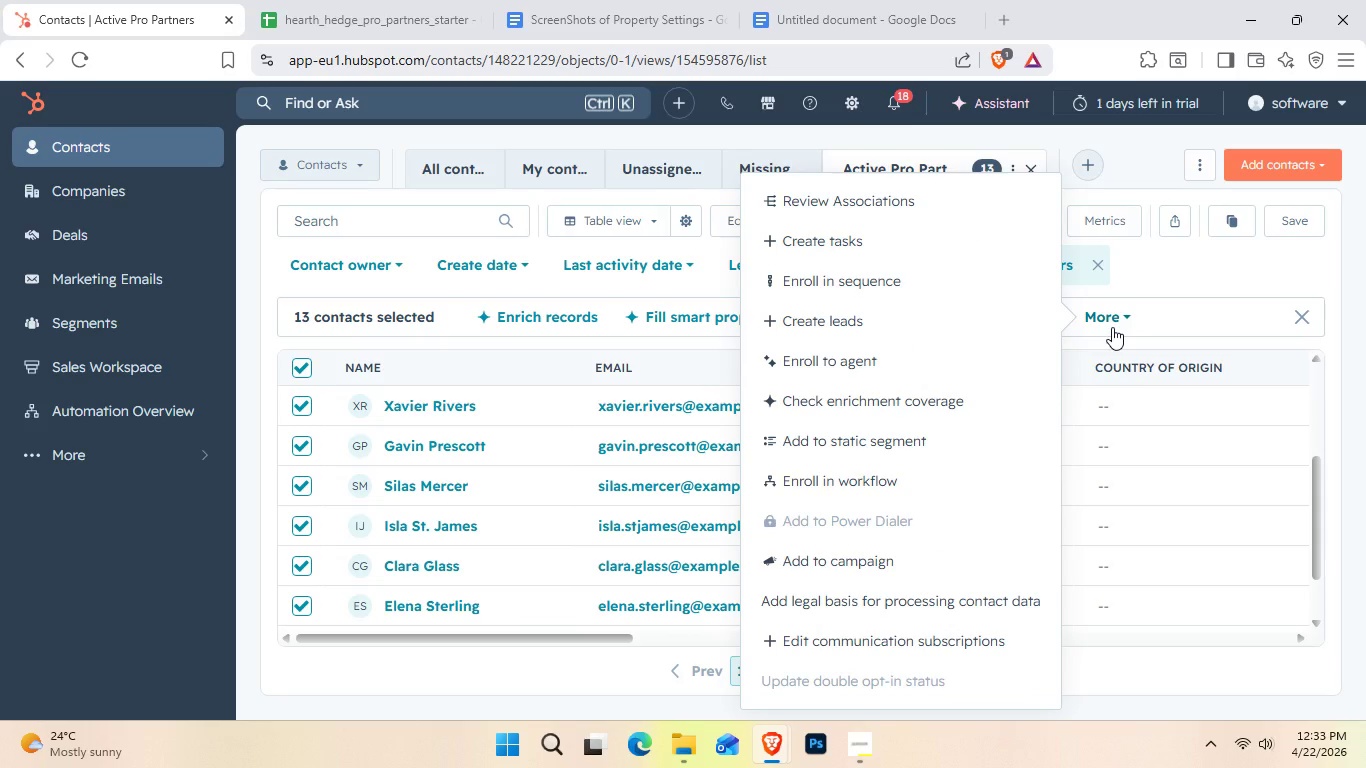 
wait(6.88)
 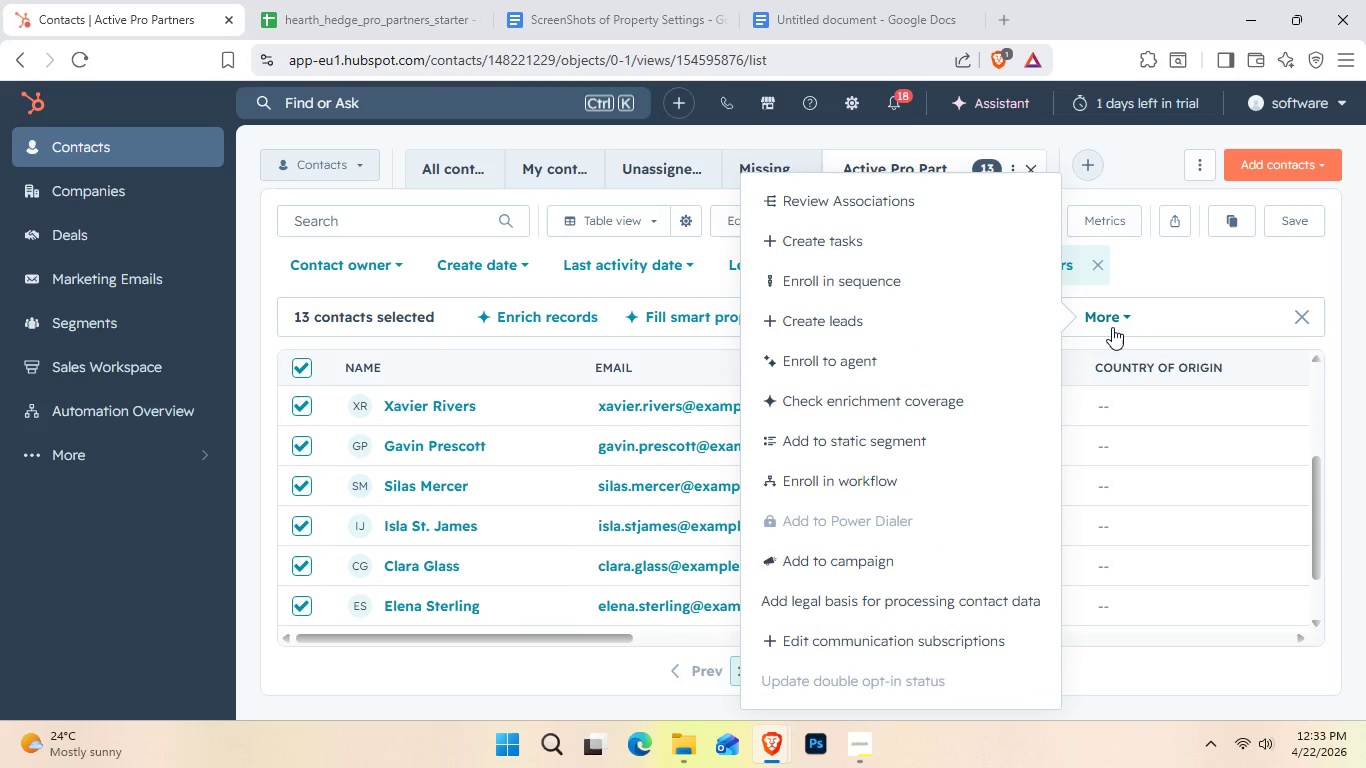 
scroll: coordinate [941, 368], scroll_direction: down, amount: 2.0
 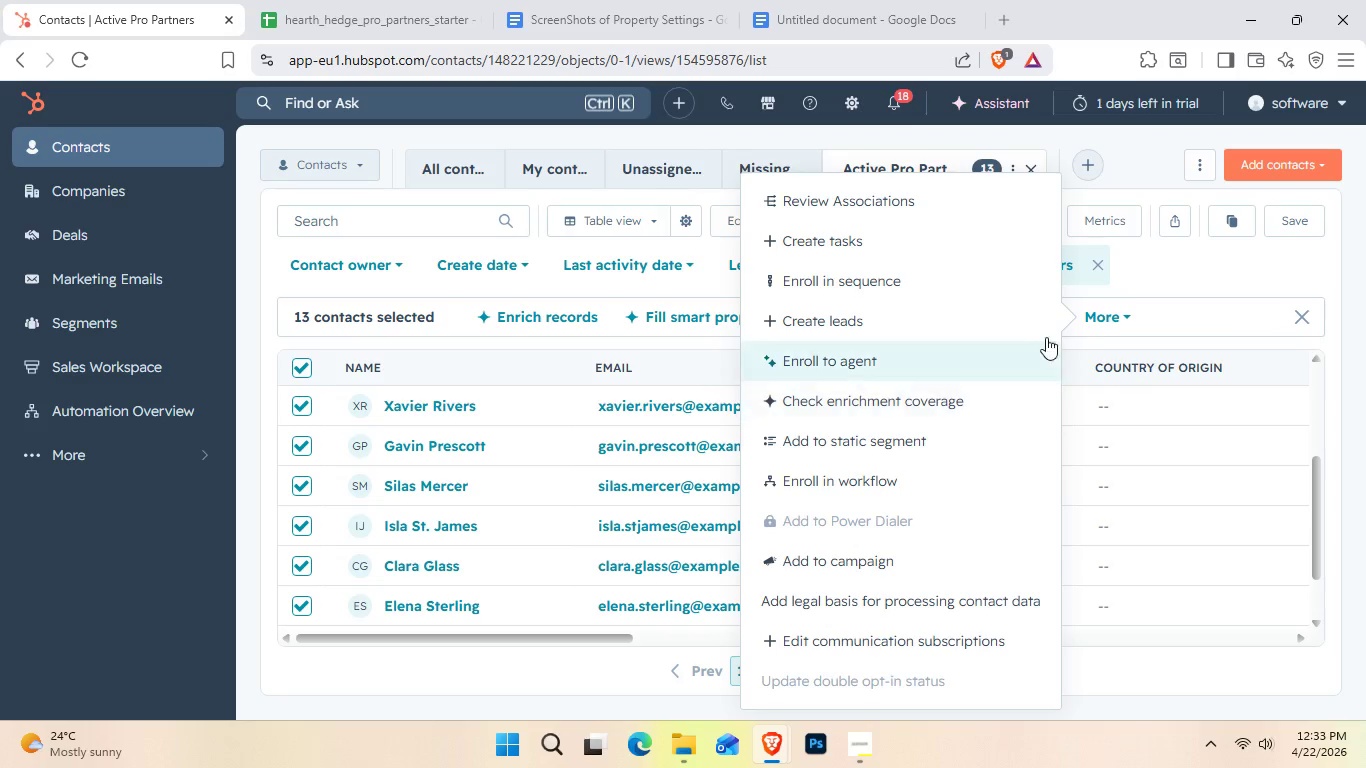 
left_click([1151, 281])
 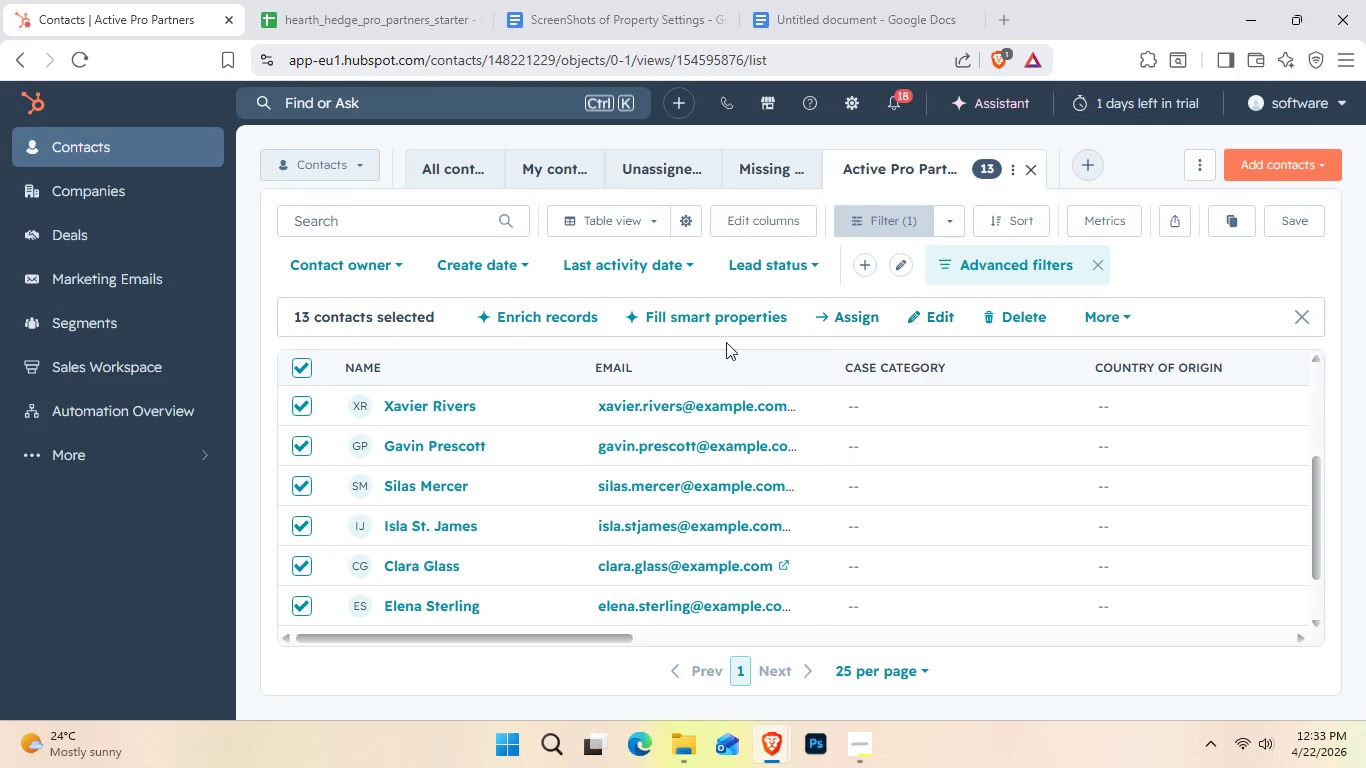 
left_click([310, 362])
 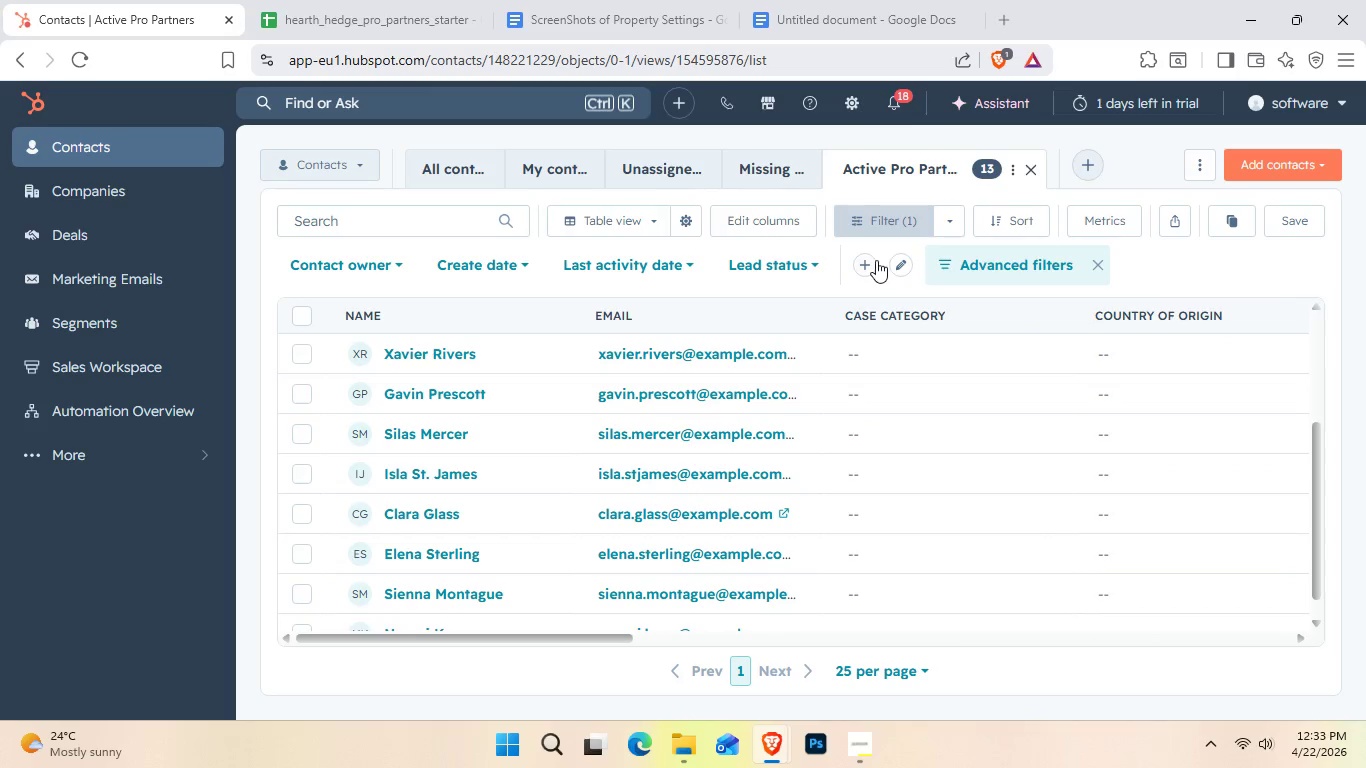 
left_click([876, 260])
 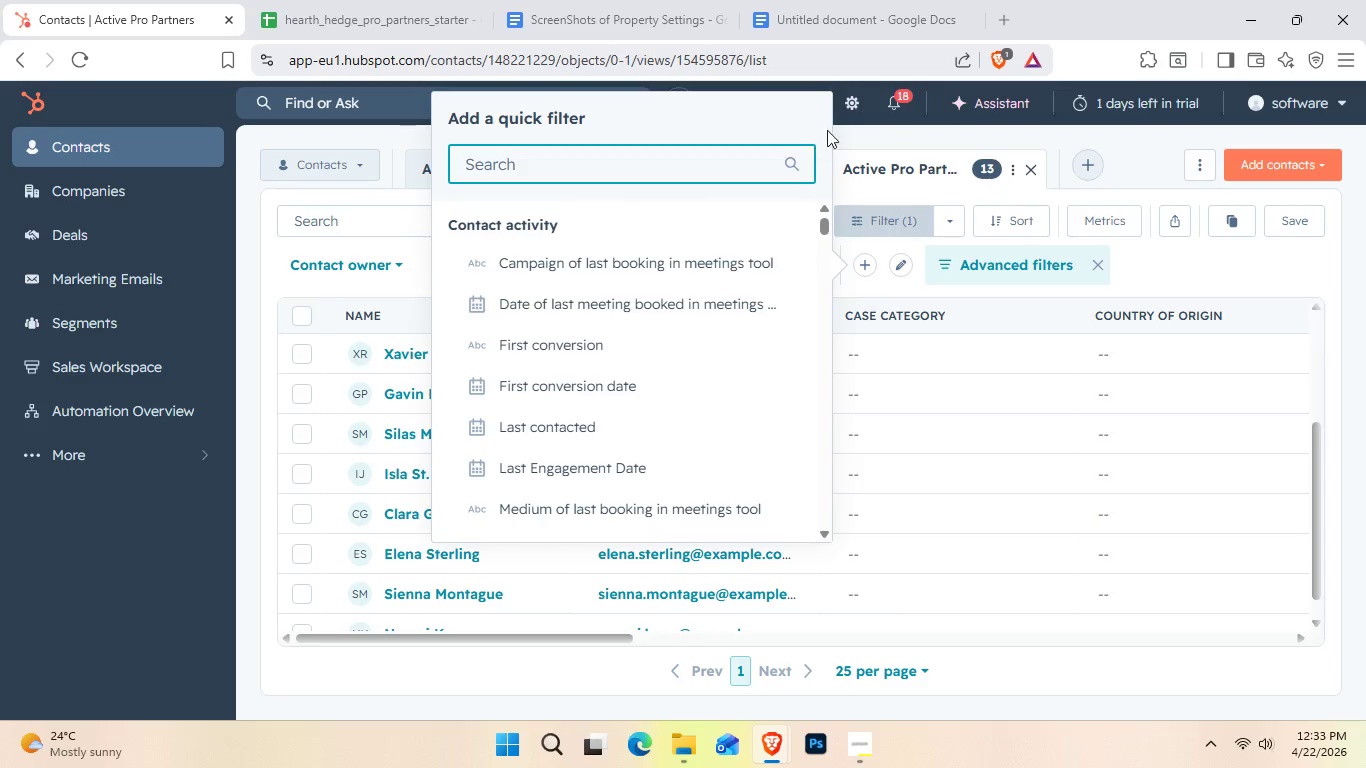 
left_click([1136, 270])
 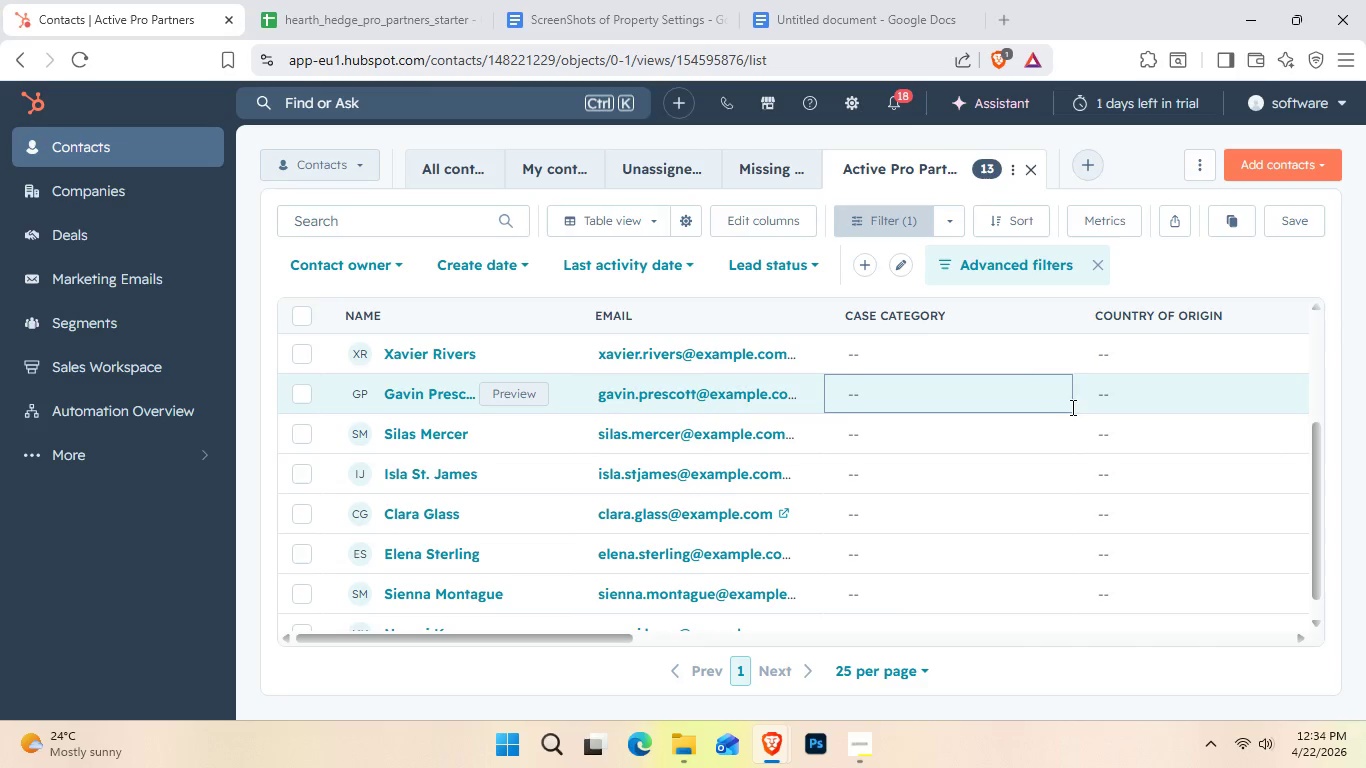 
wait(46.48)
 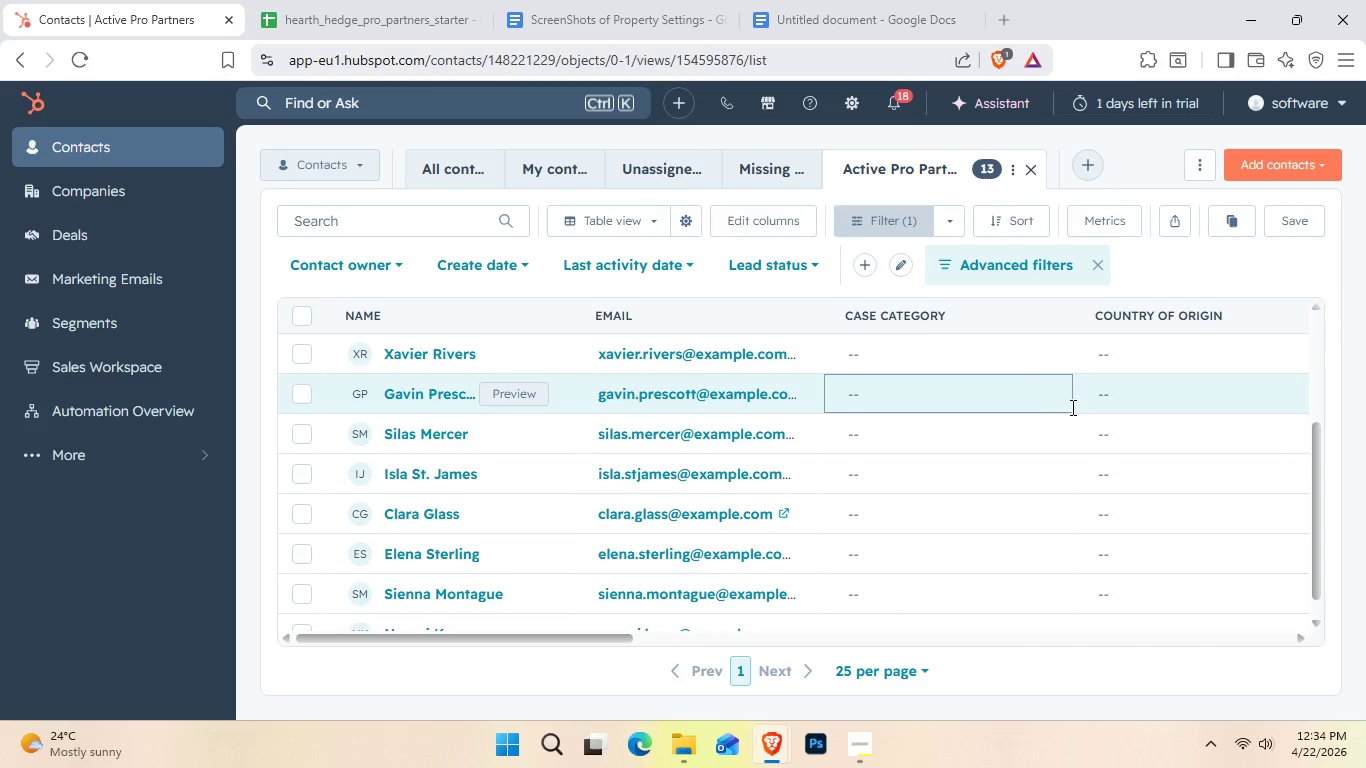 
right_click([132, 30])
 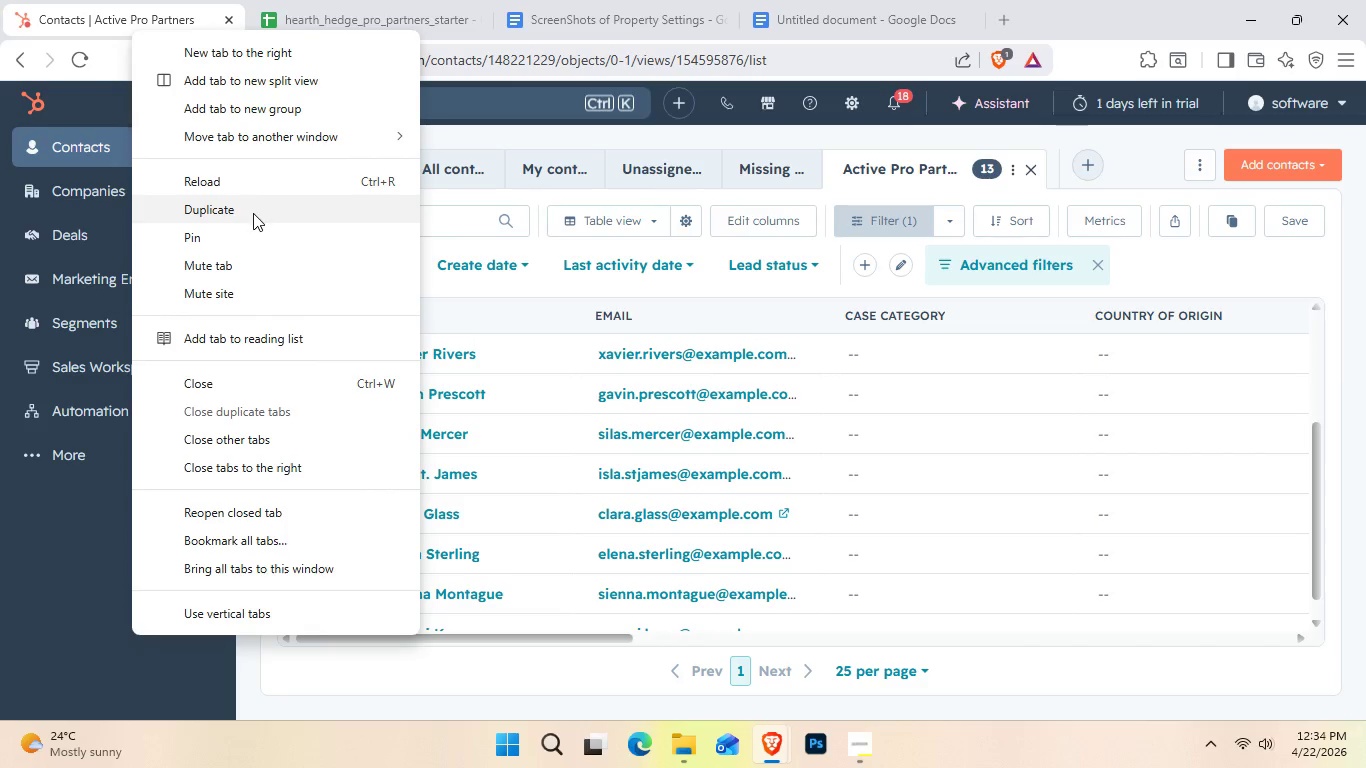 
left_click([253, 213])
 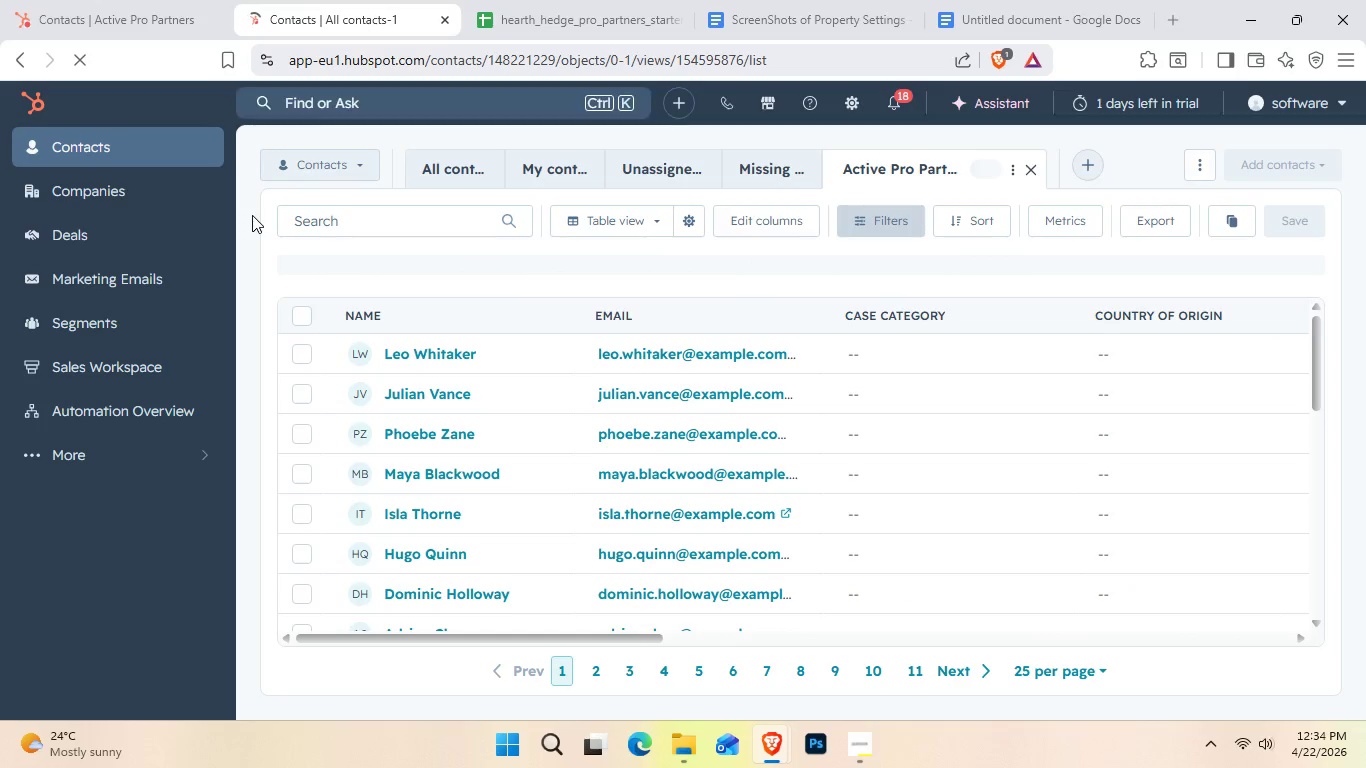 
wait(10.19)
 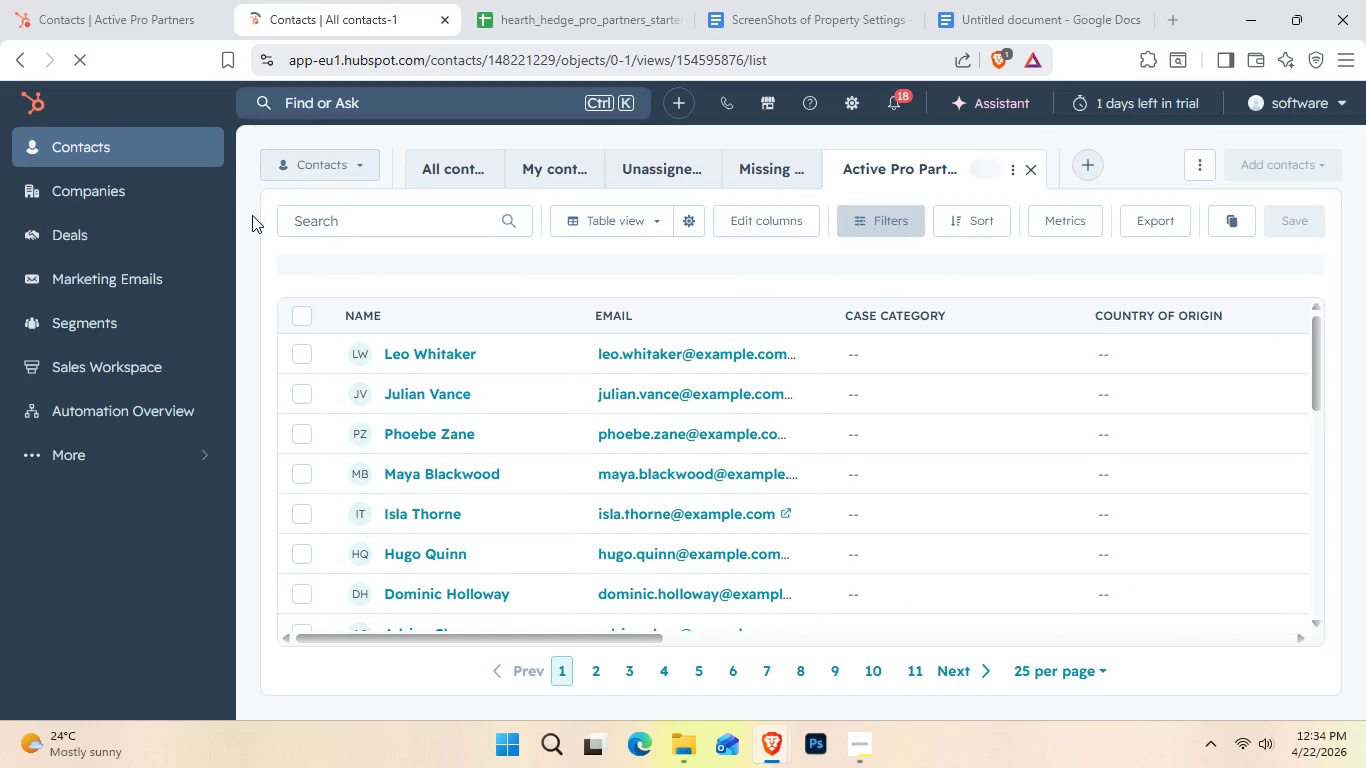 
left_click([93, 144])
 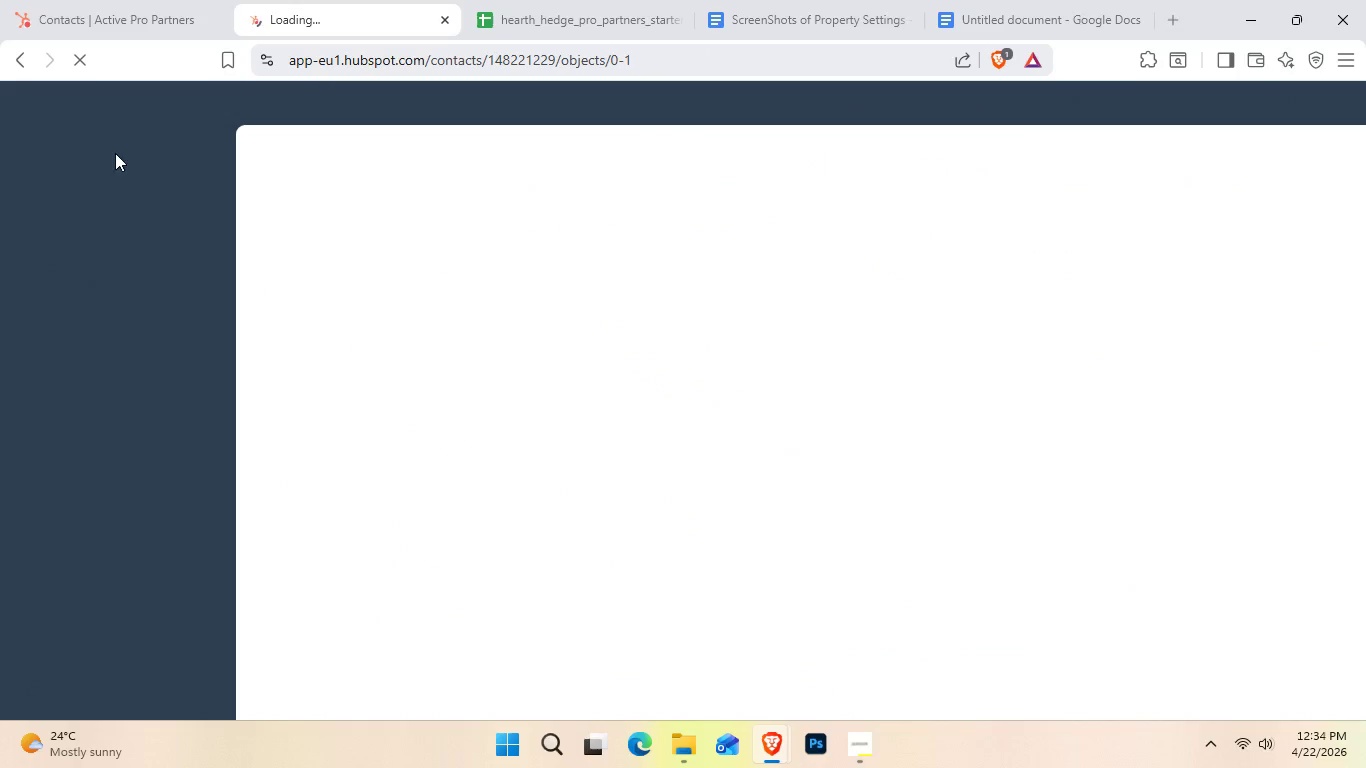 
mouse_move([400, 215])
 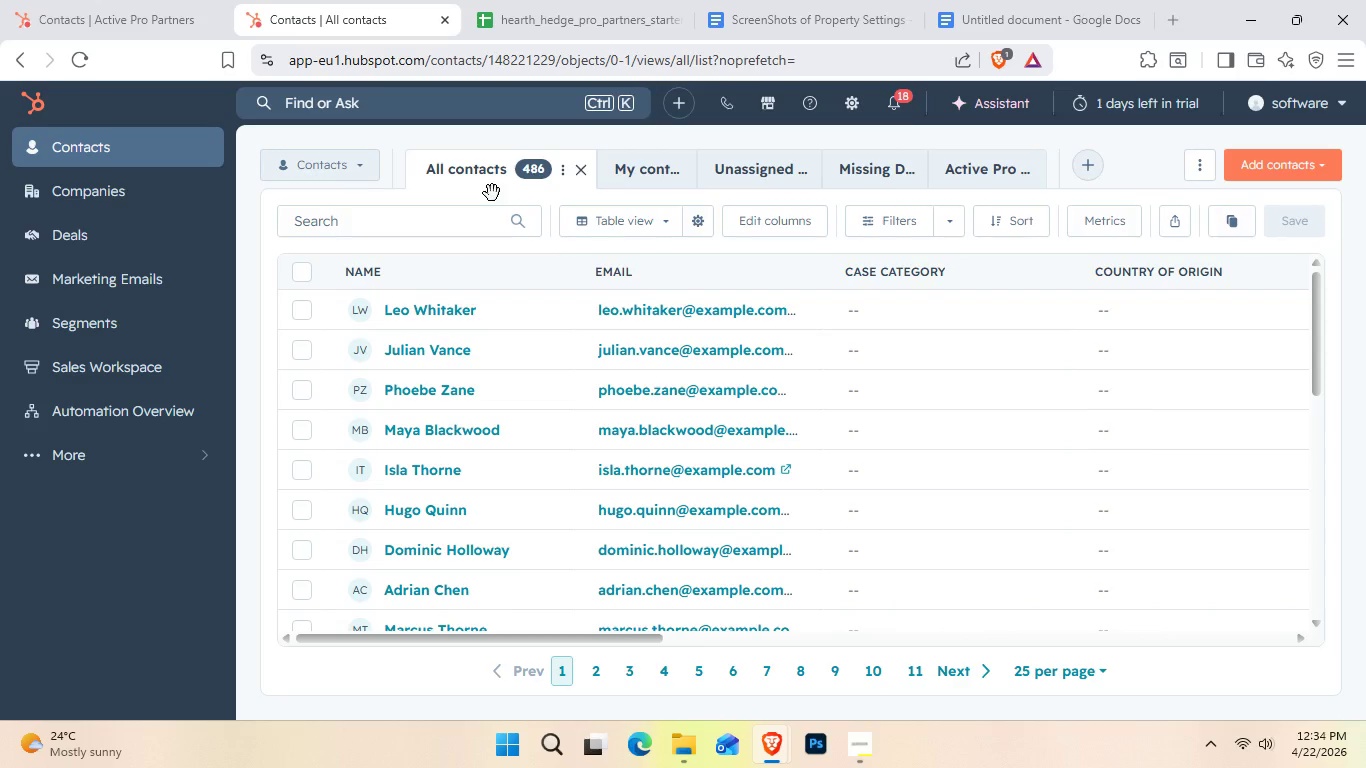 
wait(5.44)
 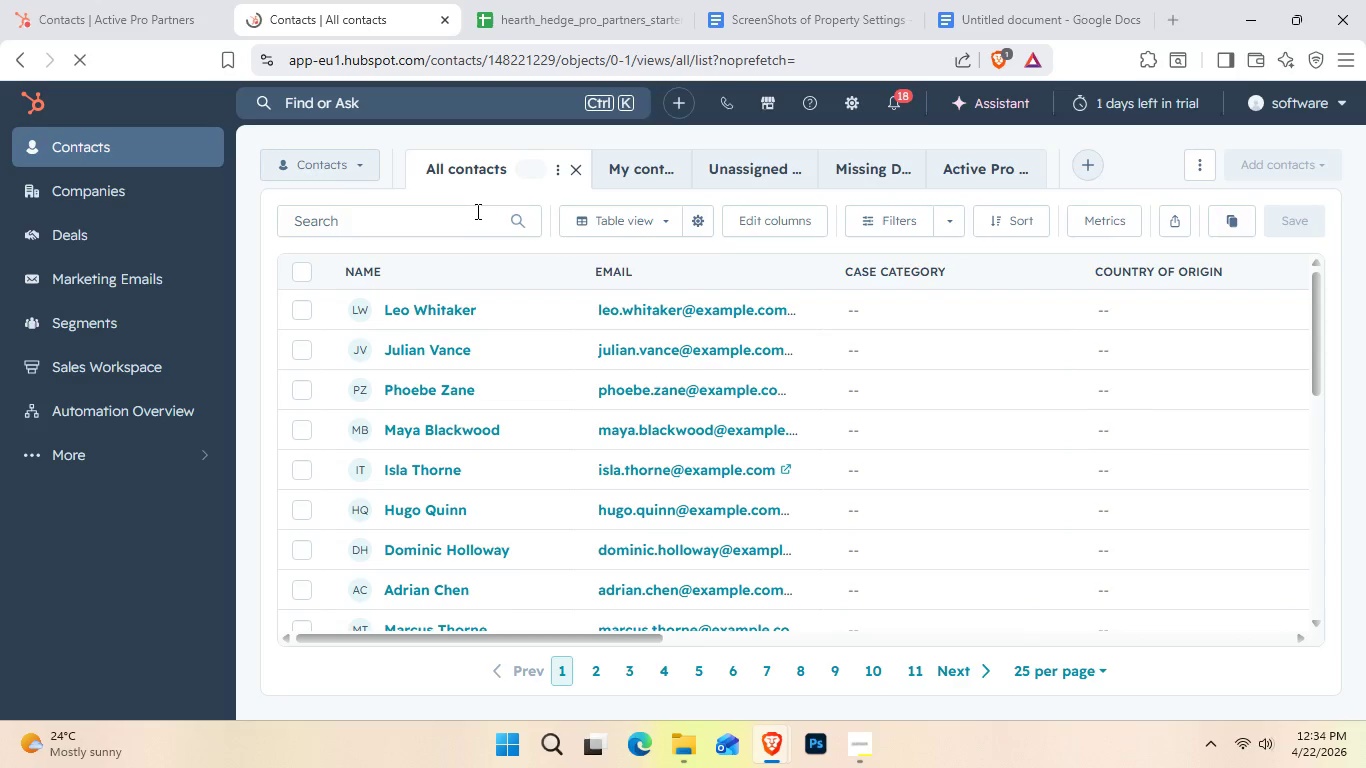 
left_click([426, 219])
 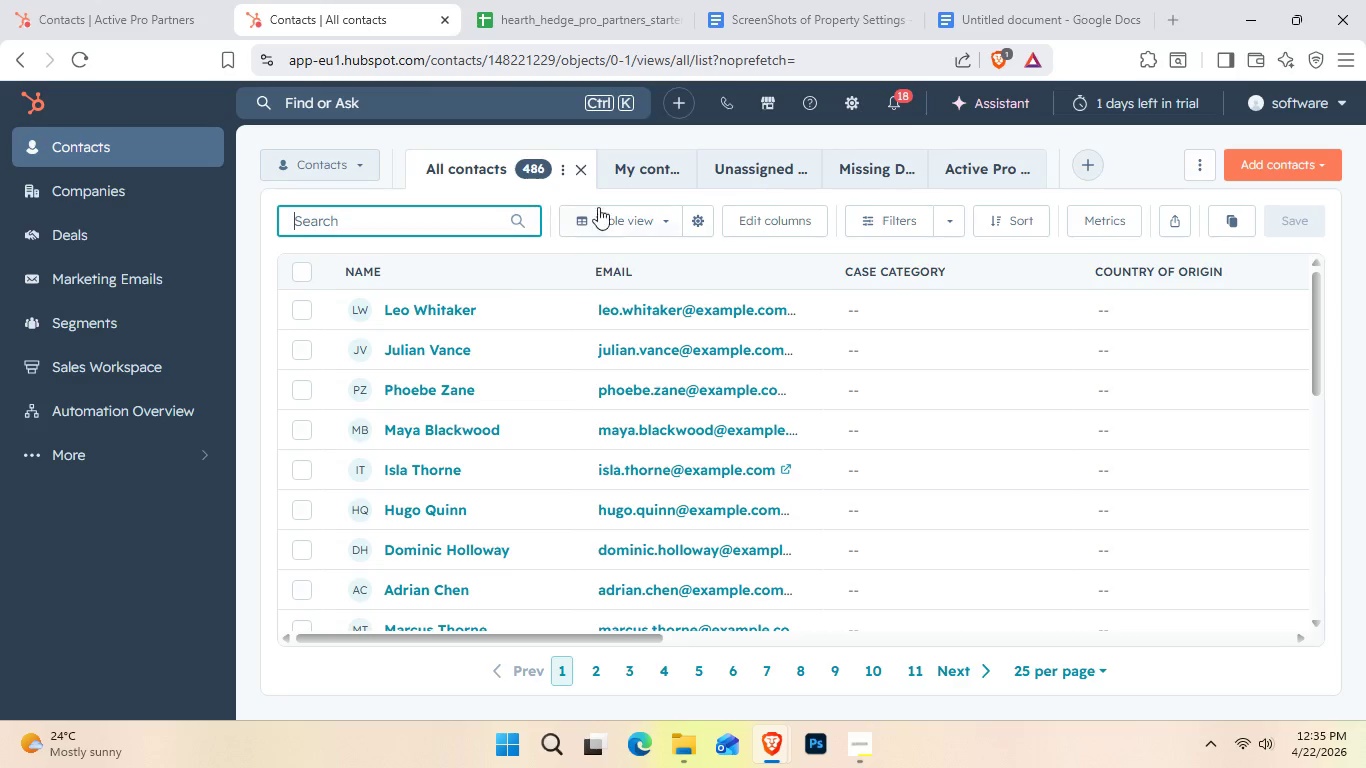 
wait(17.06)
 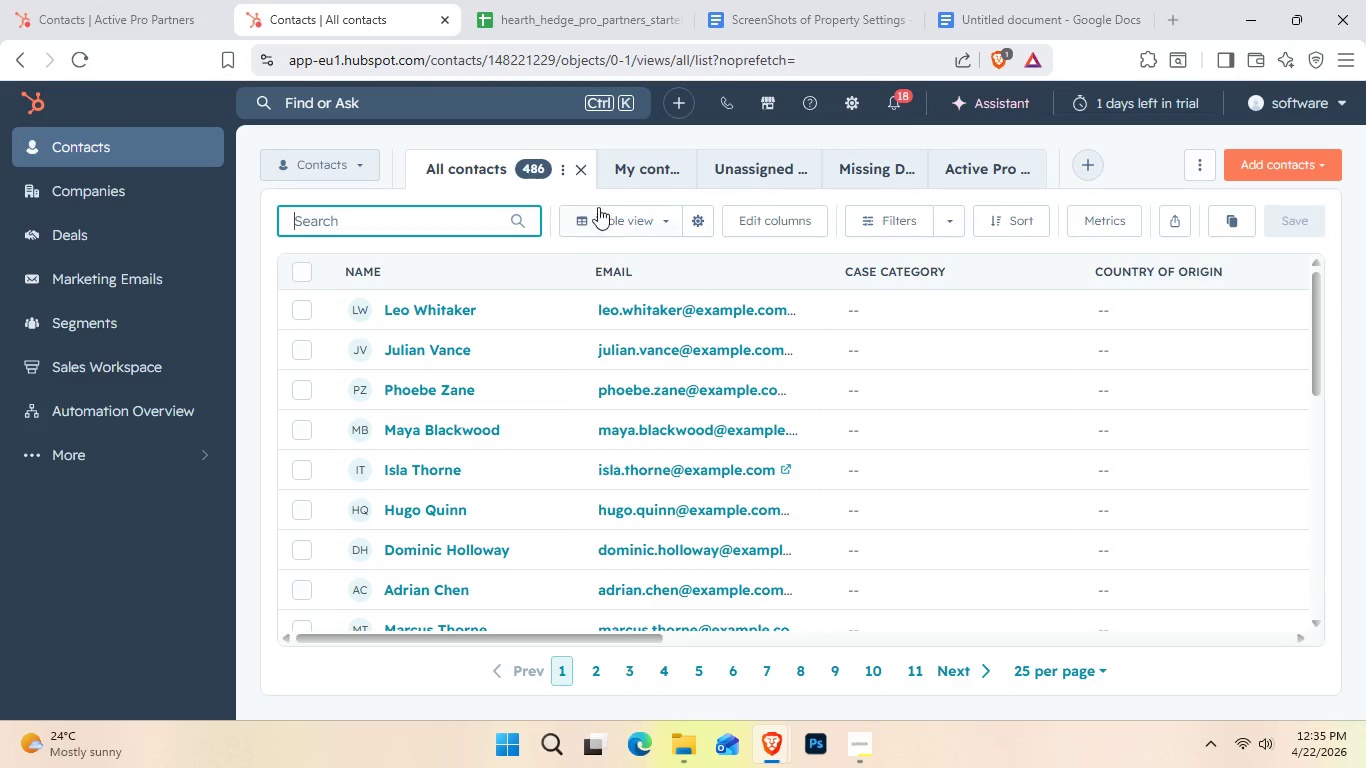 
left_click([400, 218])
 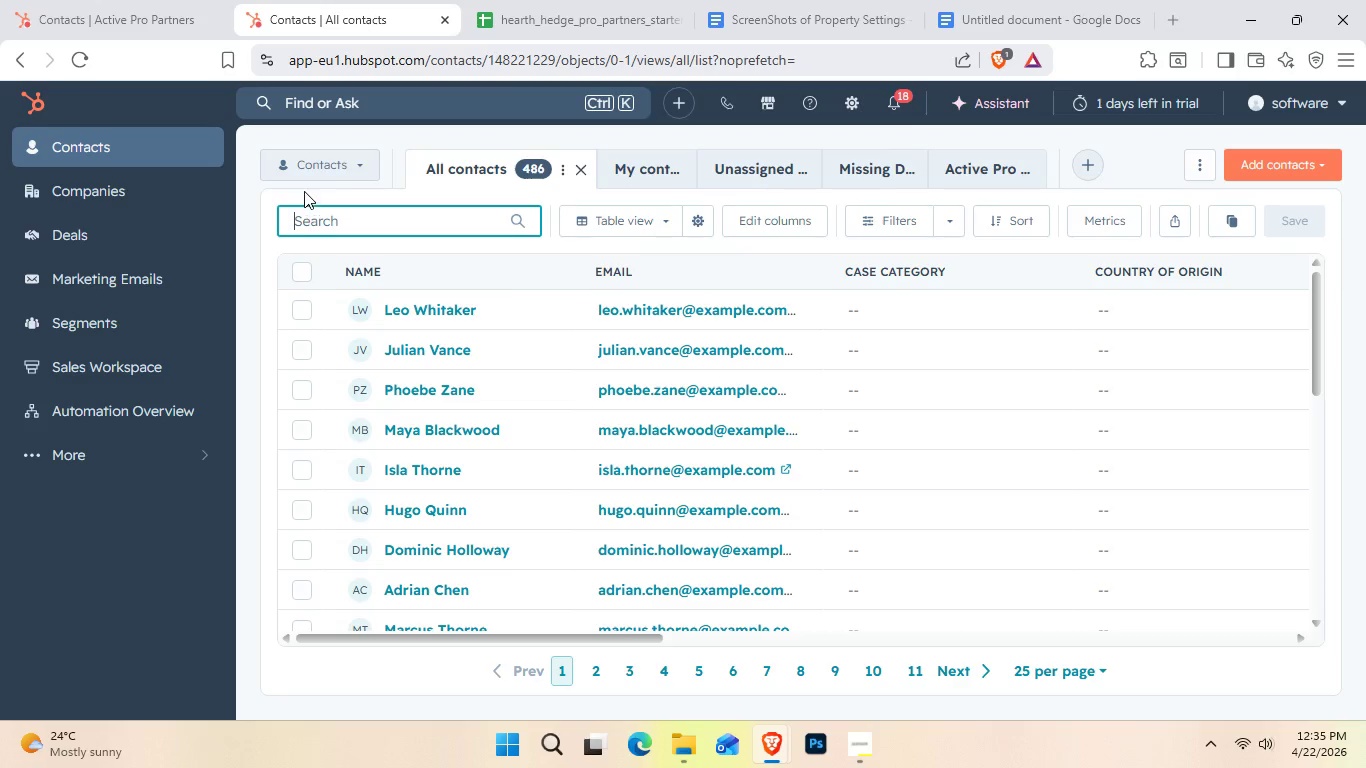 
left_click([323, 162])
 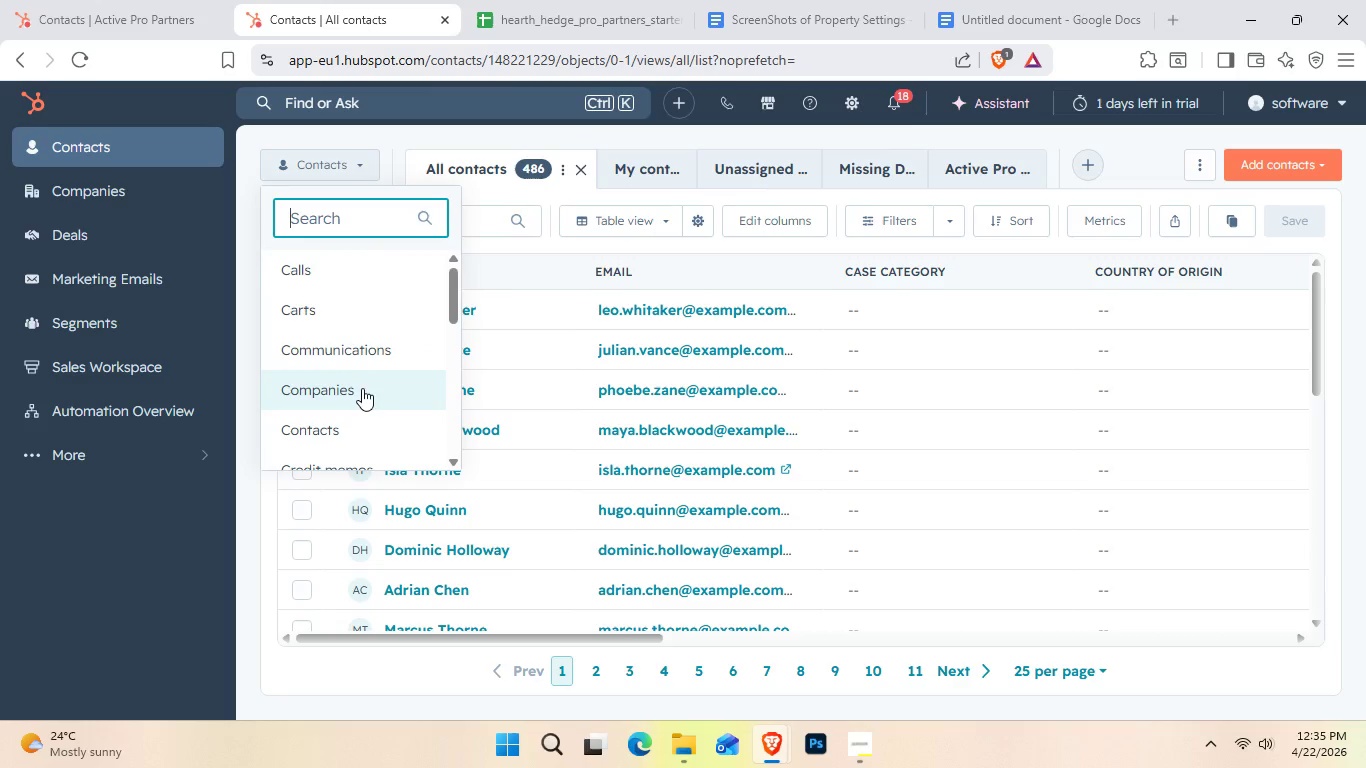 
left_click([377, 150])
 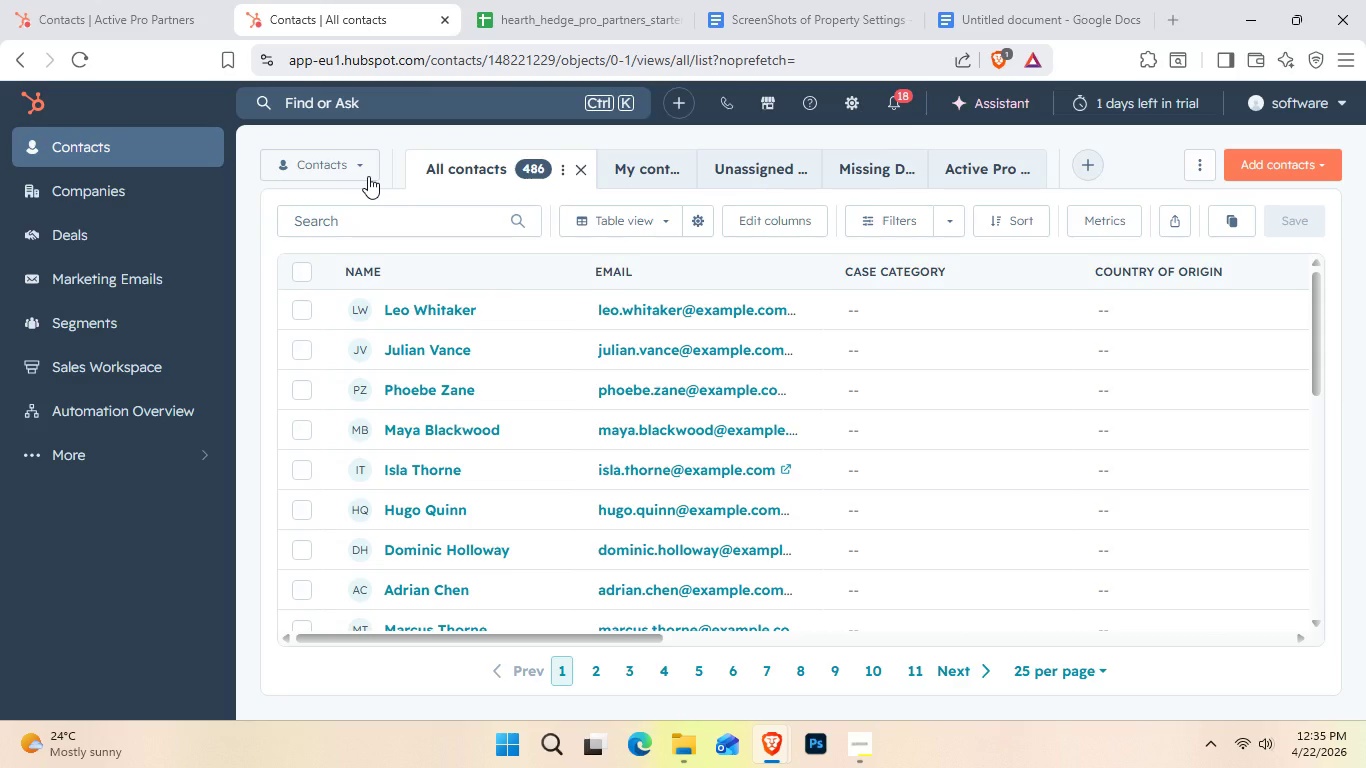 
wait(6.34)
 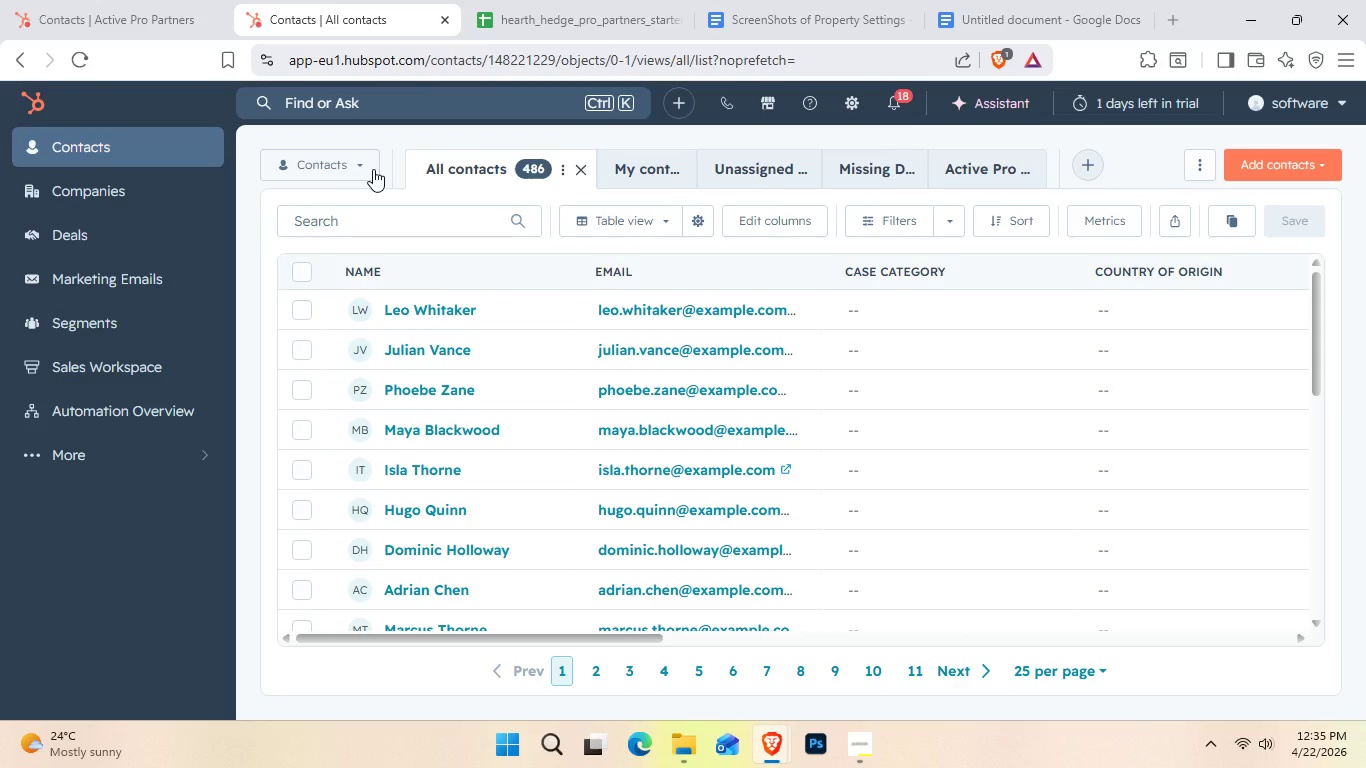 
scroll: coordinate [341, 232], scroll_direction: down, amount: 1.0
 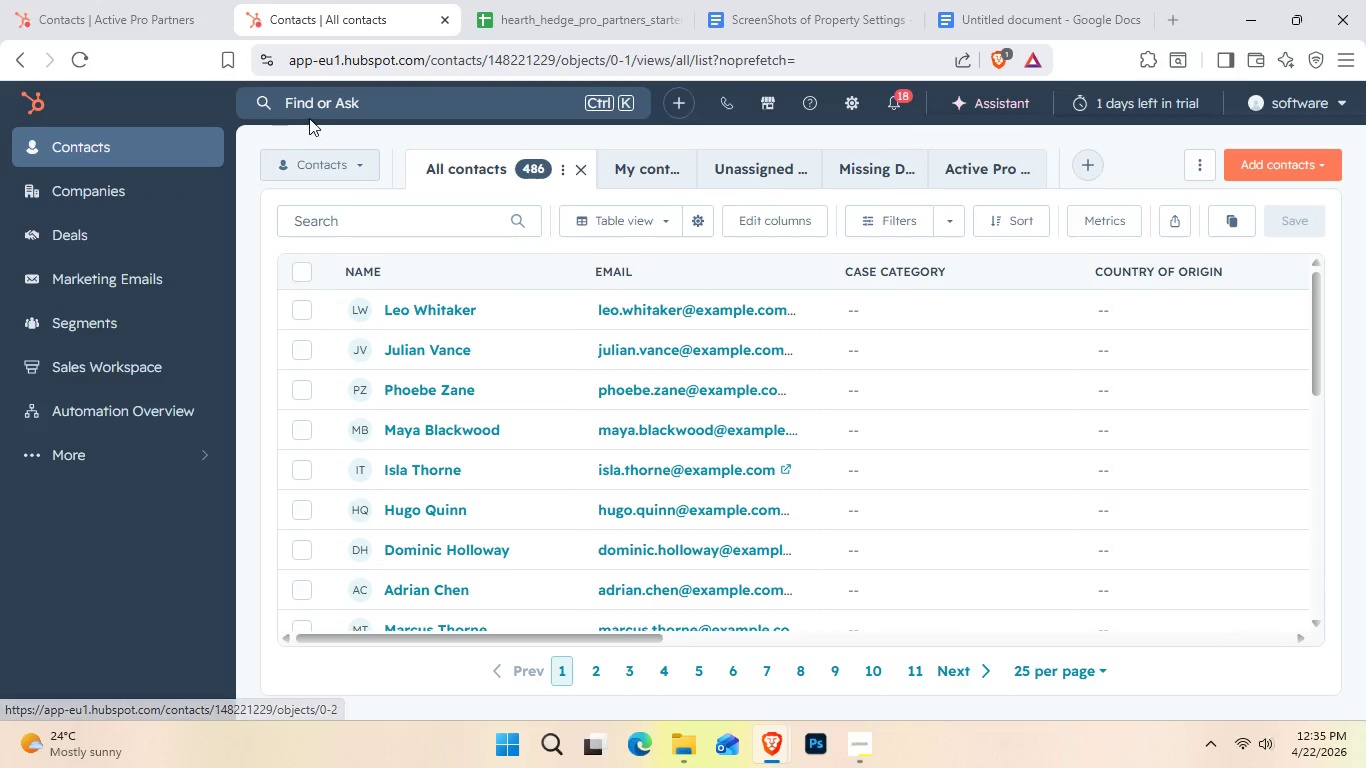 
double_click([324, 106])
 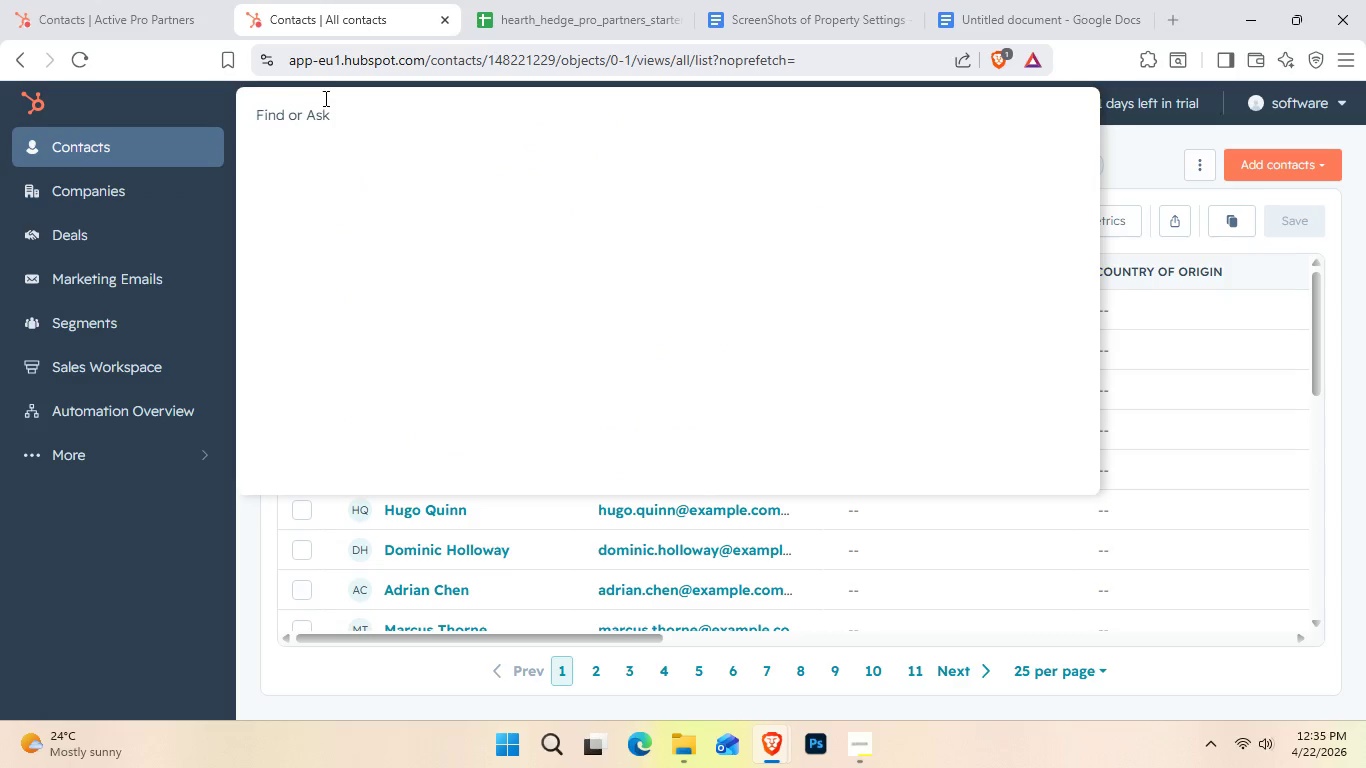 
type(imp)
 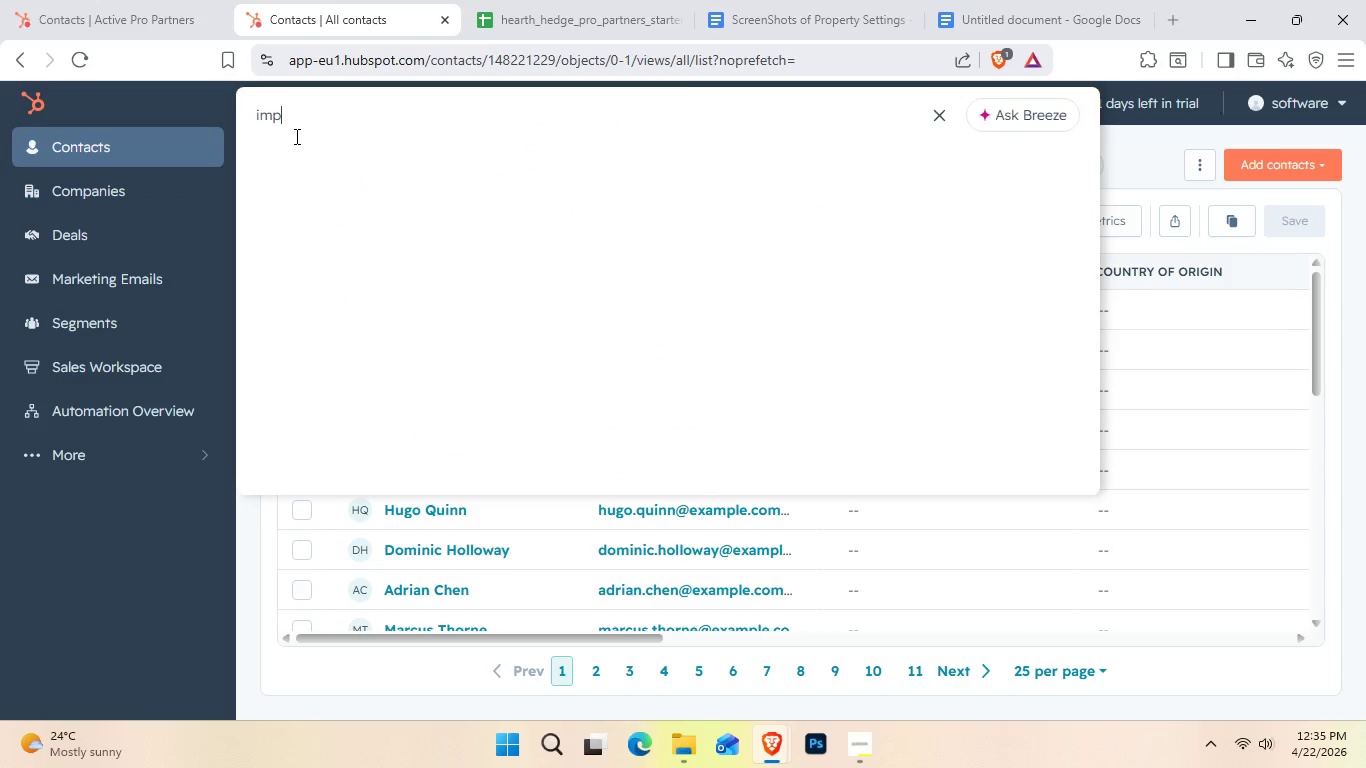 
key(O)
 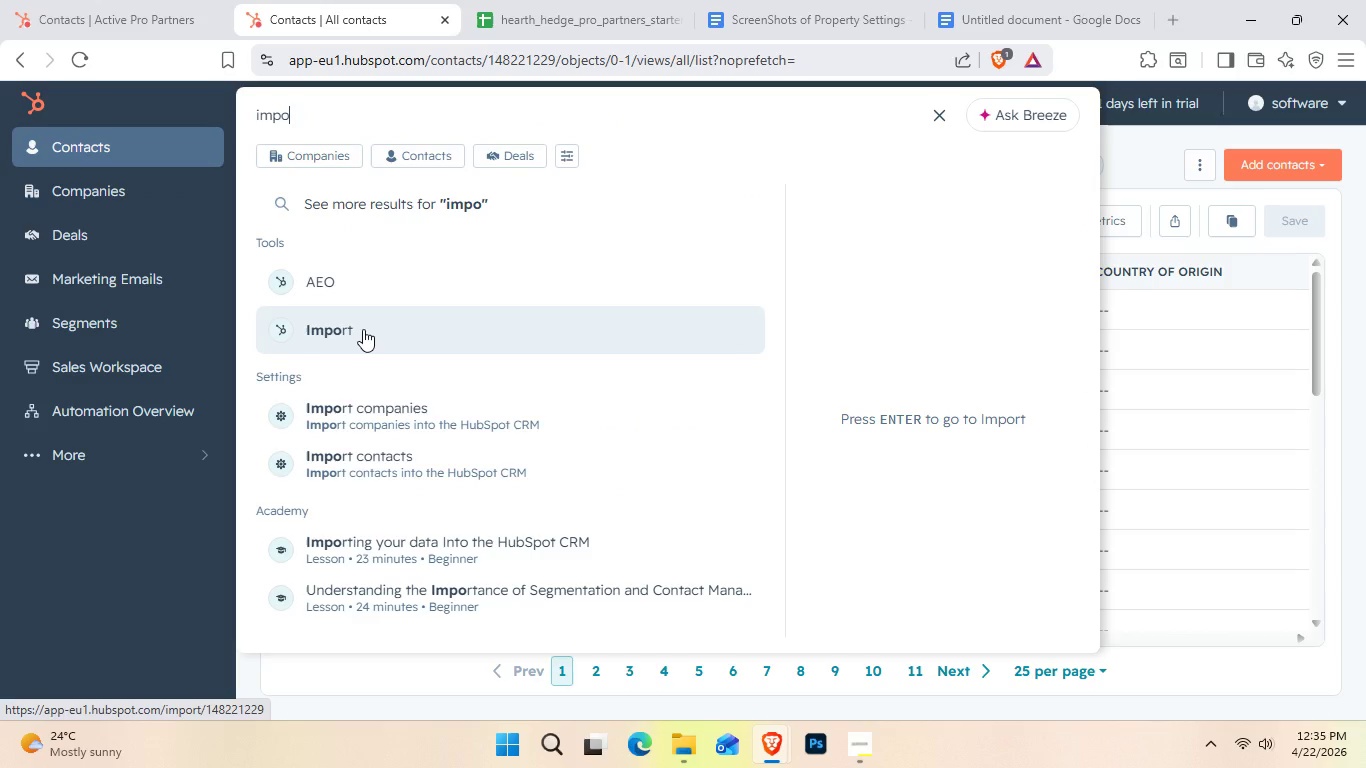 
left_click([392, 464])
 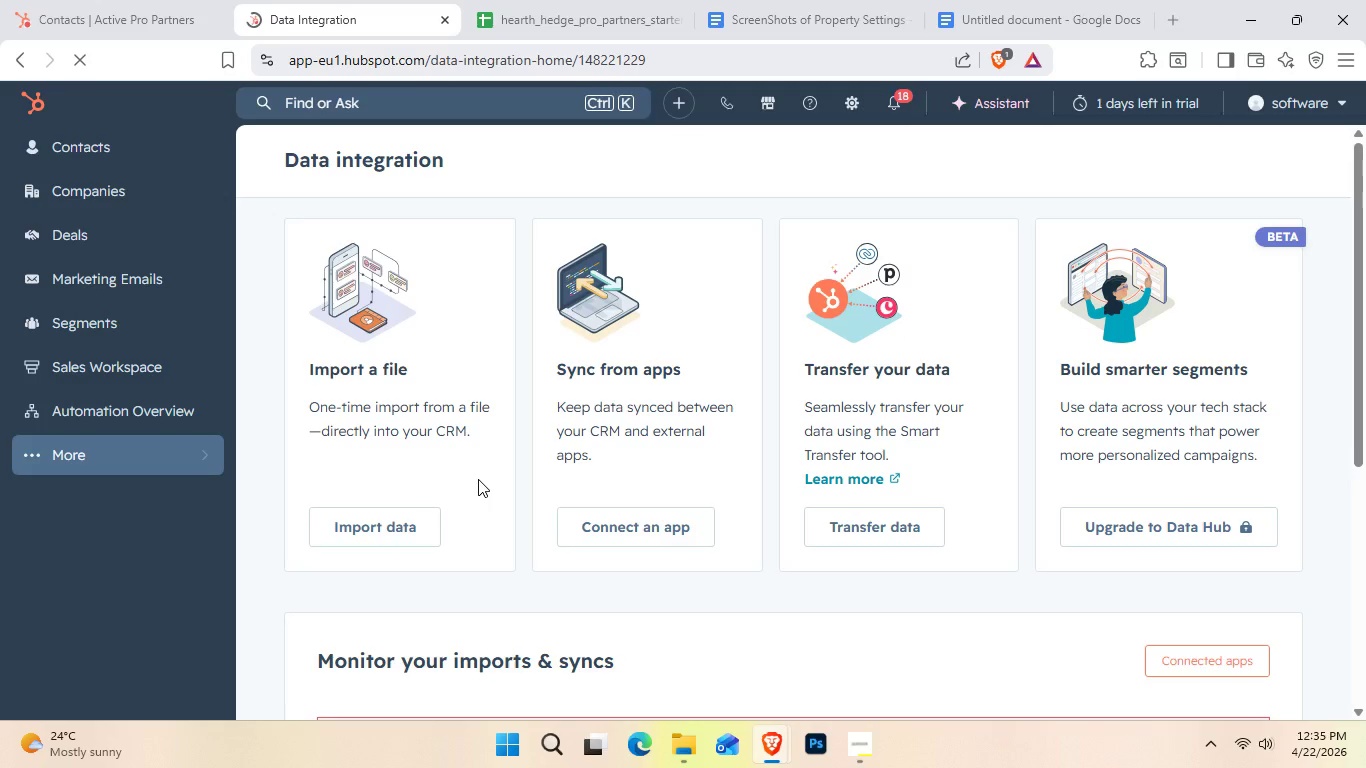 
scroll: coordinate [475, 487], scroll_direction: down, amount: 4.0
 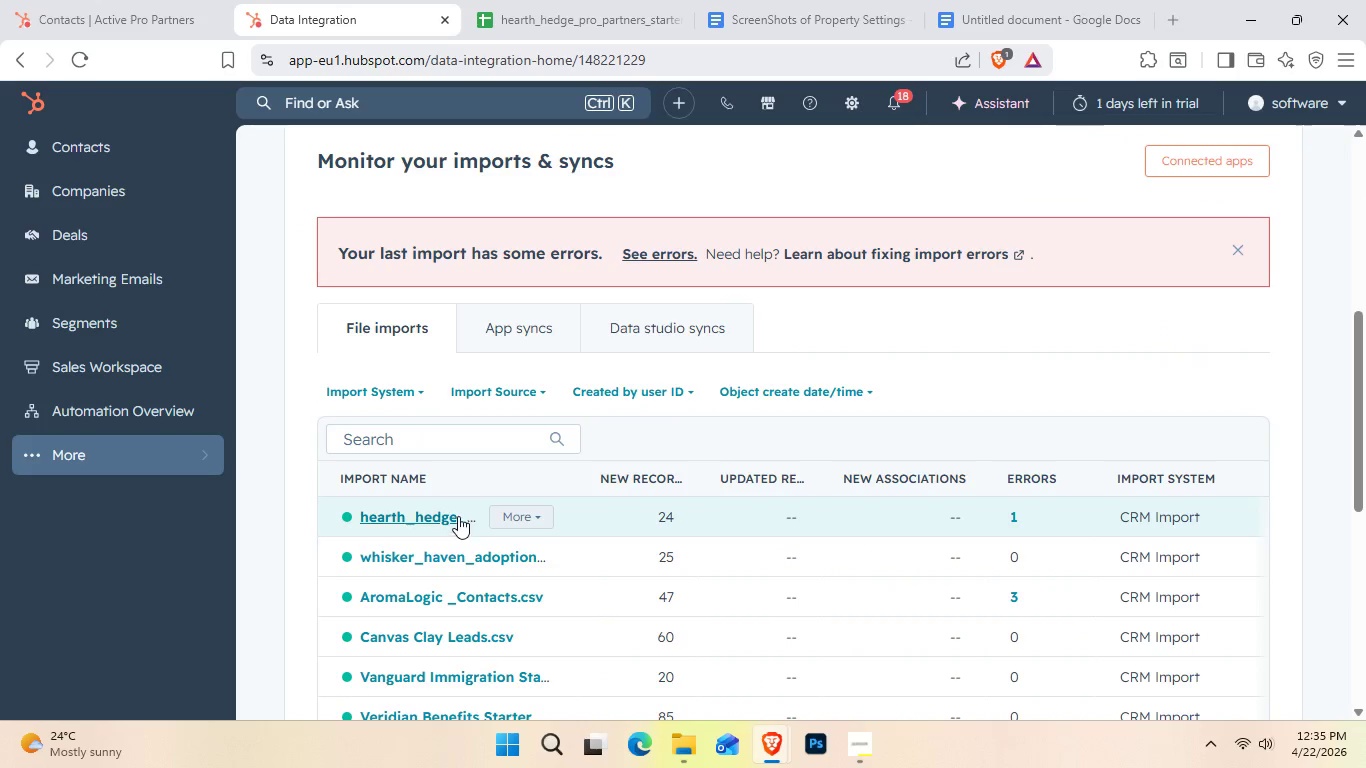 
left_click([451, 515])
 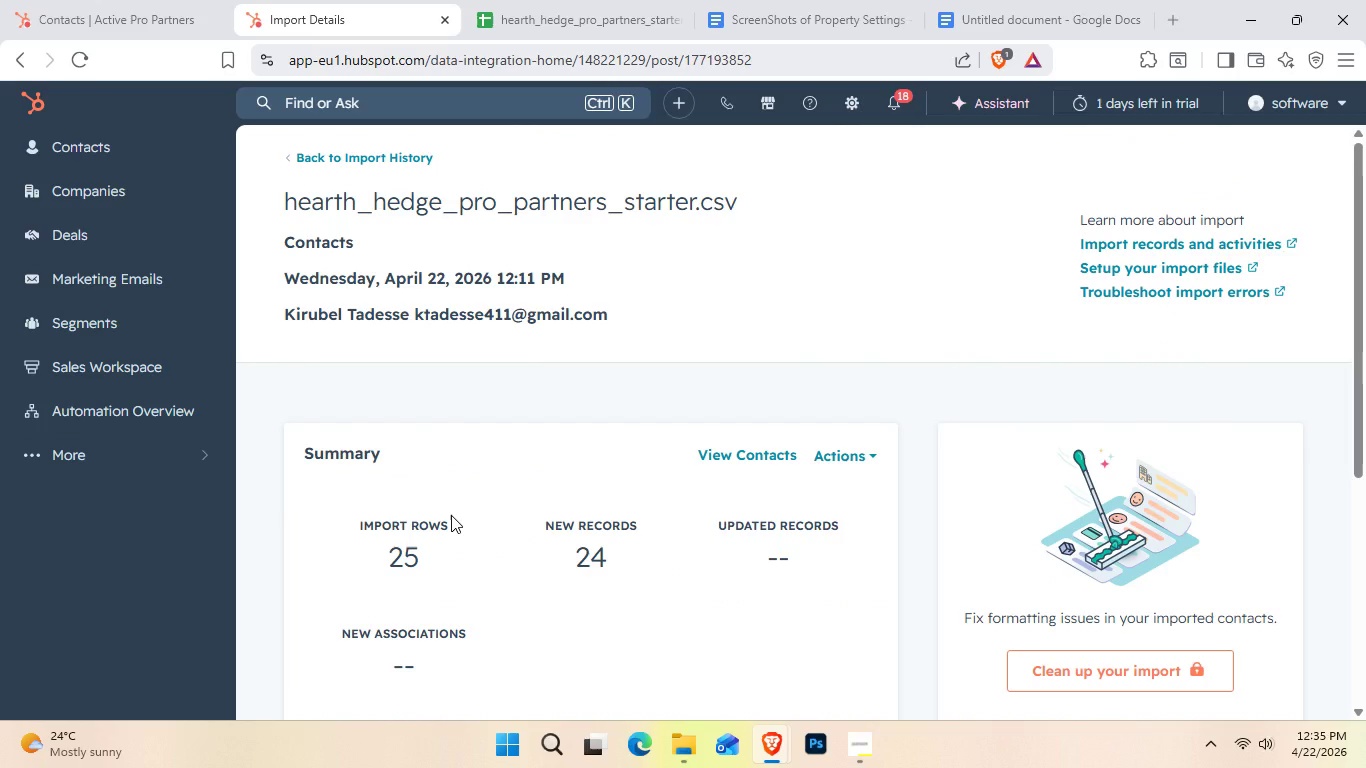 
scroll: coordinate [451, 515], scroll_direction: down, amount: 3.0
 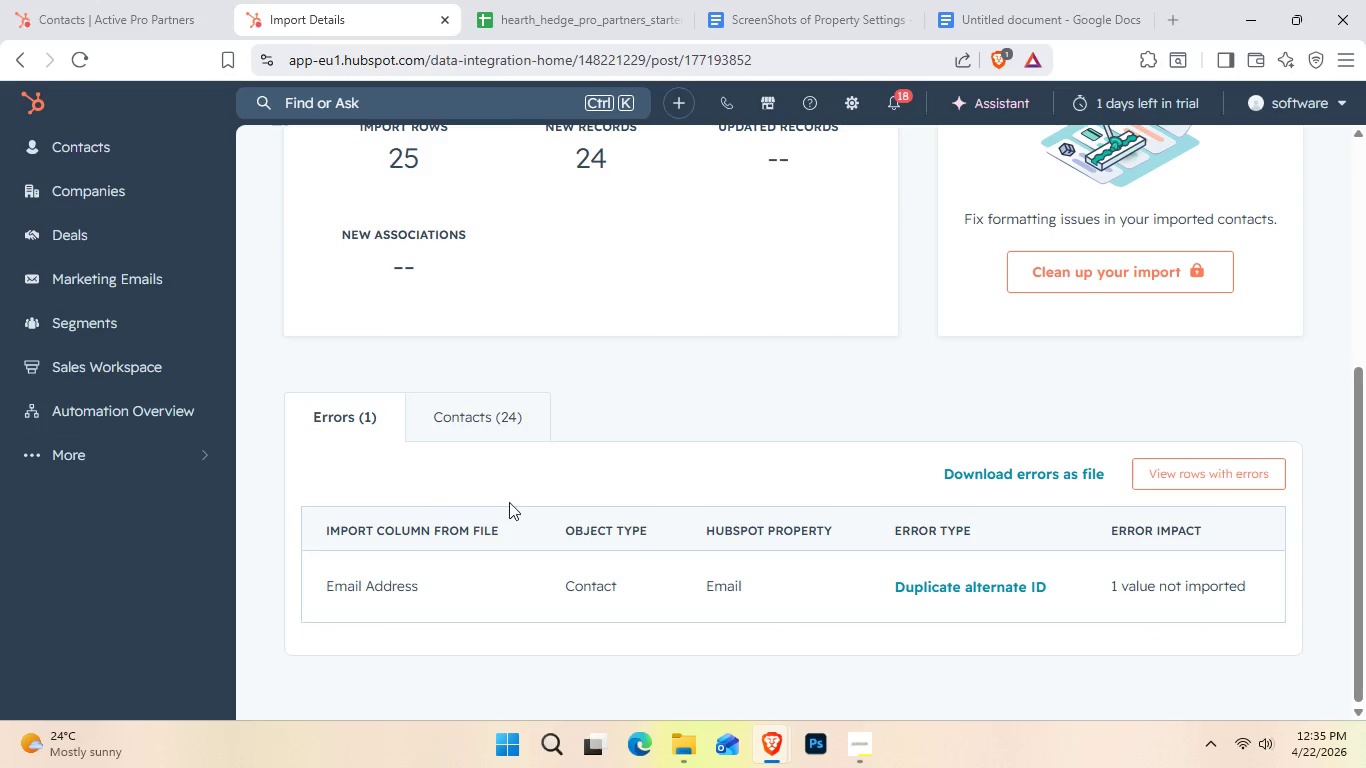 
left_click([493, 411])
 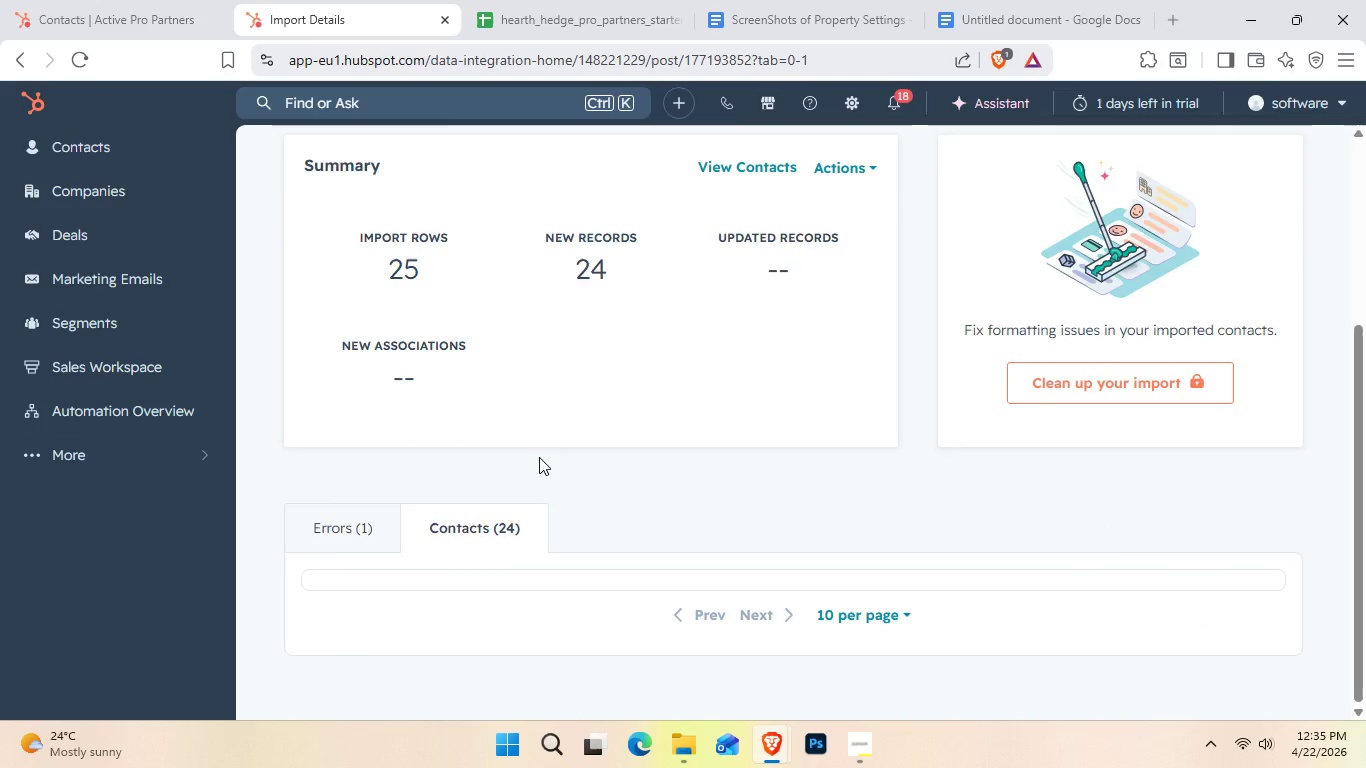 
scroll: coordinate [714, 615], scroll_direction: down, amount: 7.0
 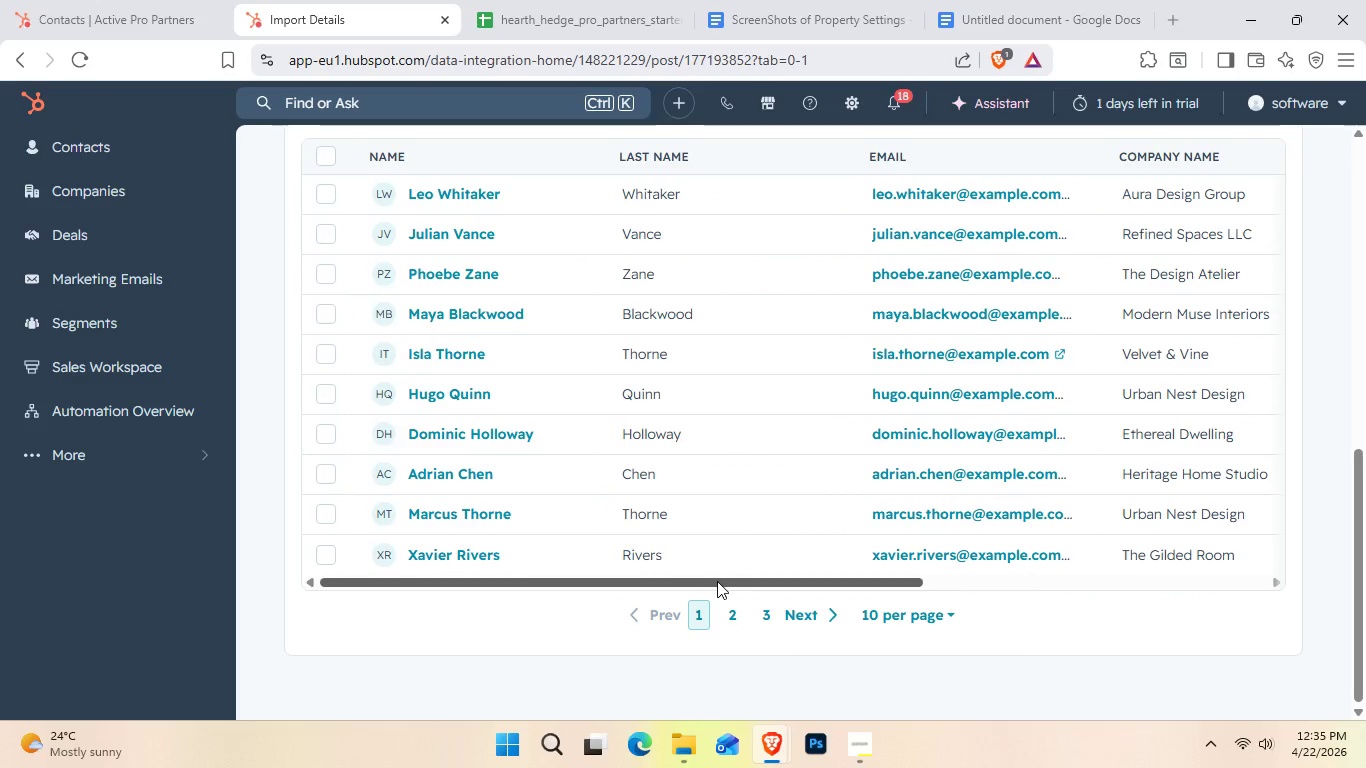 
left_click_drag(start_coordinate=[717, 581], to_coordinate=[1151, 582])
 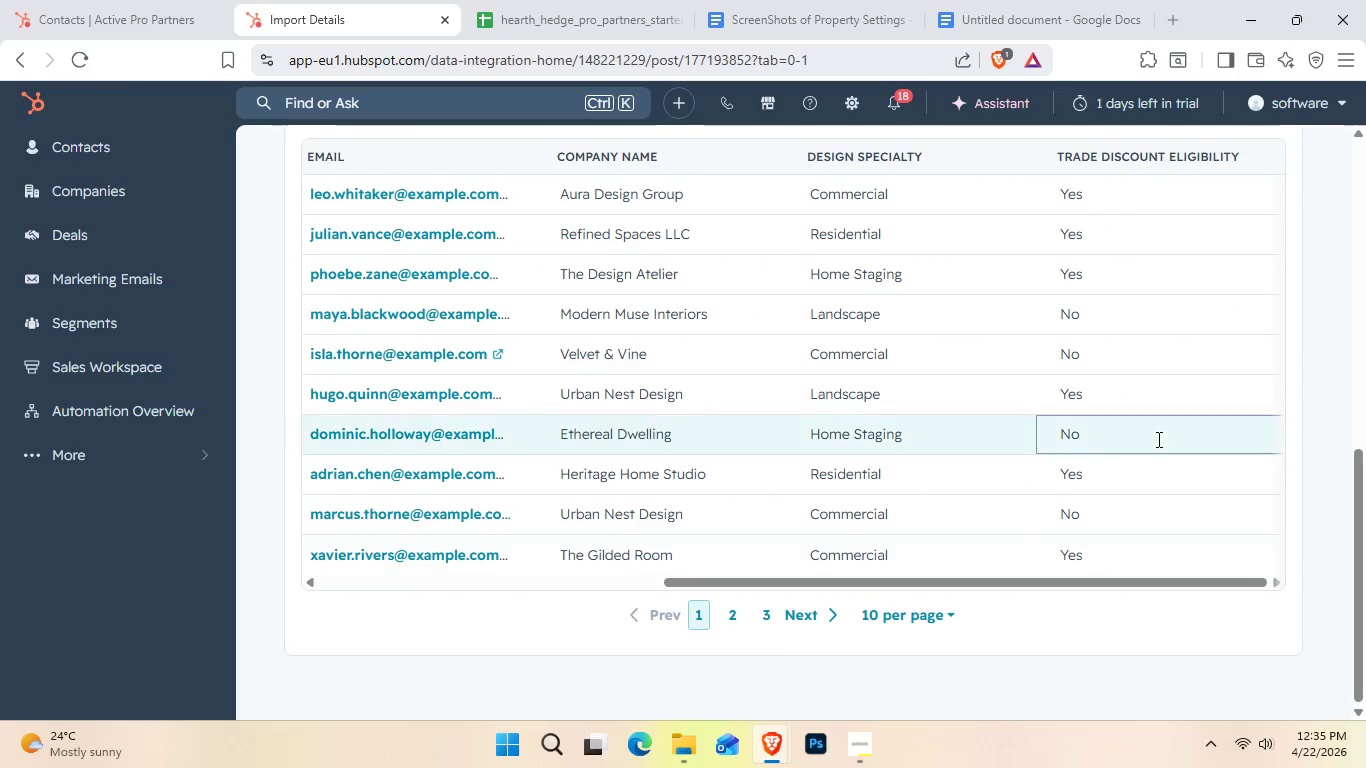 
scroll: coordinate [1125, 502], scroll_direction: down, amount: 5.0
 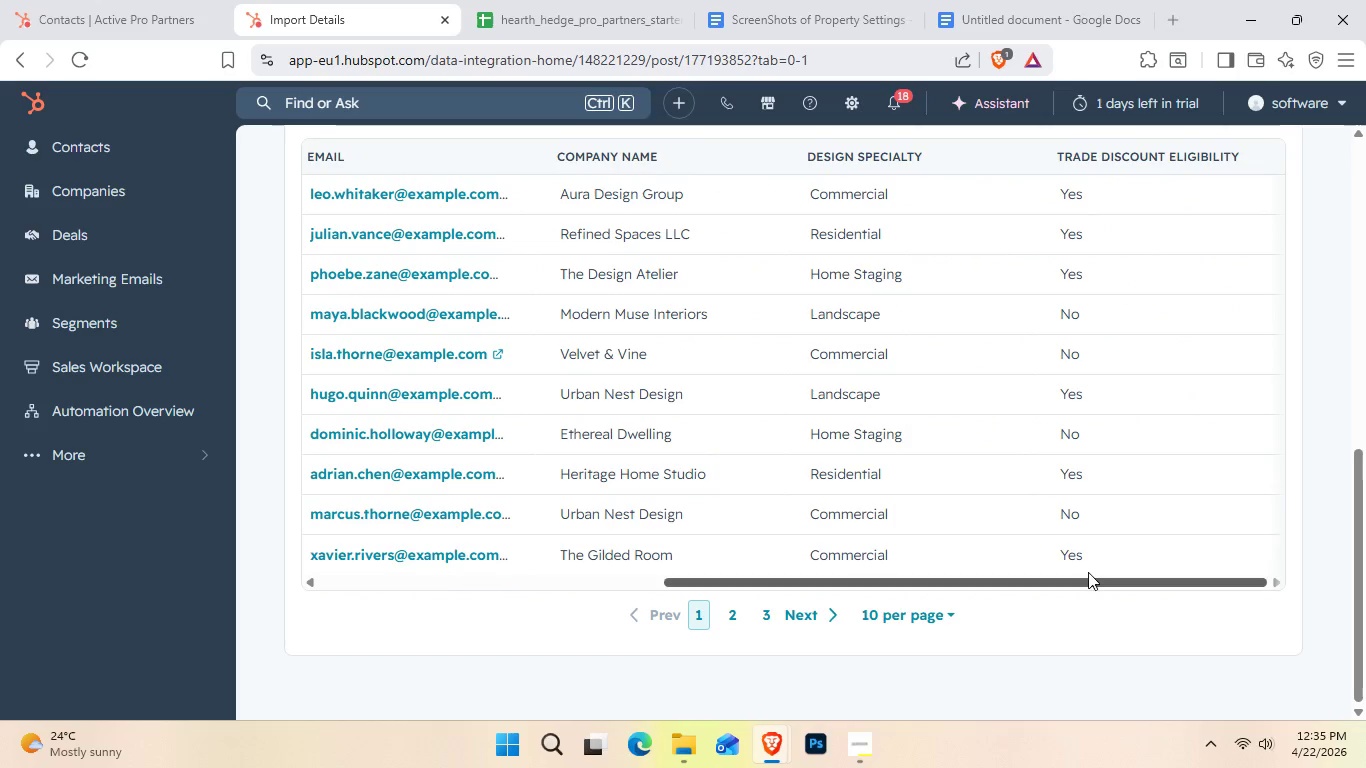 
scroll: coordinate [837, 504], scroll_direction: up, amount: 1.0
 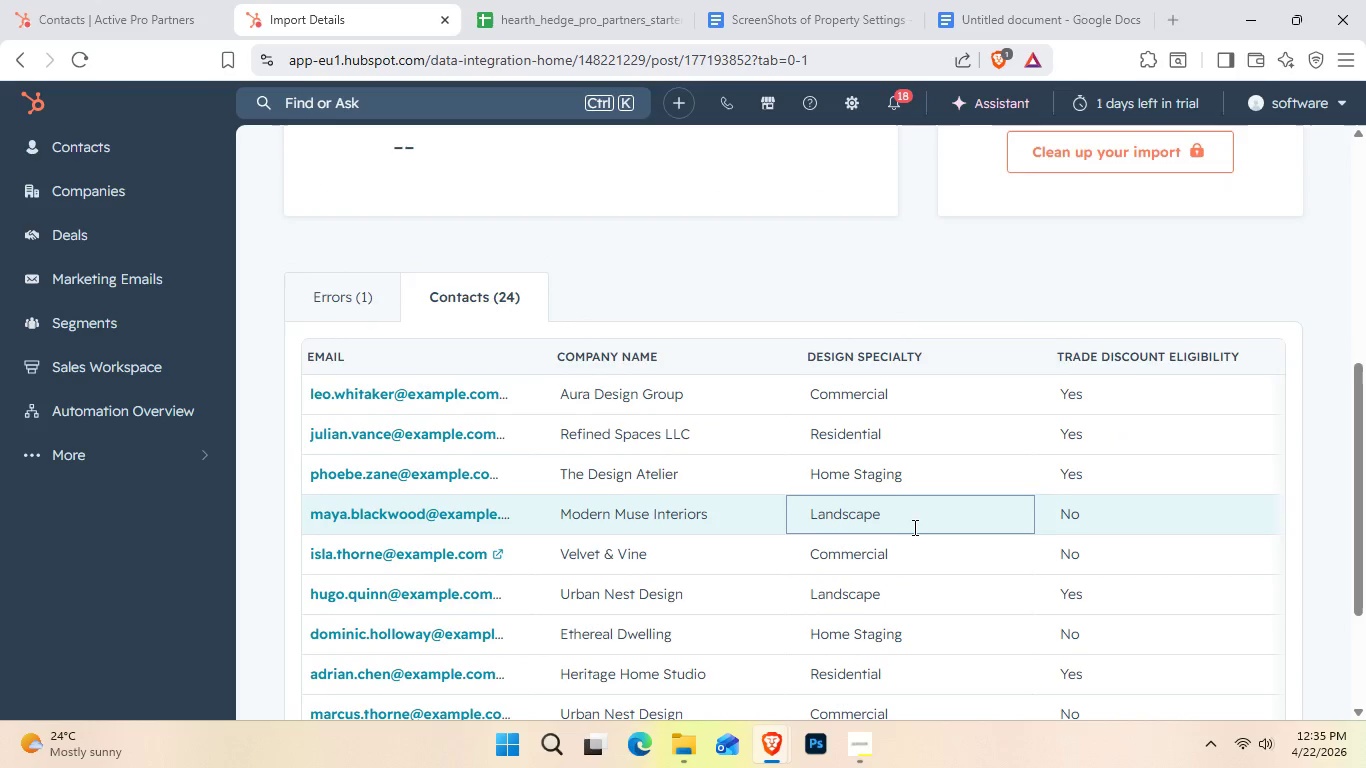 
scroll: coordinate [916, 526], scroll_direction: down, amount: 1.0
 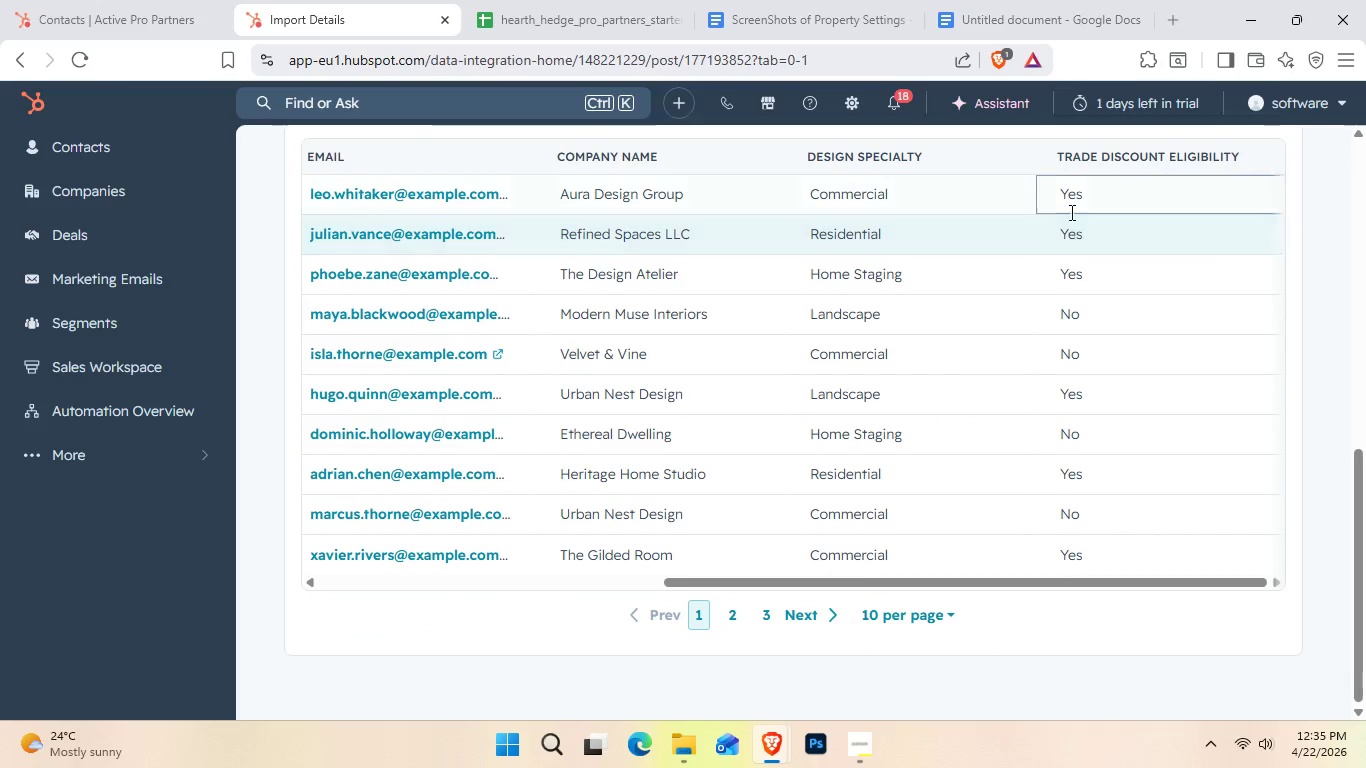 
left_click([826, 607])
 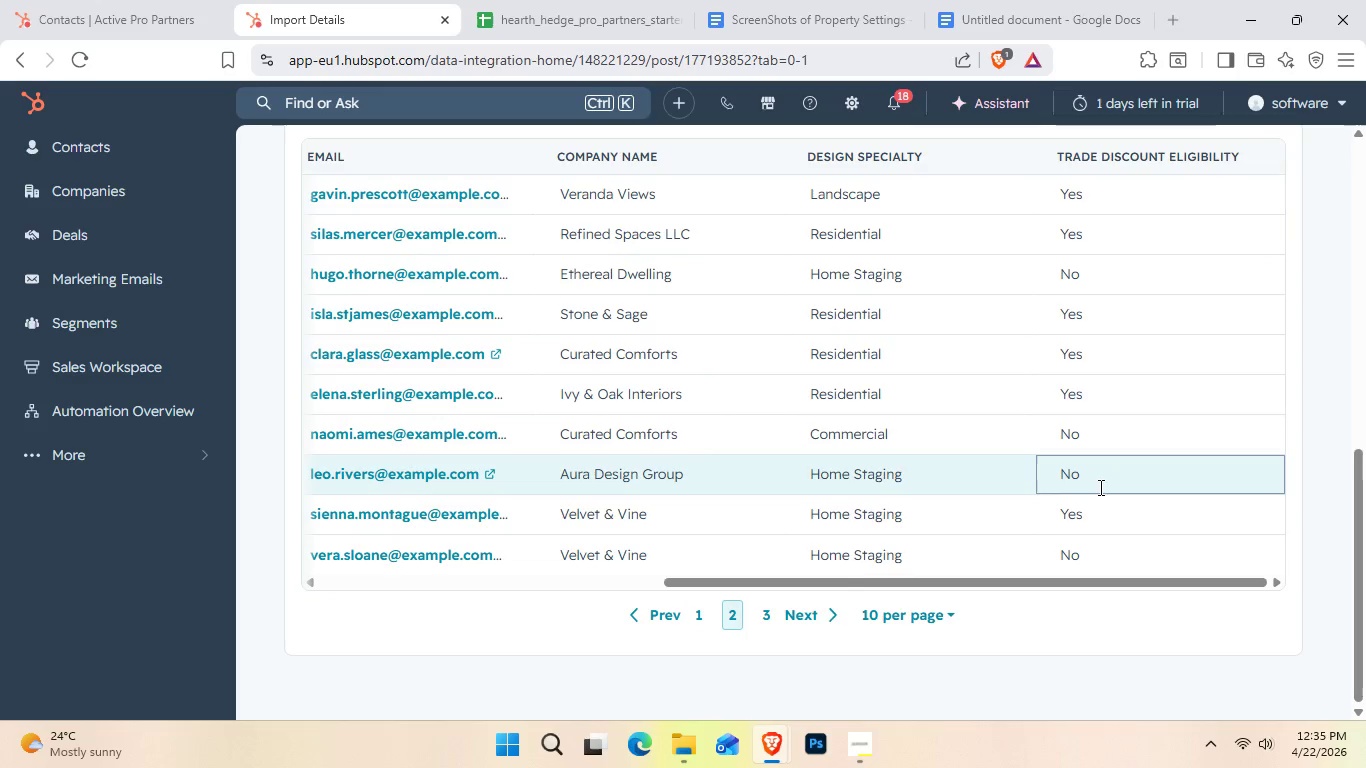 
wait(6.56)
 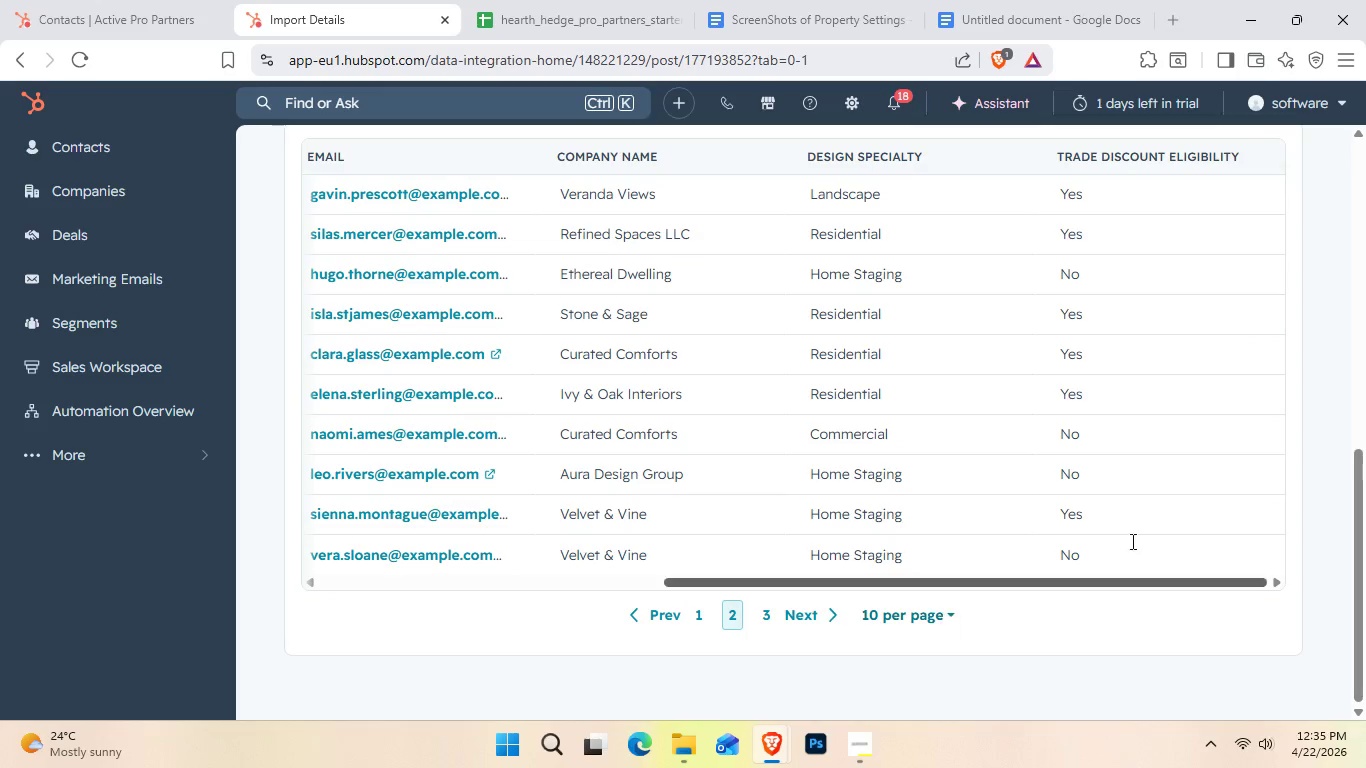 
left_click([817, 611])
 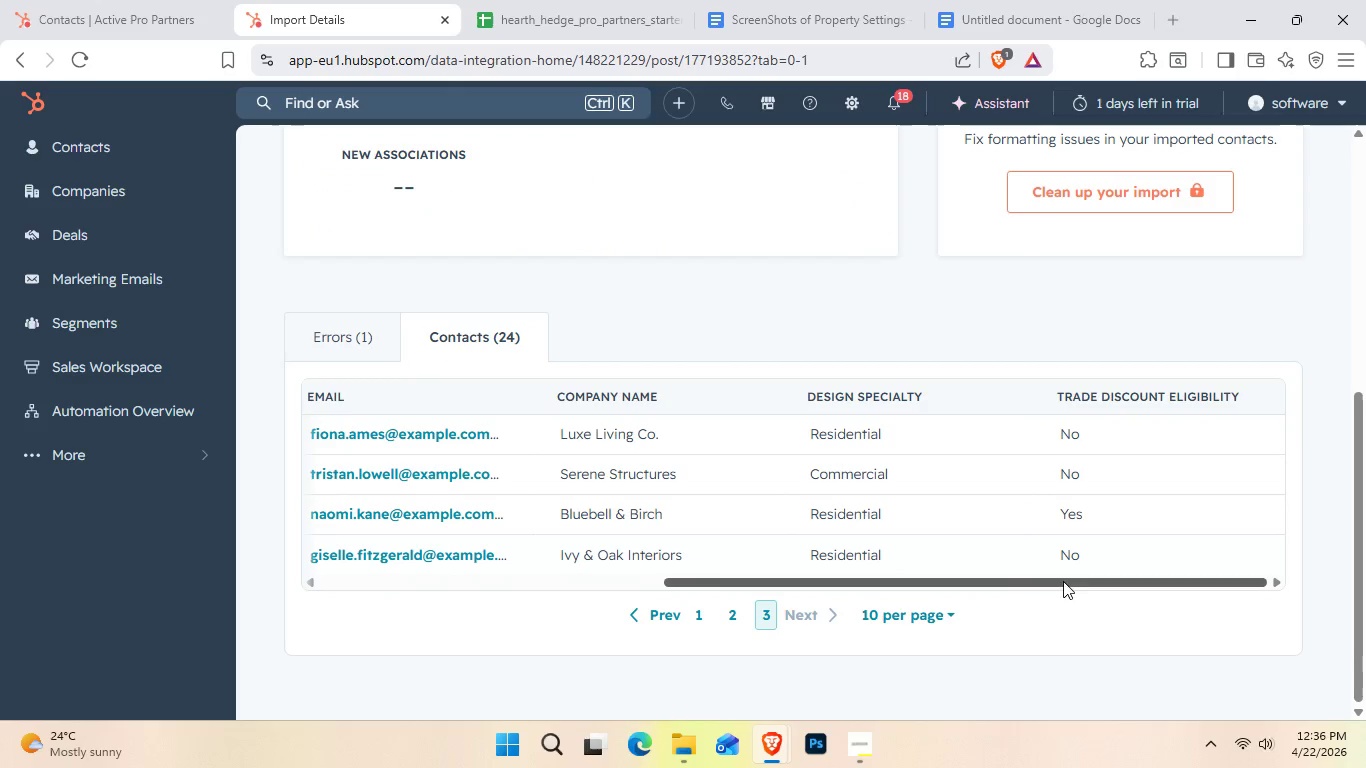 
left_click_drag(start_coordinate=[874, 581], to_coordinate=[902, 649])
 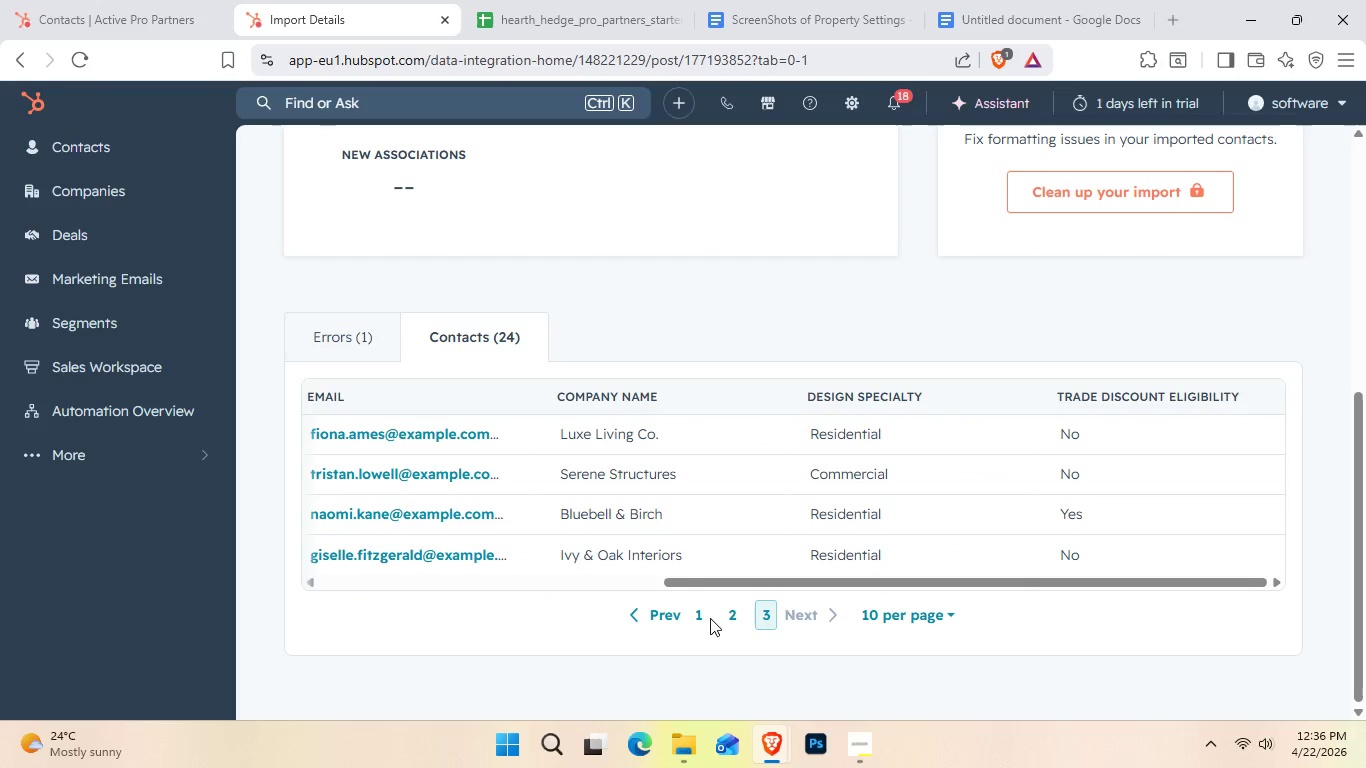 
left_click([657, 610])
 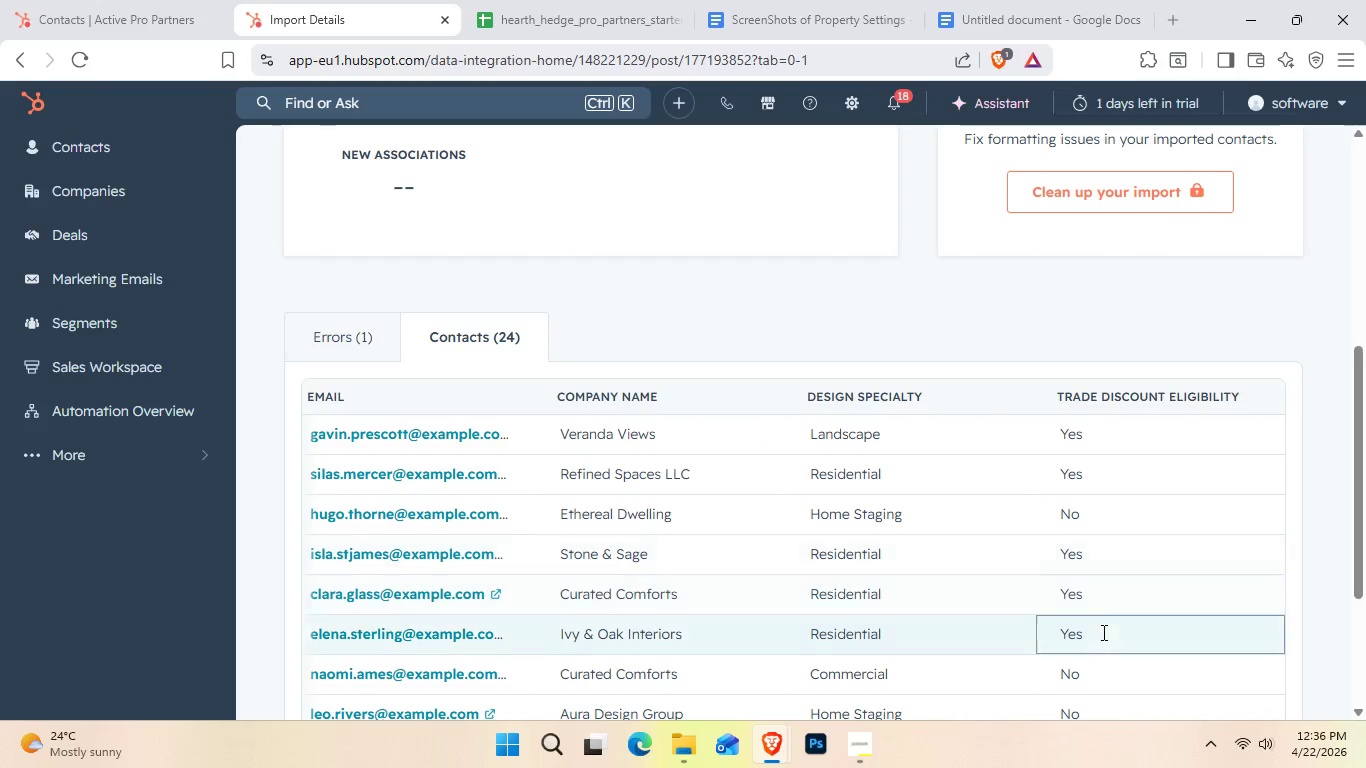 
scroll: coordinate [1088, 575], scroll_direction: down, amount: 2.0
 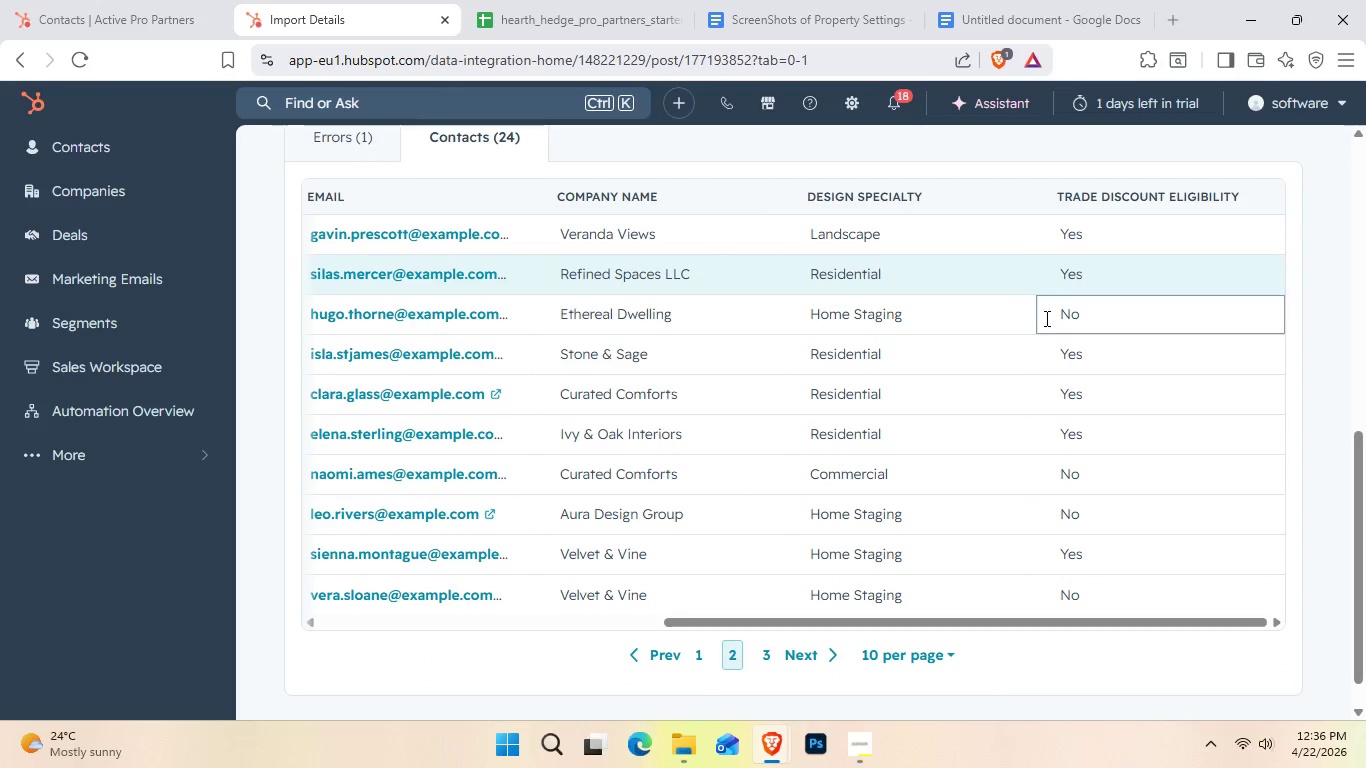 
wait(5.26)
 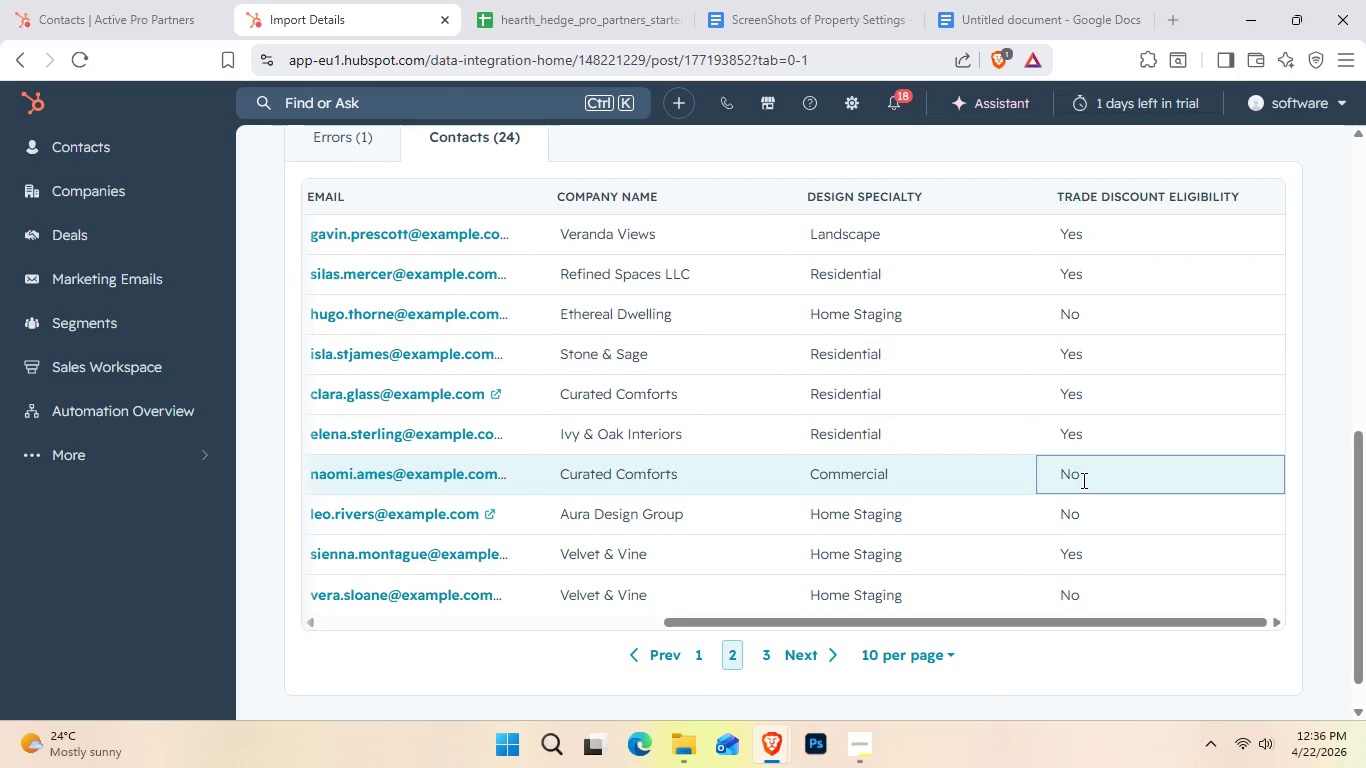 
left_click([661, 651])
 